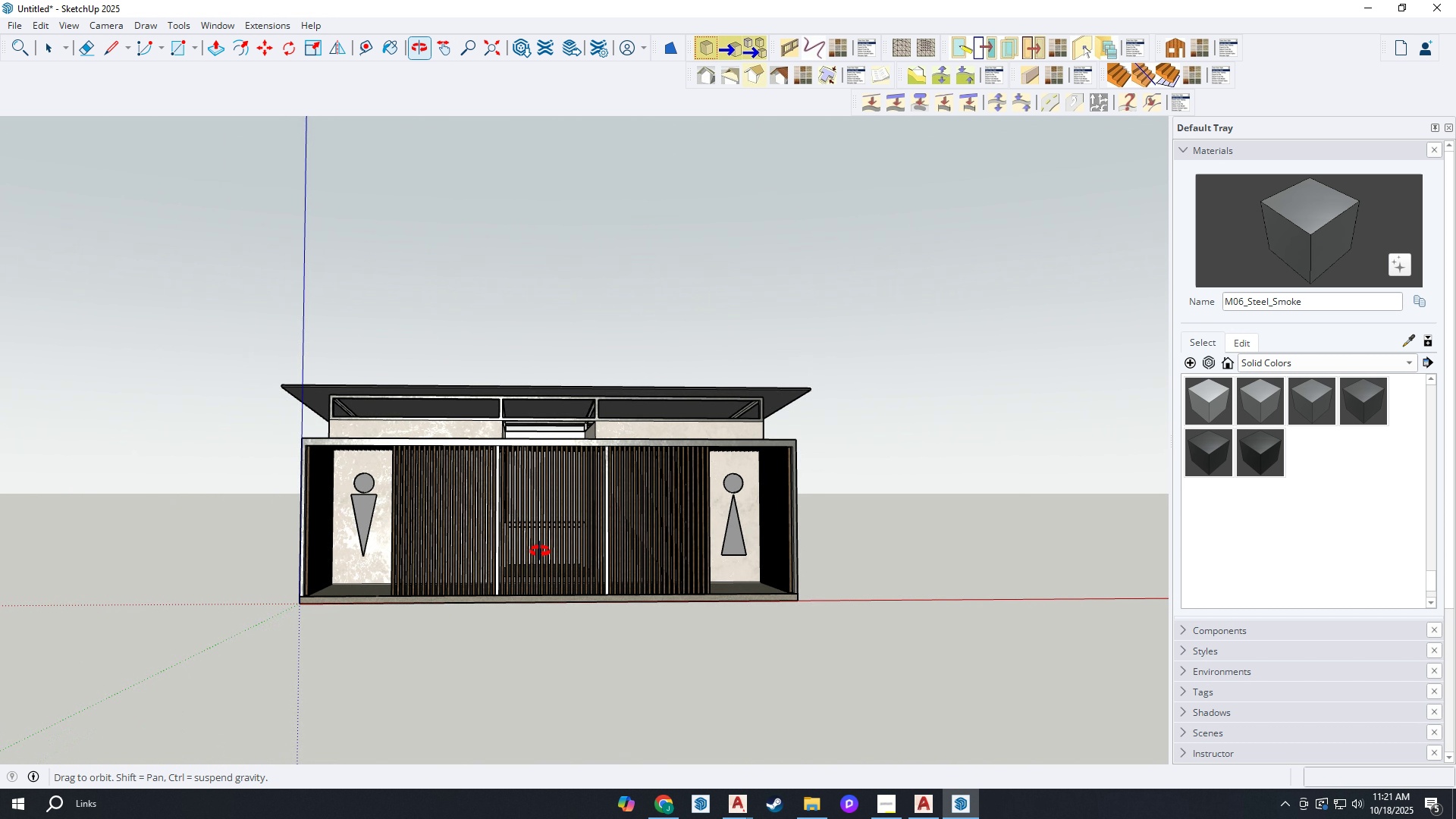 
wait(8.67)
 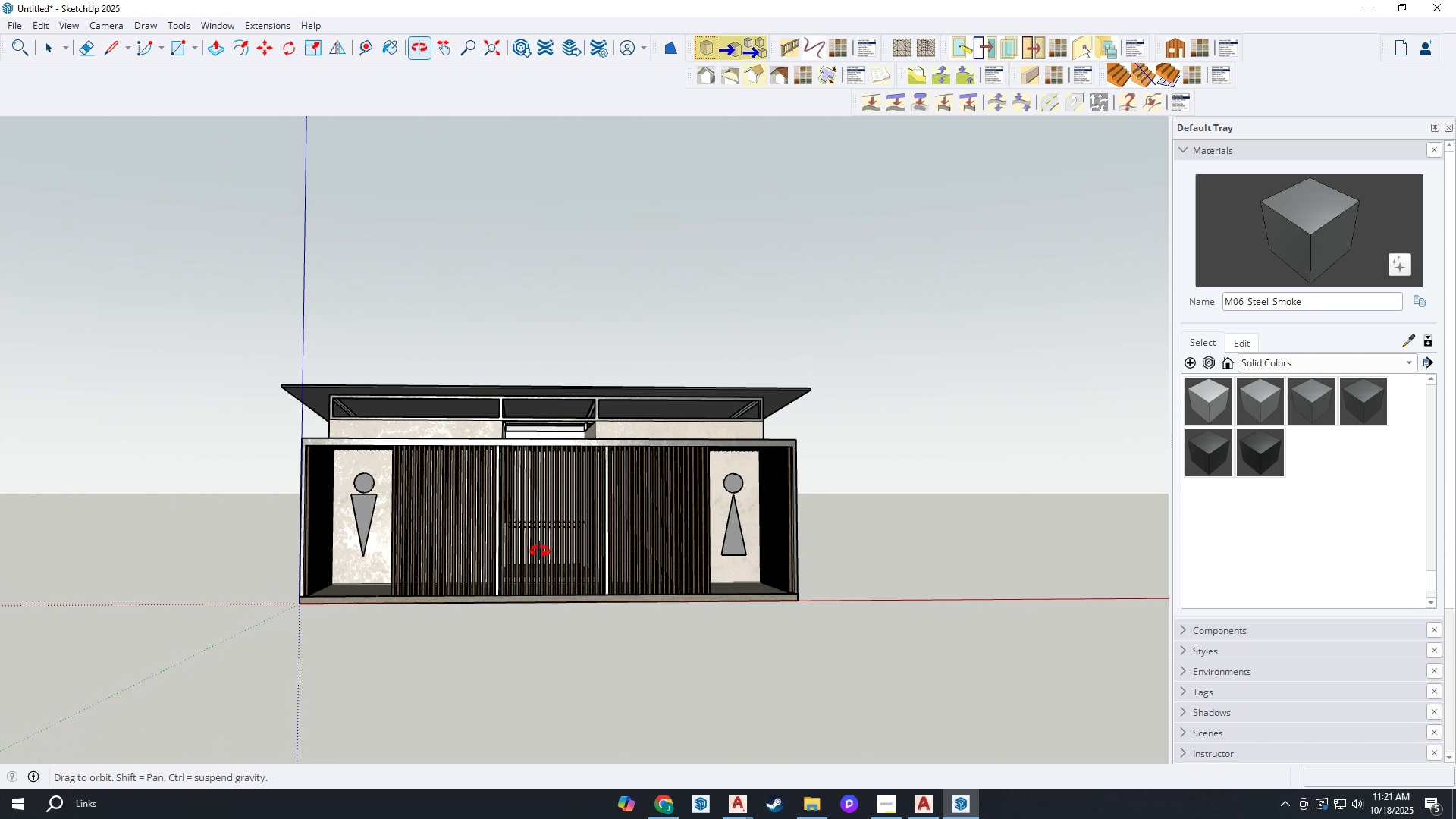 
scroll: coordinate [367, 641], scroll_direction: up, amount: 2.0
 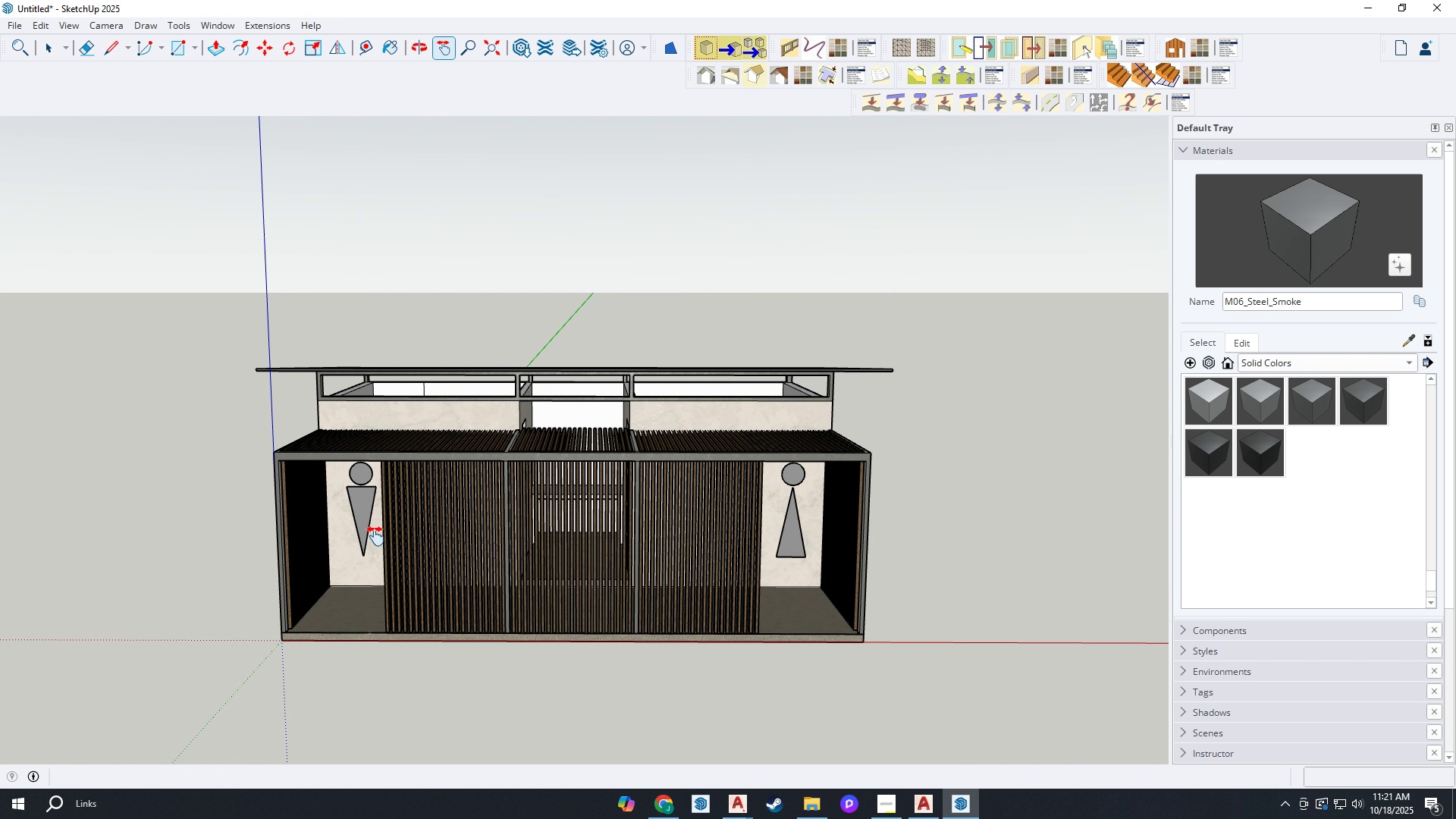 
scroll: coordinate [406, 509], scroll_direction: down, amount: 5.0
 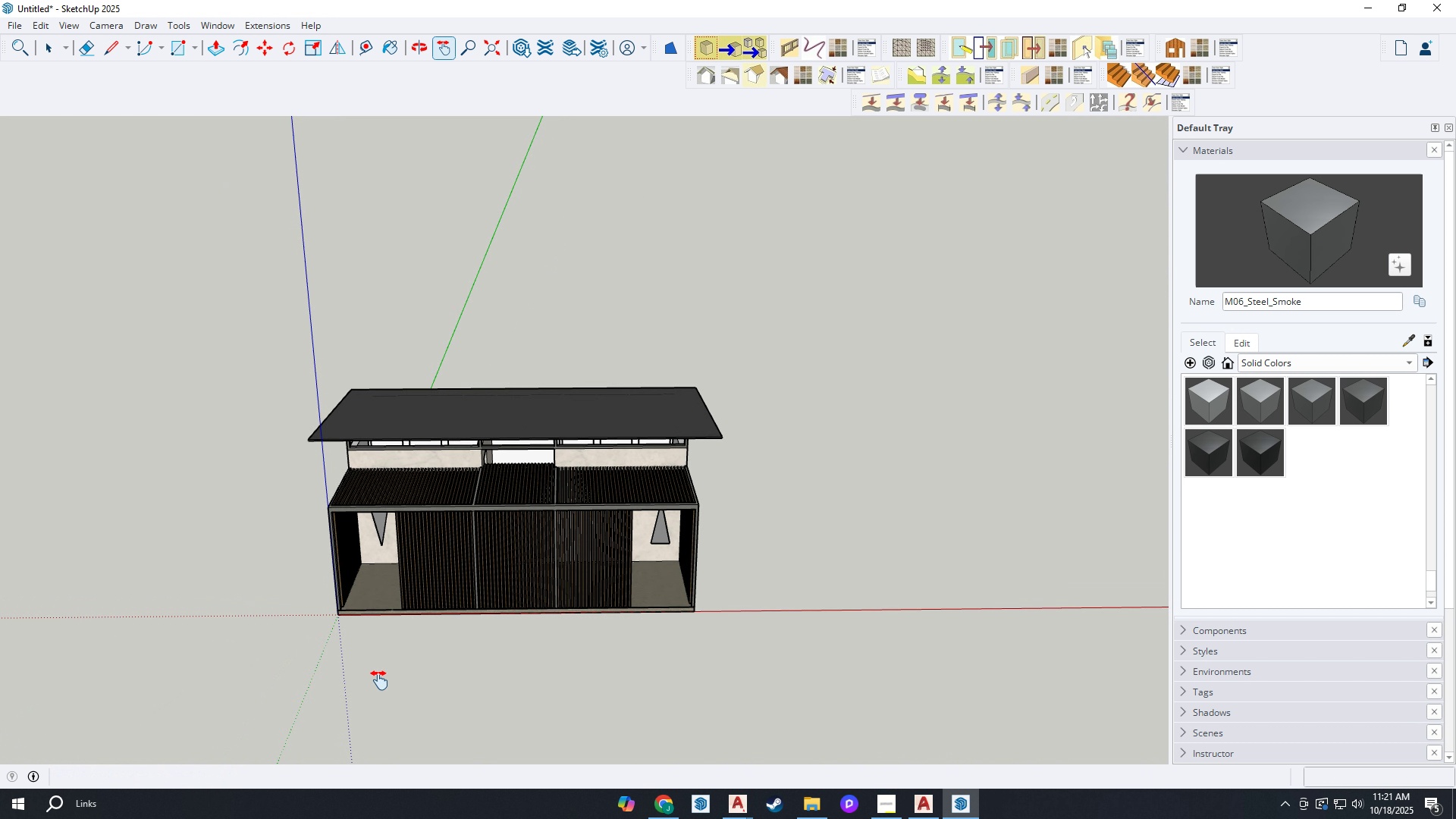 
scroll: coordinate [378, 623], scroll_direction: up, amount: 17.0
 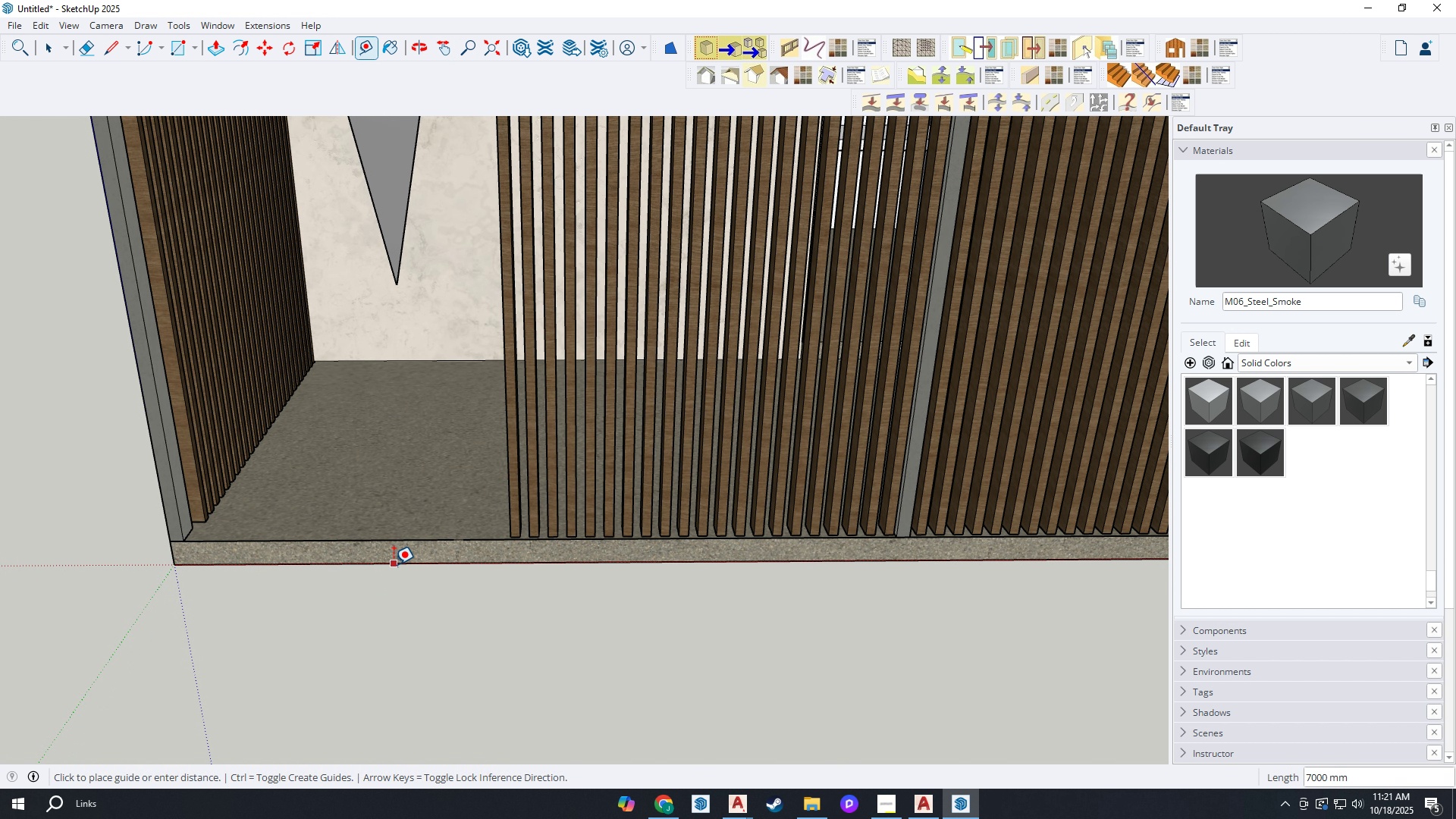 
key(T)
 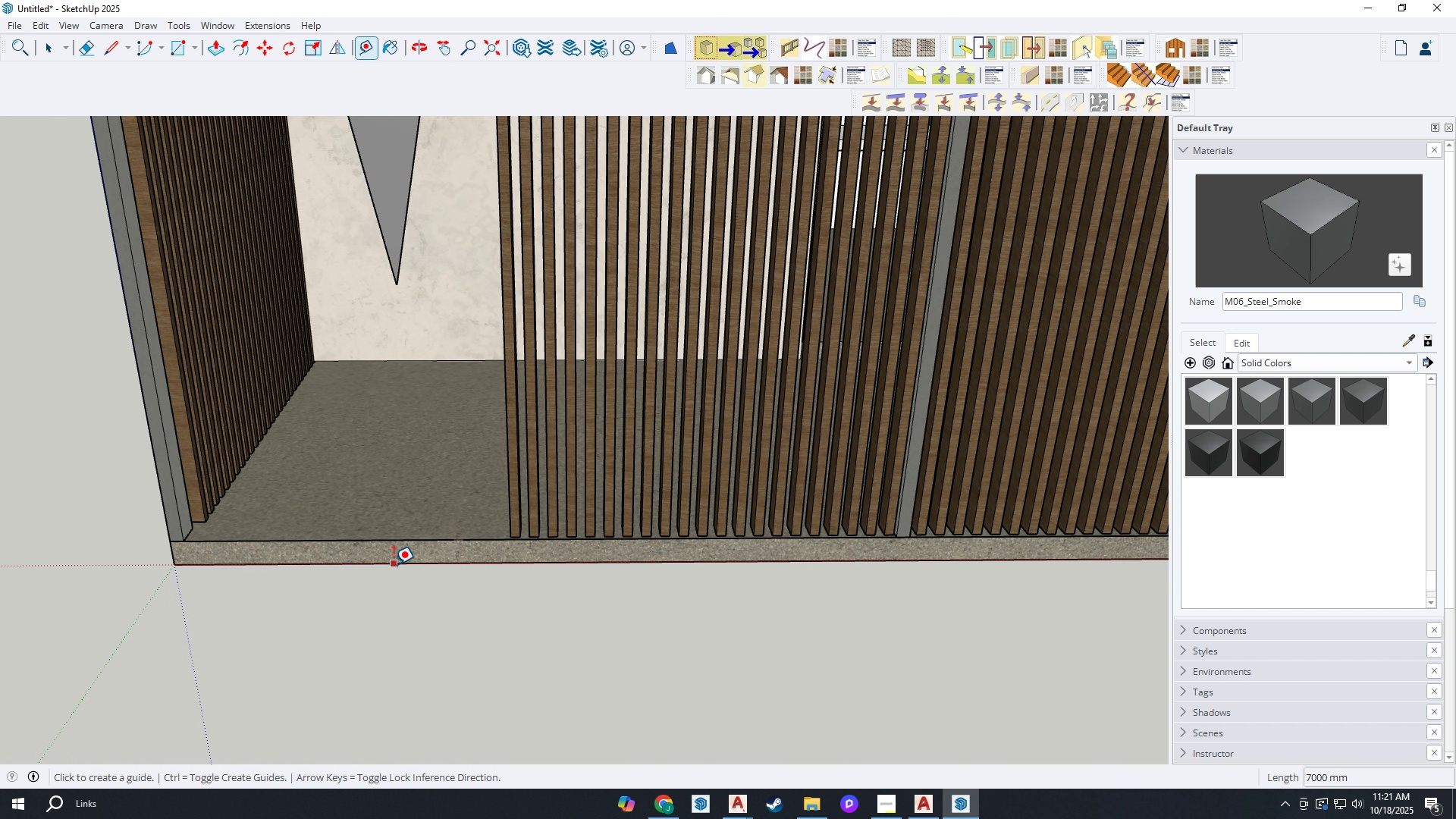 
left_click([394, 564])
 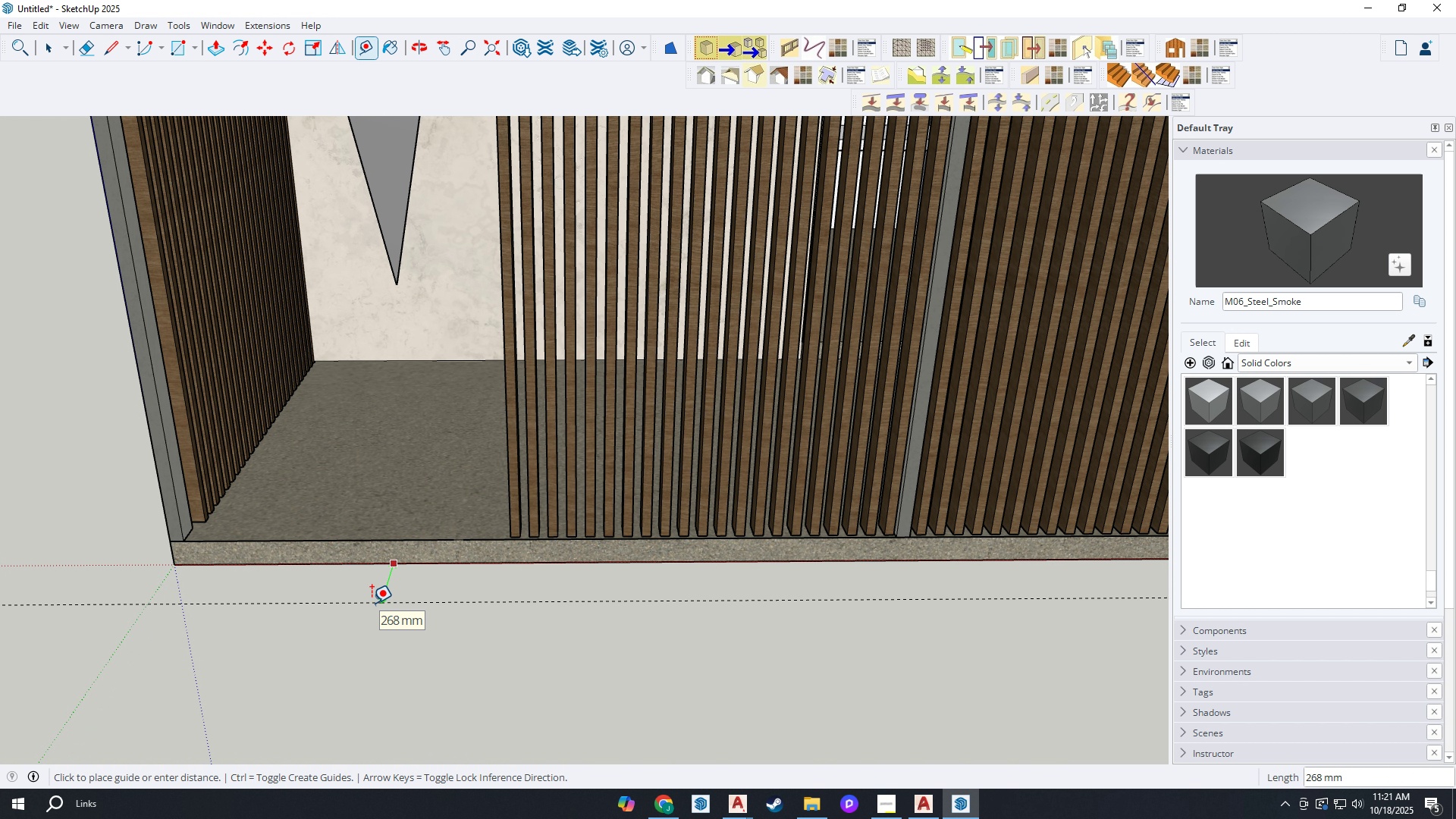 
scroll: coordinate [372, 603], scroll_direction: down, amount: 8.0
 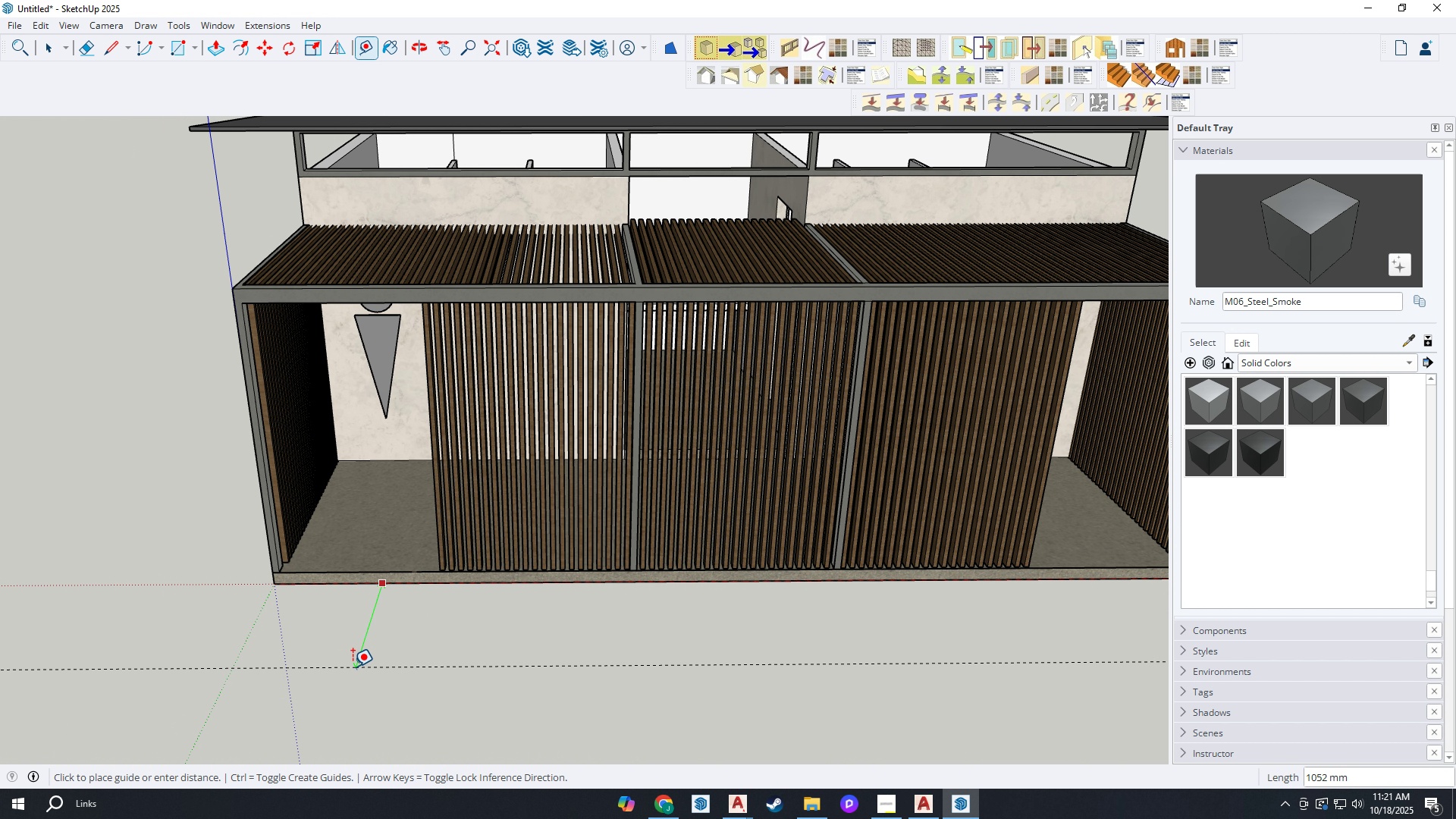 
wait(7.46)
 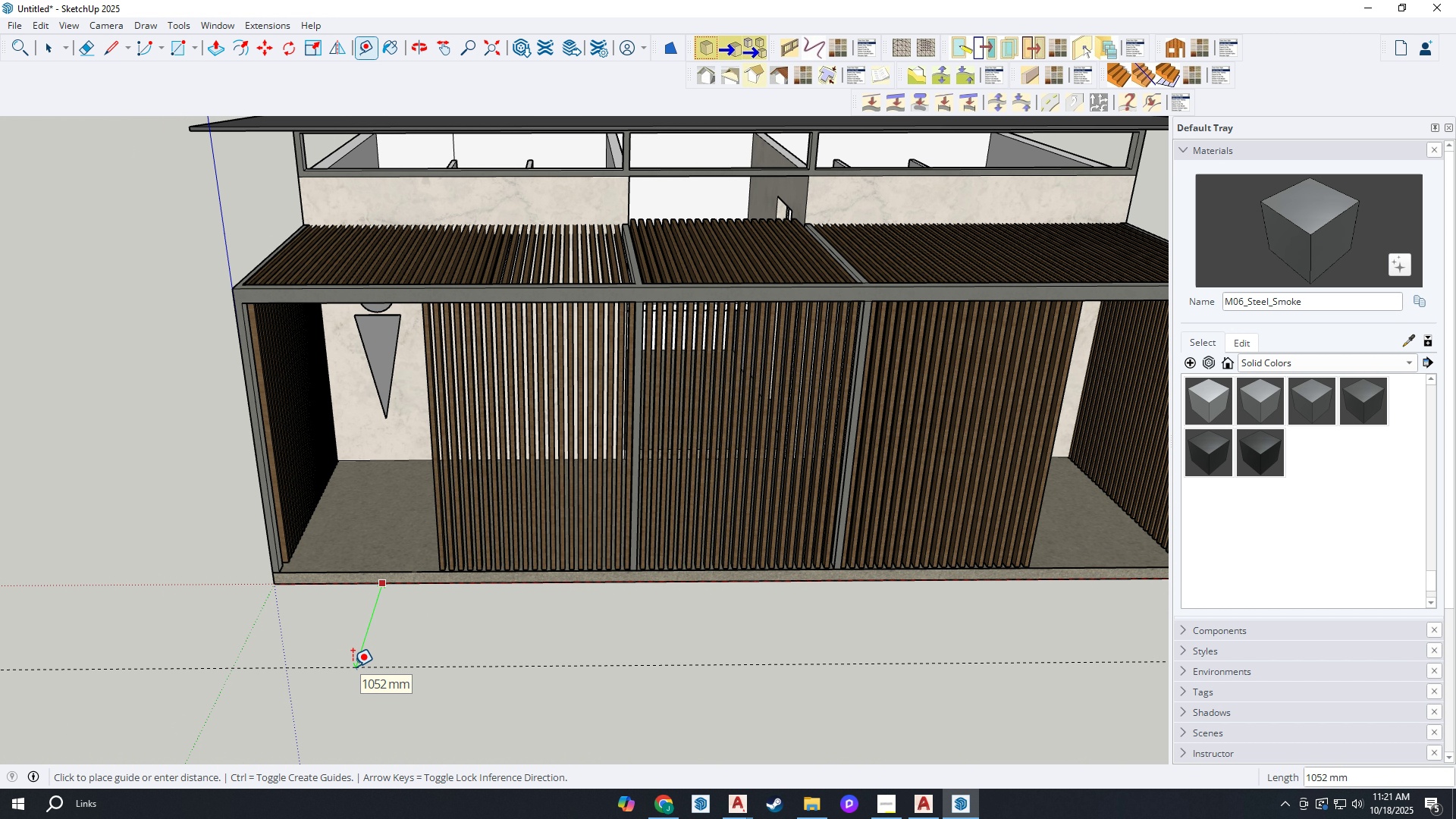 
key(Escape)
 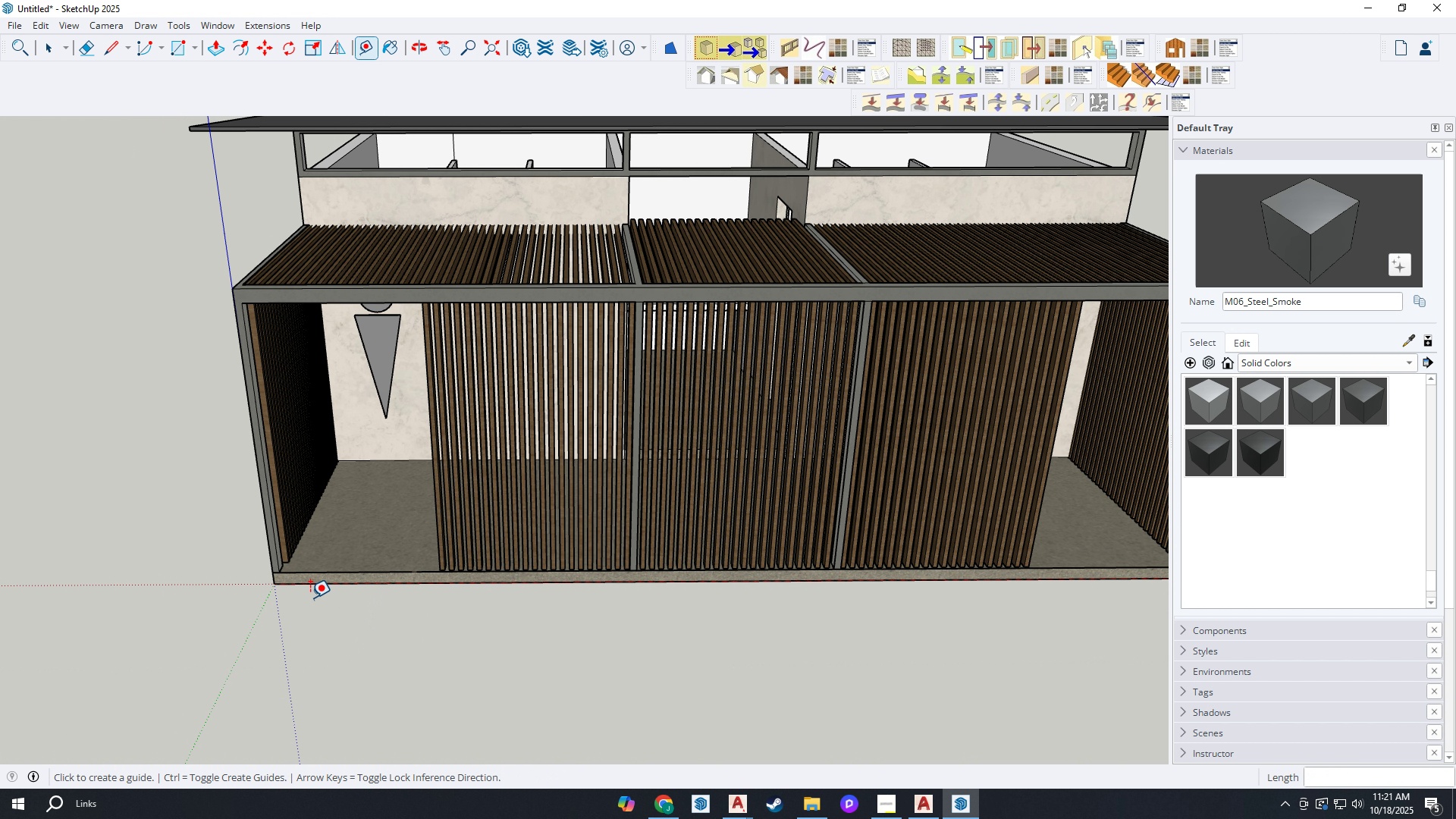 
scroll: coordinate [281, 612], scroll_direction: up, amount: 11.0
 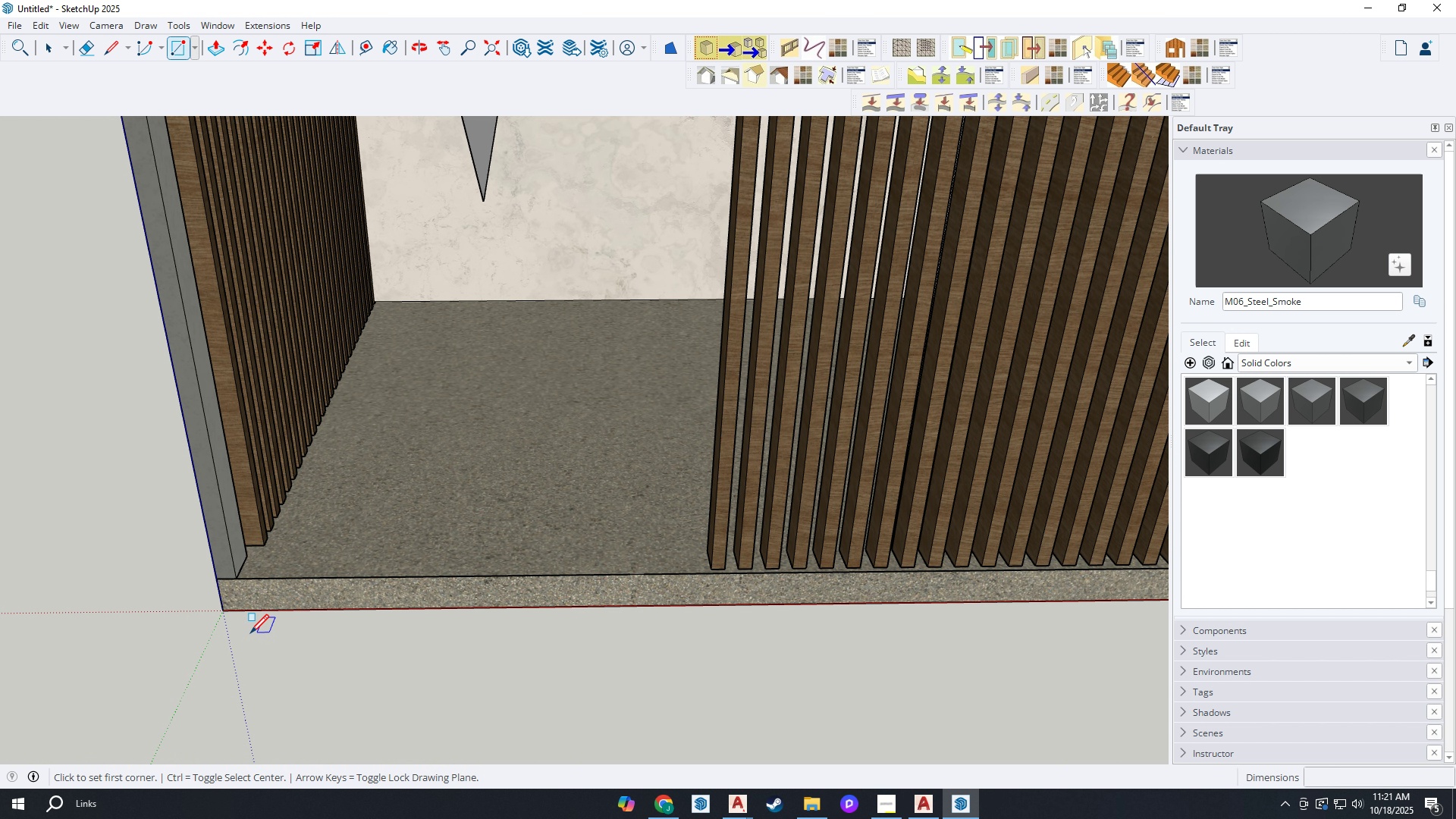 
key(R)
 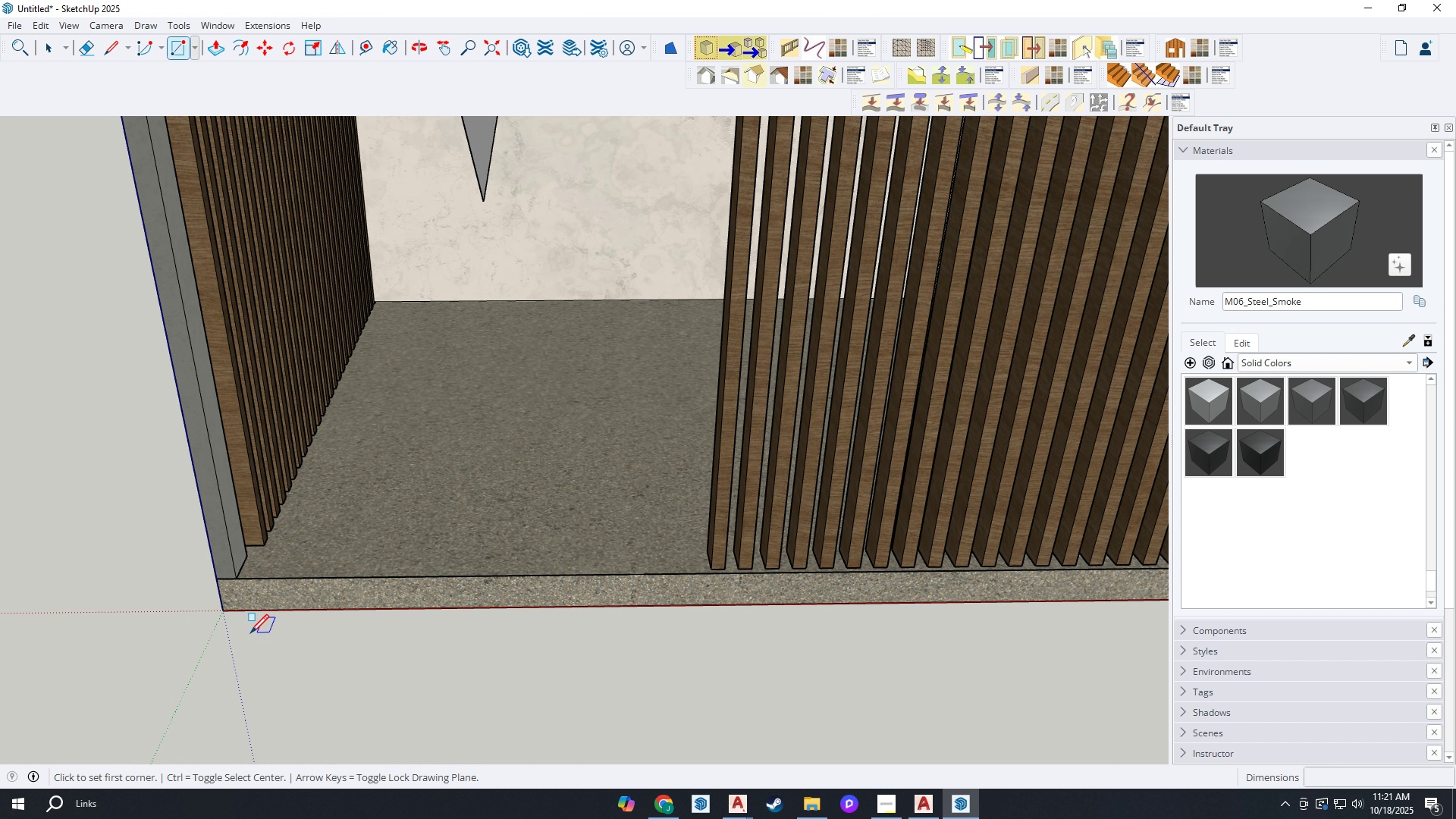 
left_click([247, 639])
 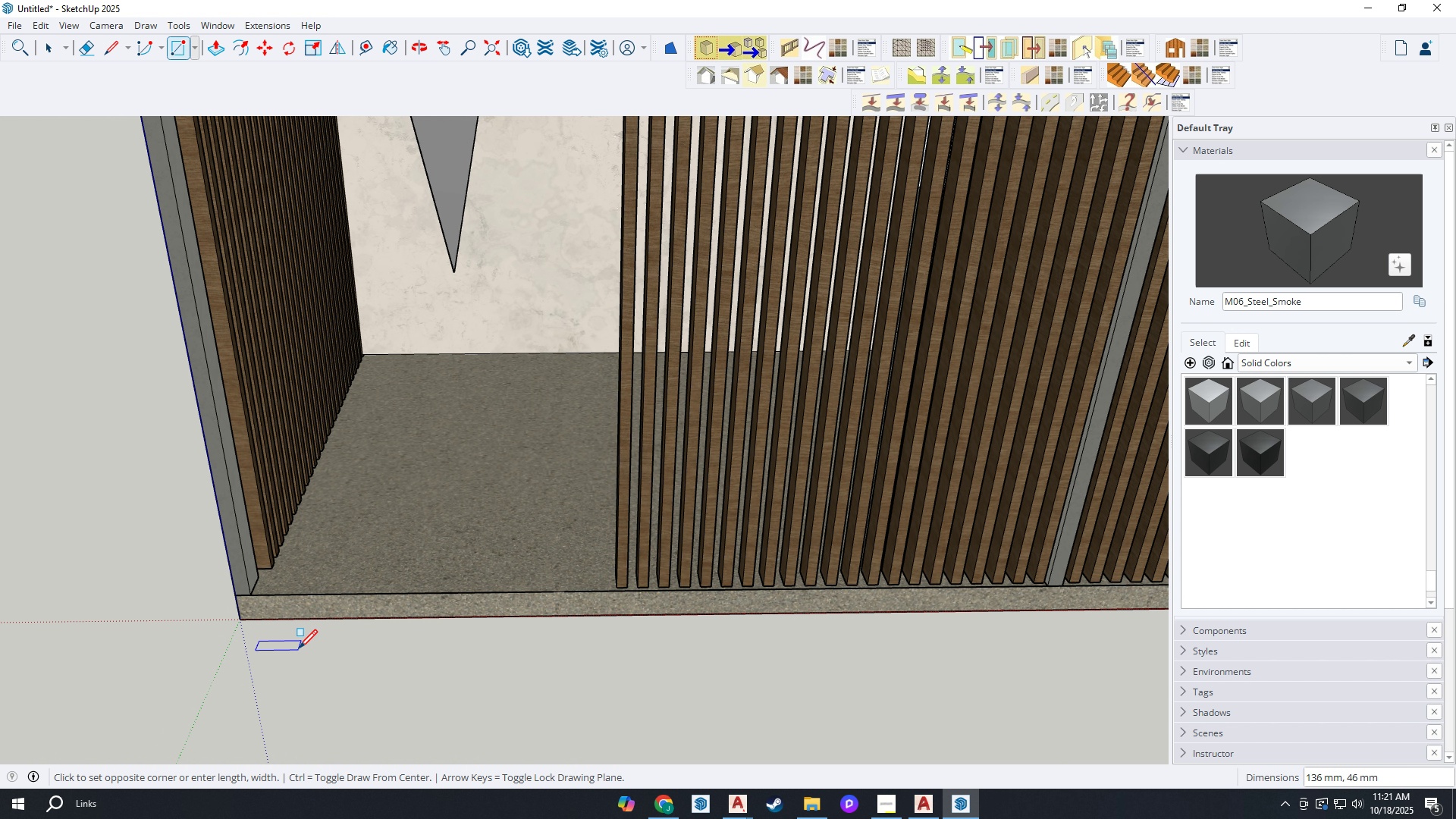 
scroll: coordinate [298, 650], scroll_direction: down, amount: 3.0
 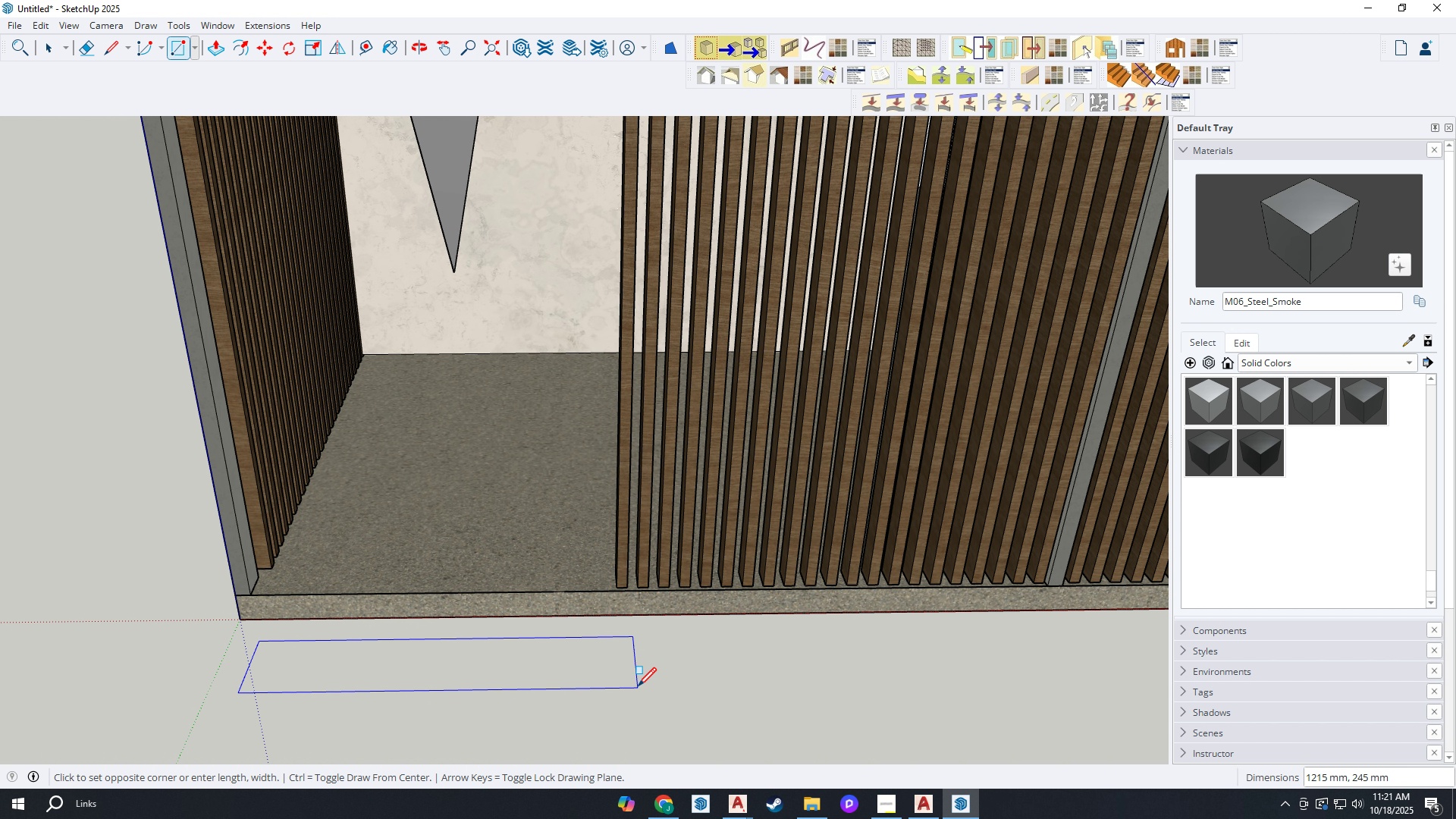 
type(1200, 400)
 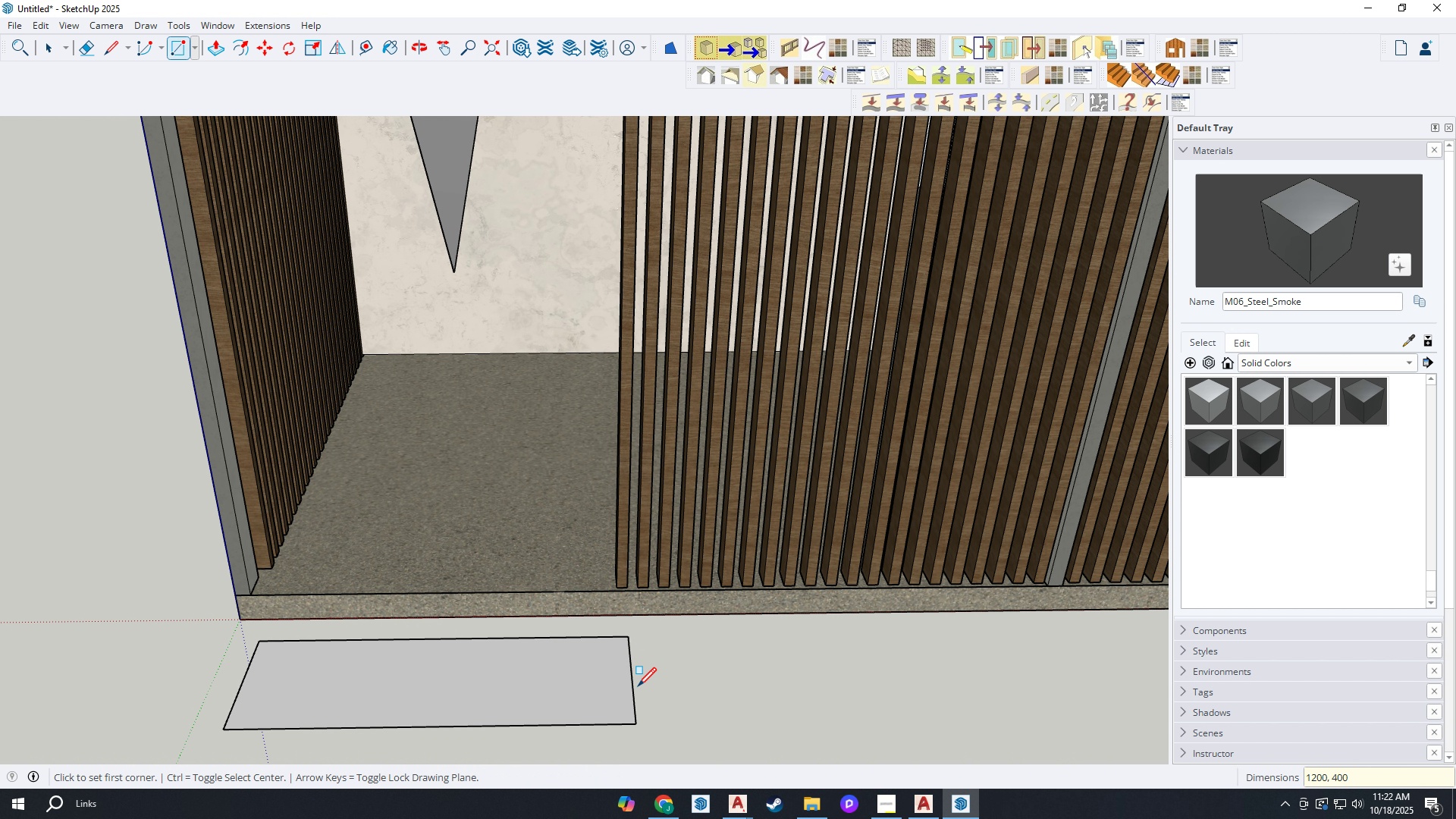 
key(Enter)
 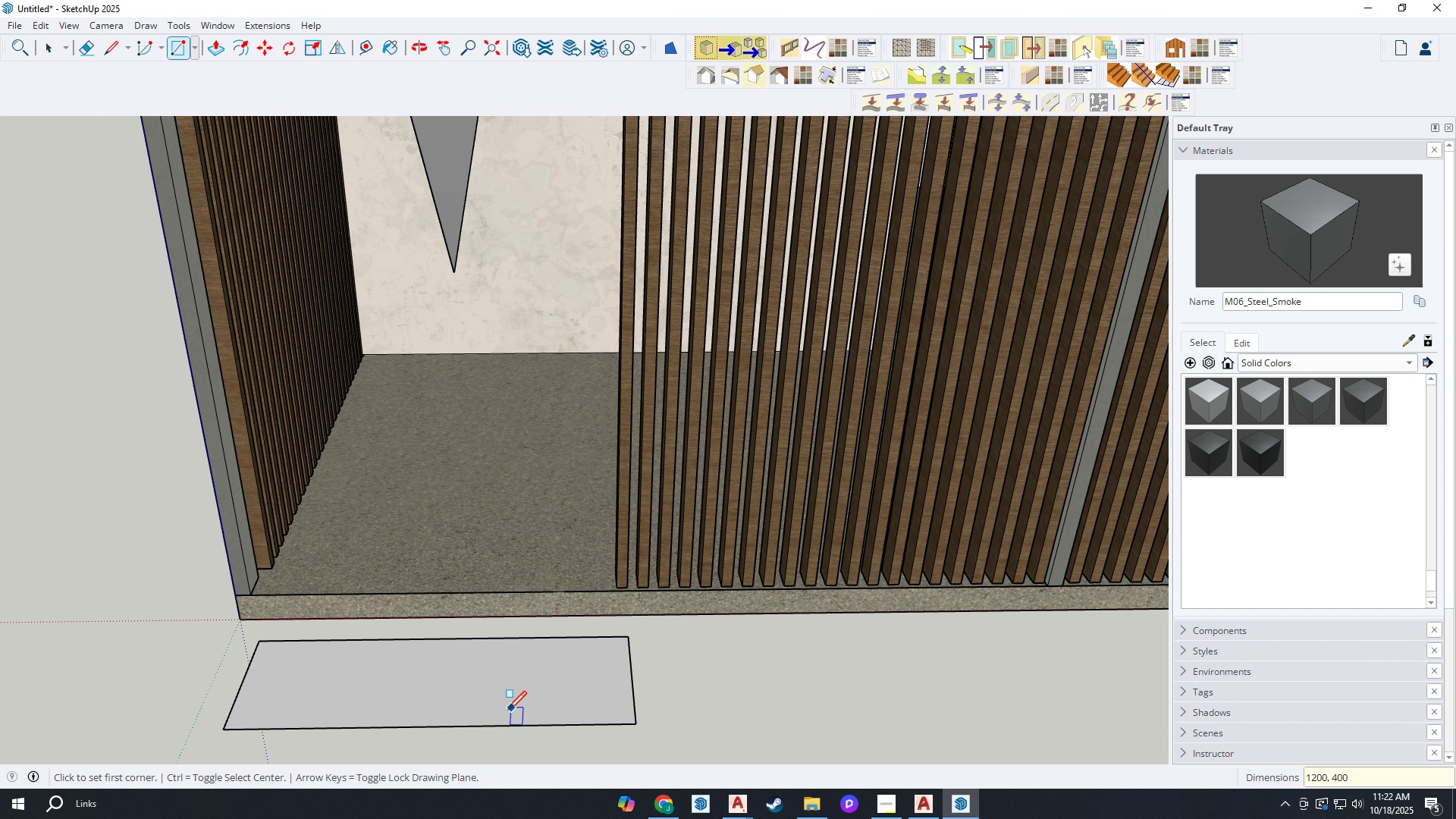 
scroll: coordinate [504, 718], scroll_direction: up, amount: 1.0
 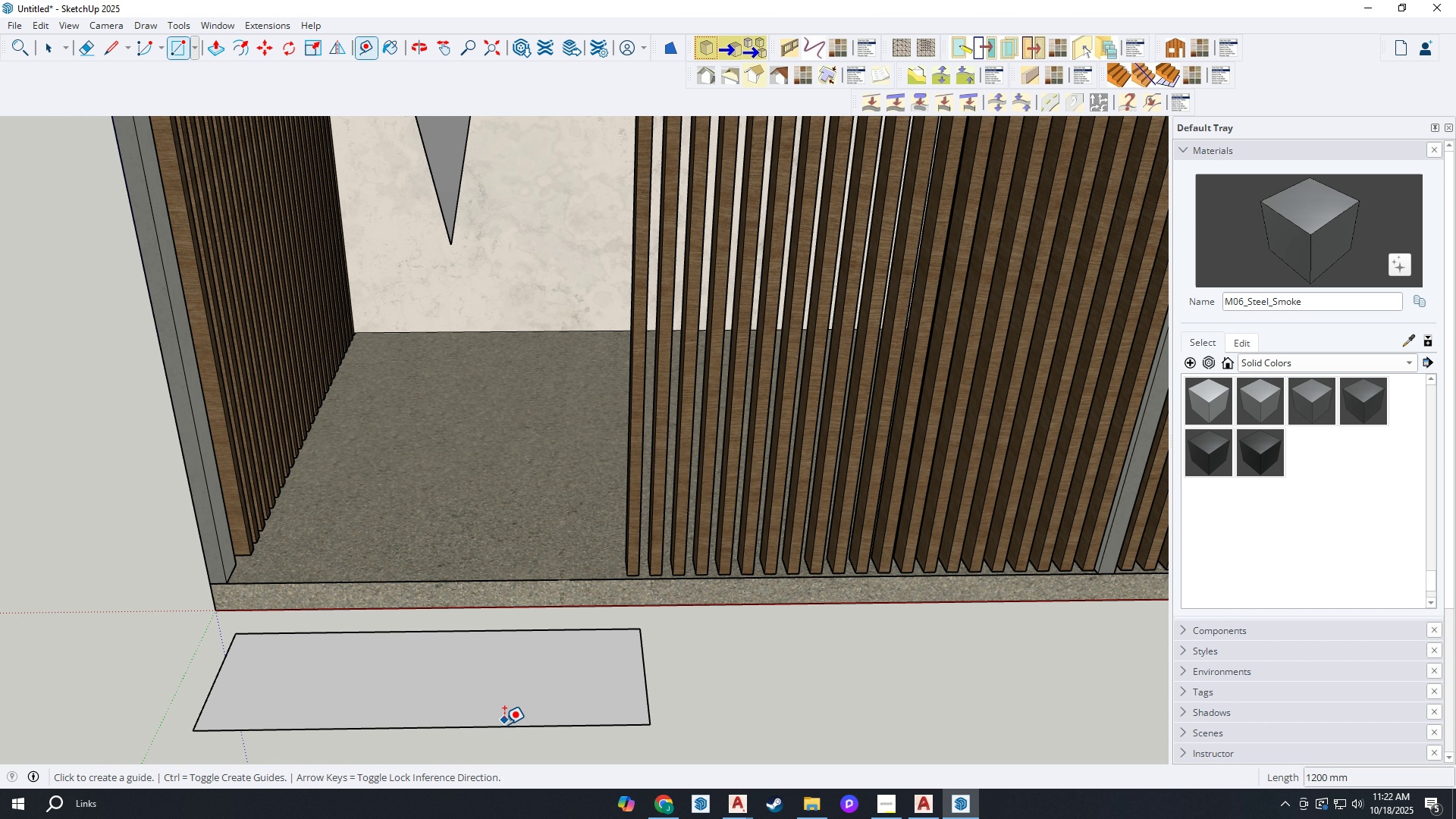 
key(T)
 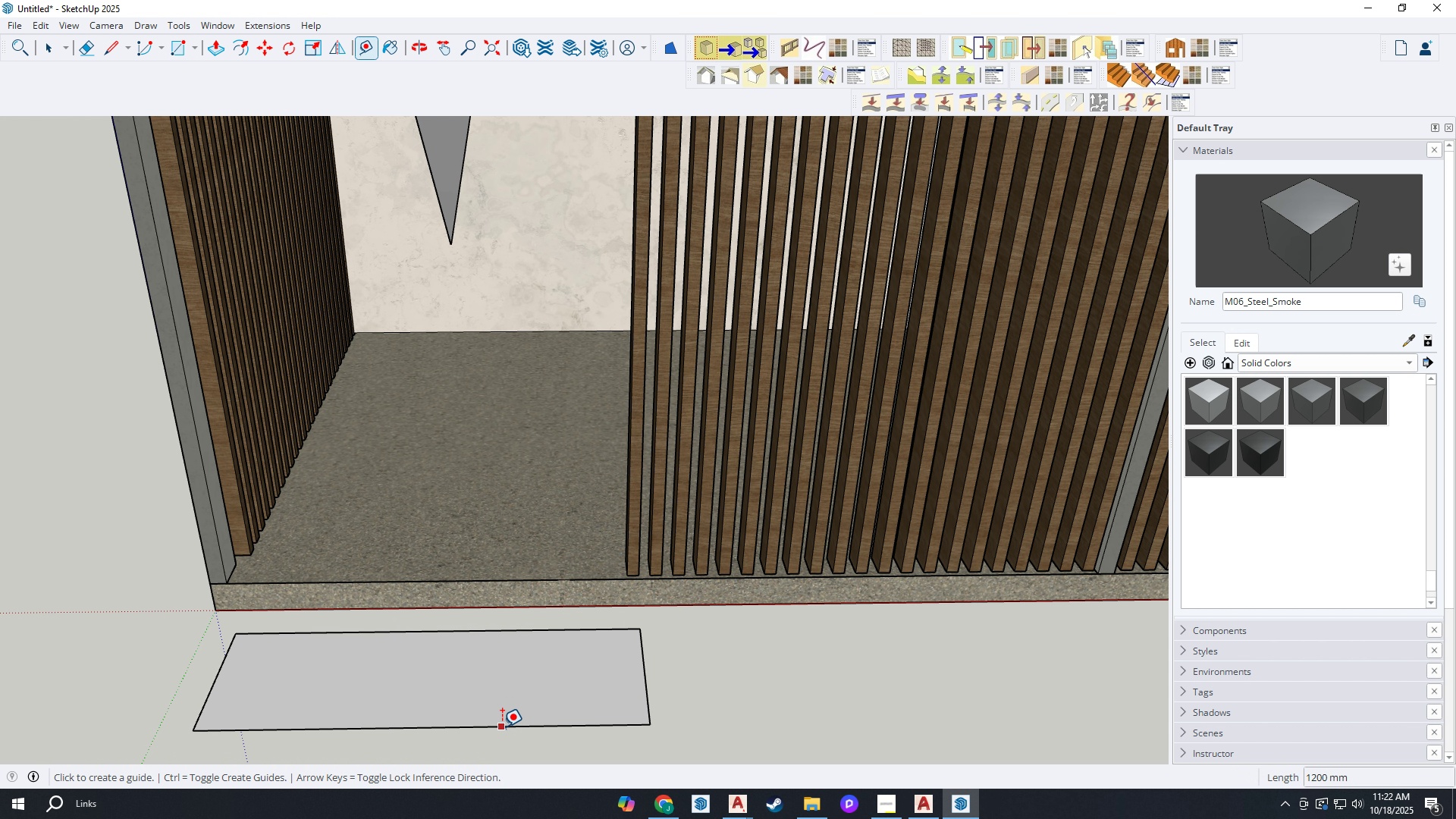 
left_click([502, 726])
 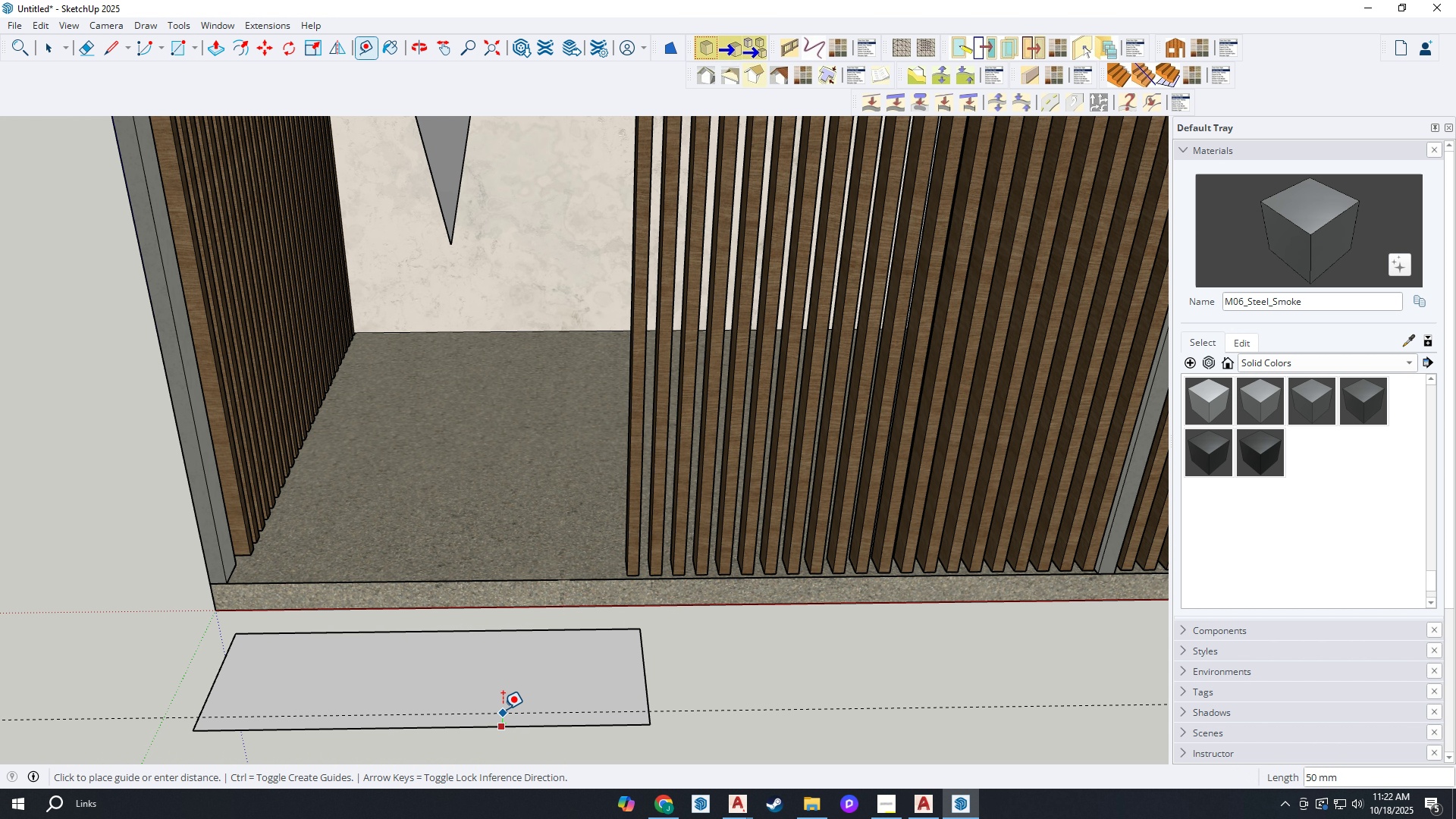 
key(Escape)
 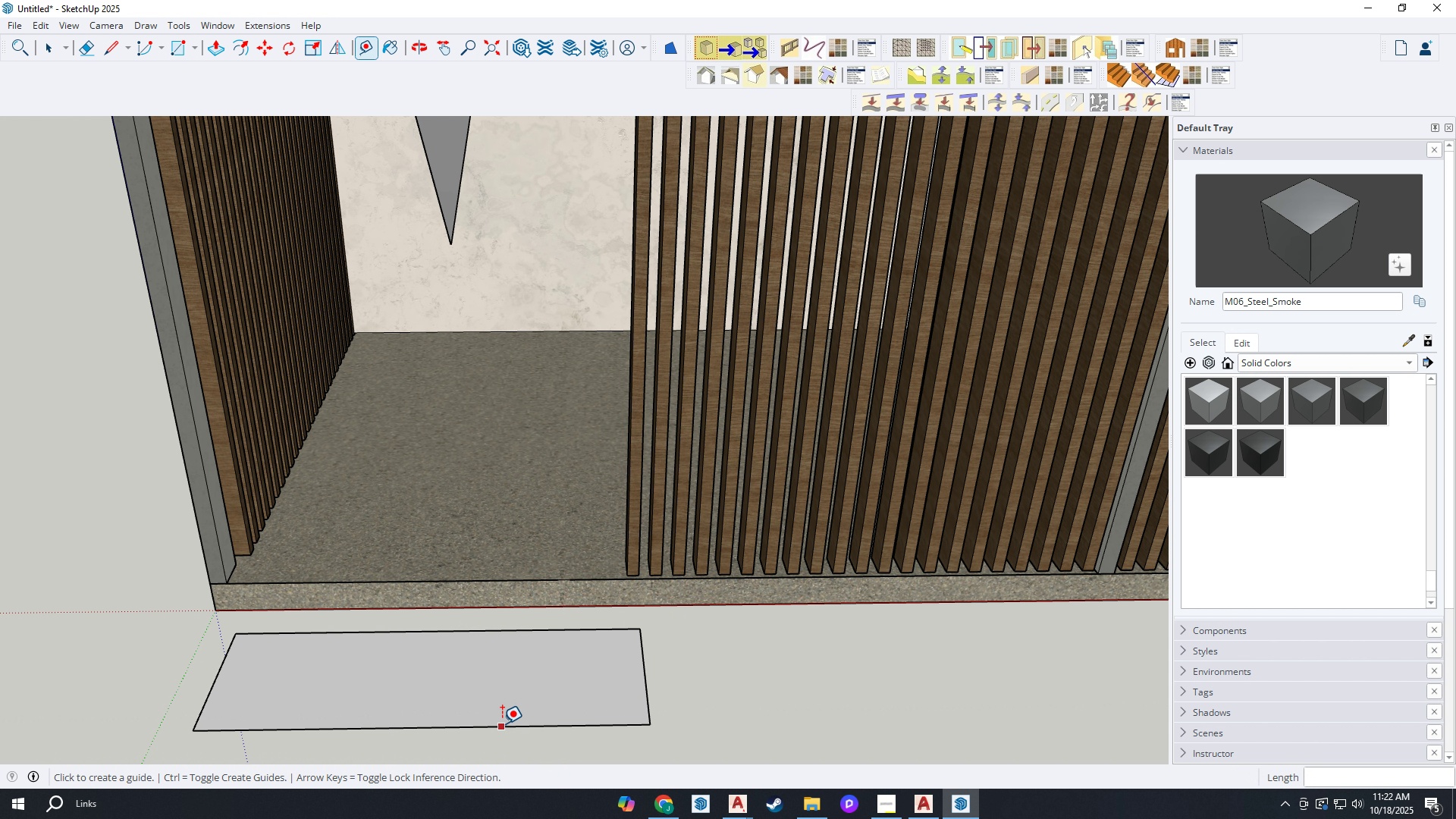 
left_click([502, 723])
 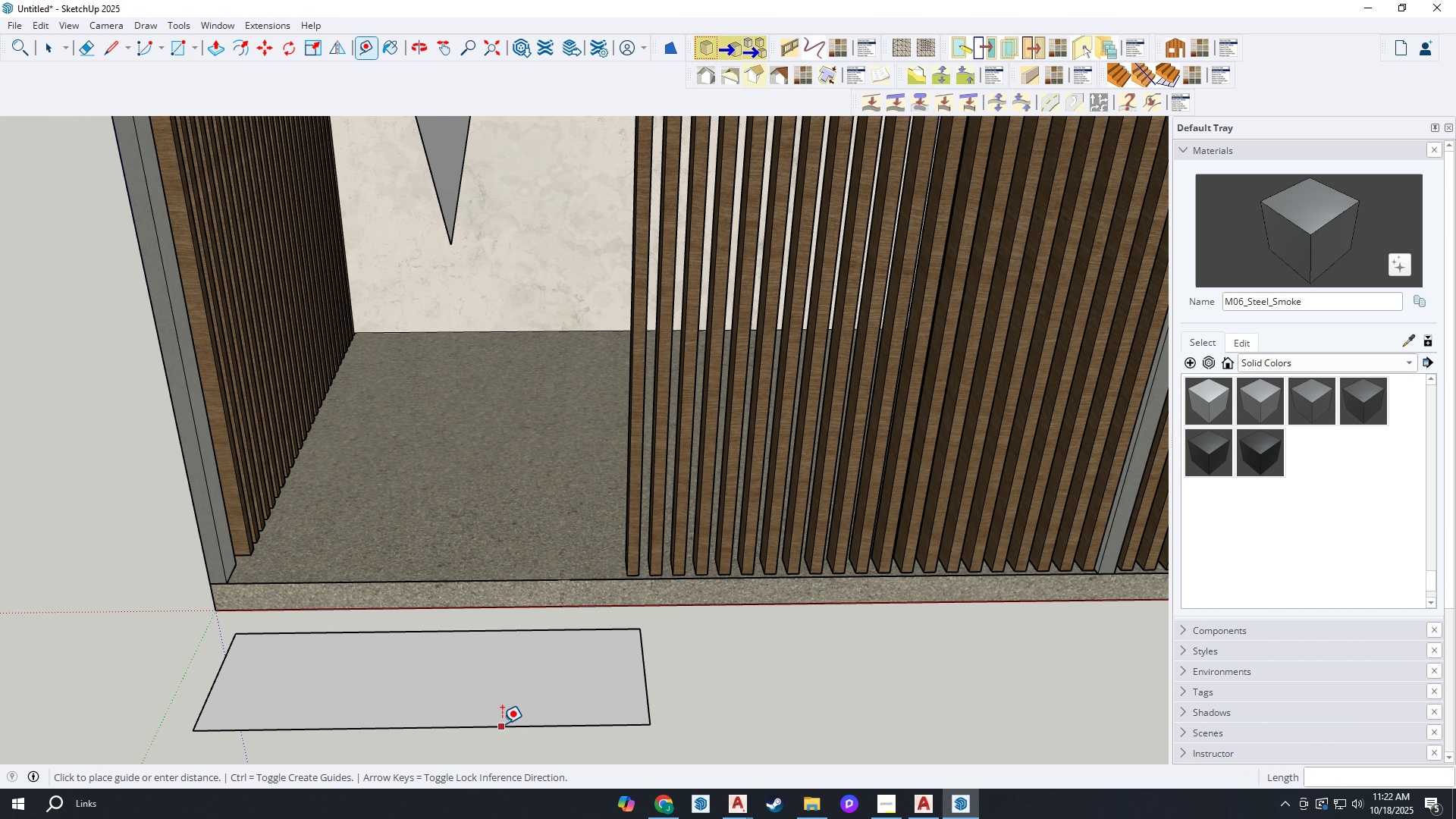 
key(Escape)
 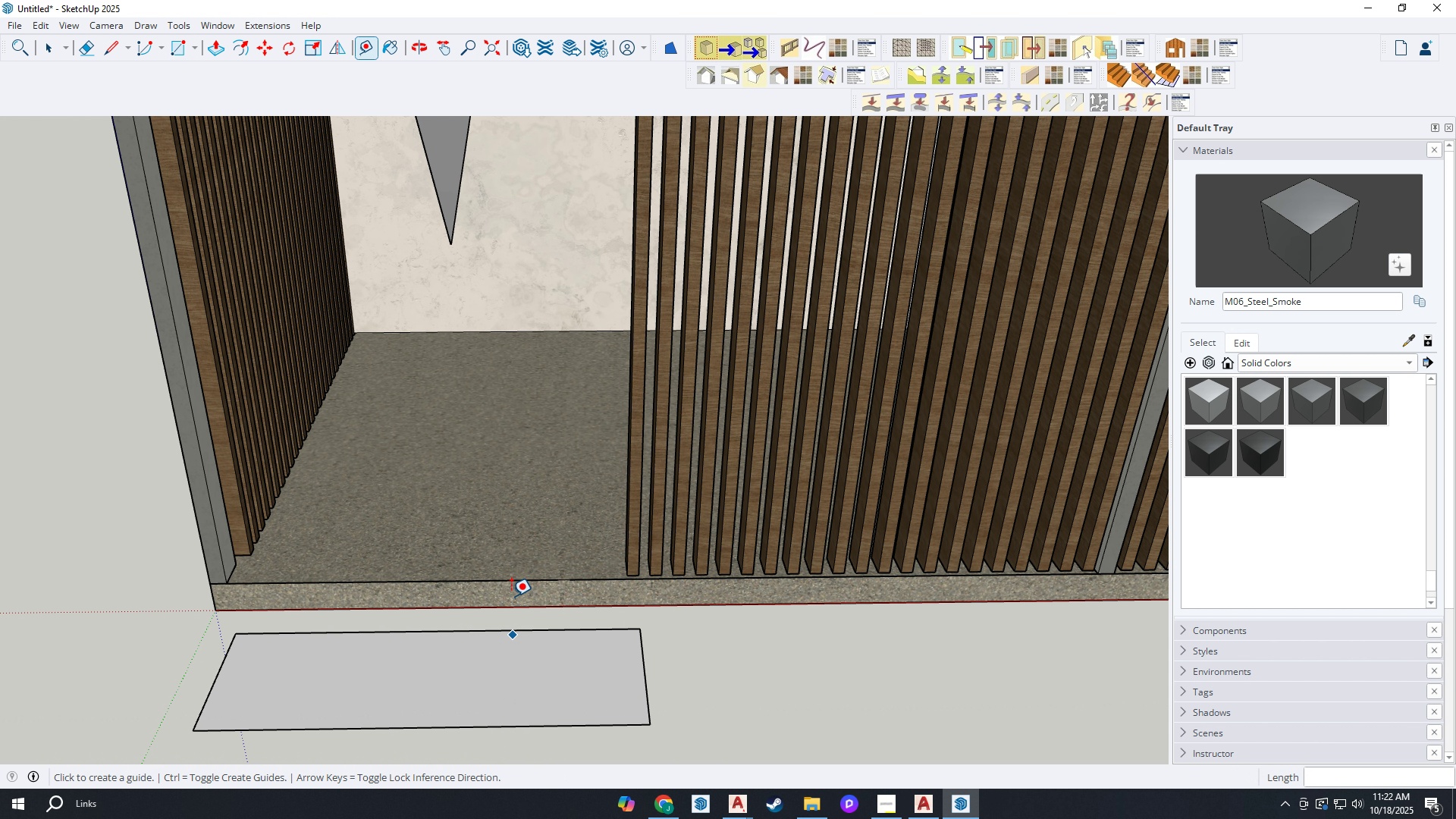 
scroll: coordinate [511, 596], scroll_direction: down, amount: 4.0
 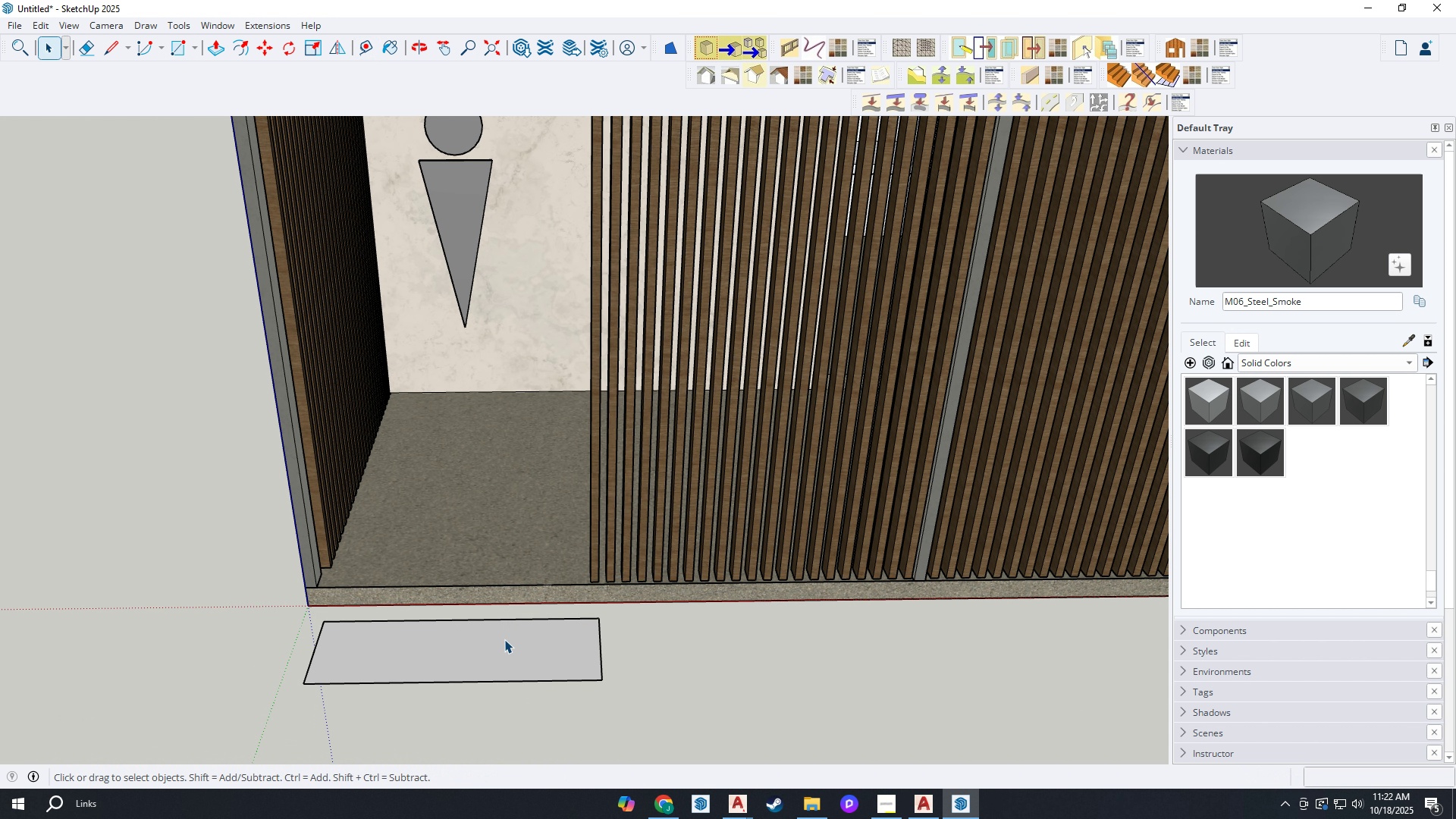 
key(Space)
 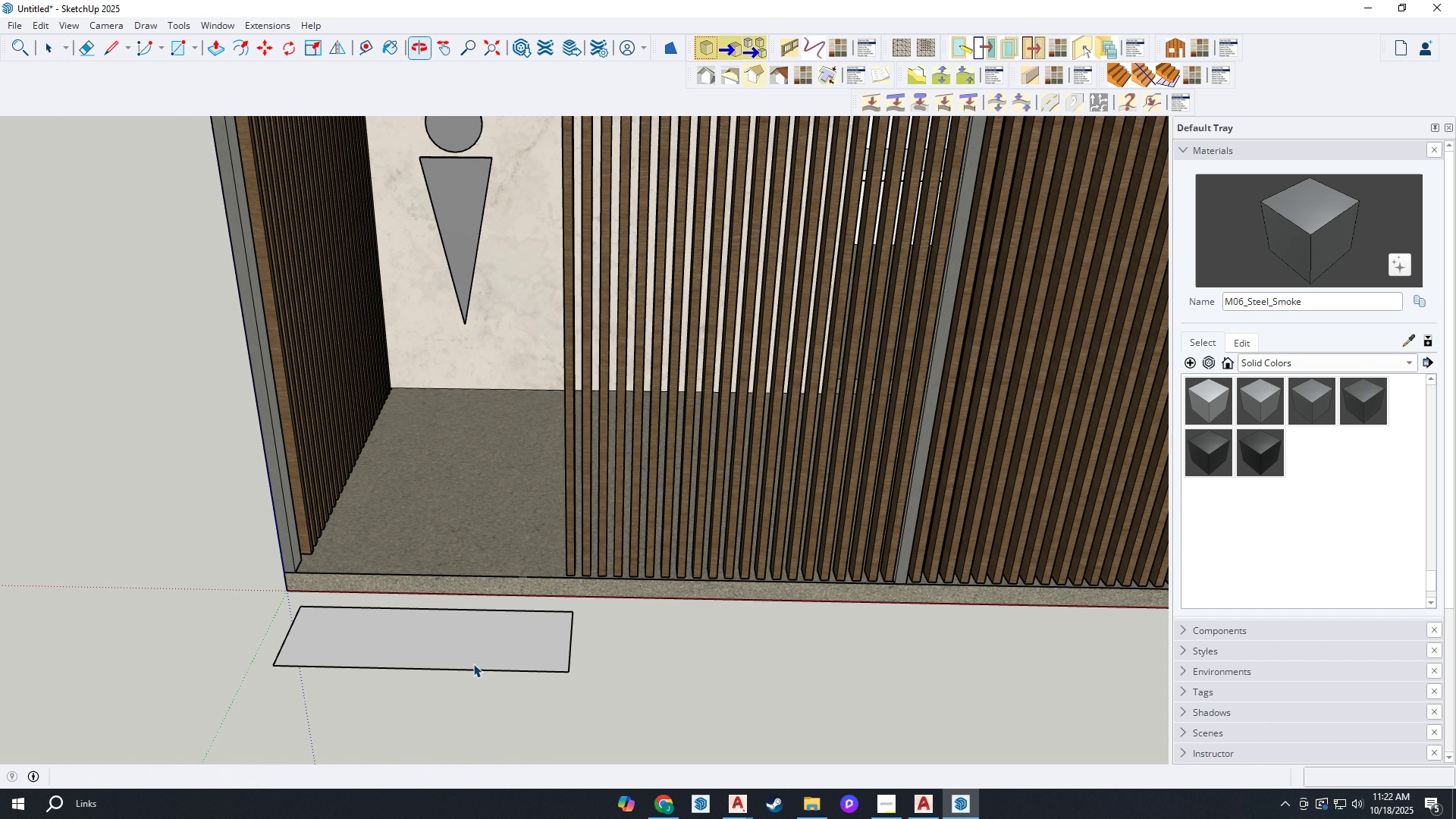 
key(P)
 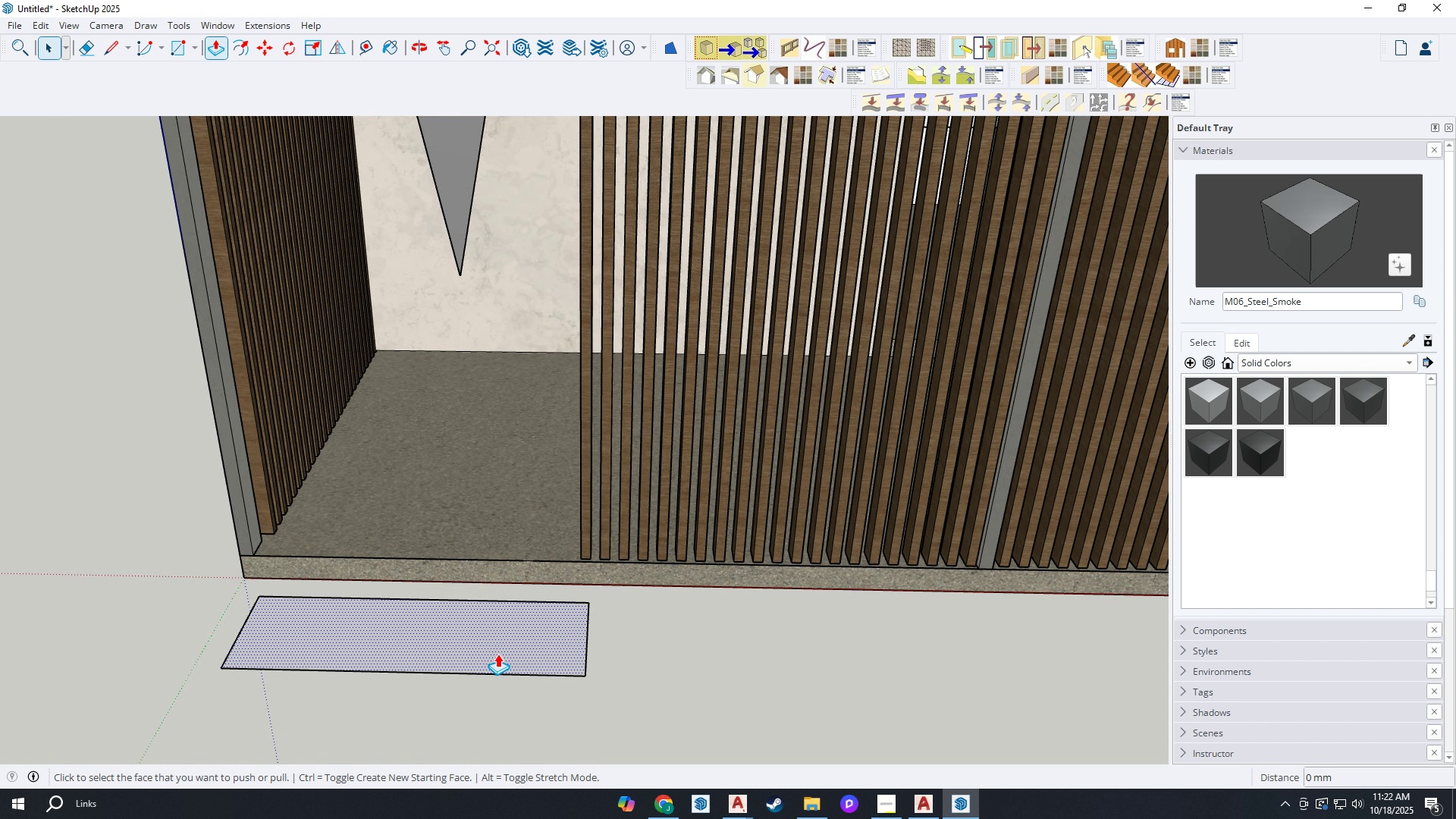 
scroll: coordinate [497, 654], scroll_direction: up, amount: 2.0
 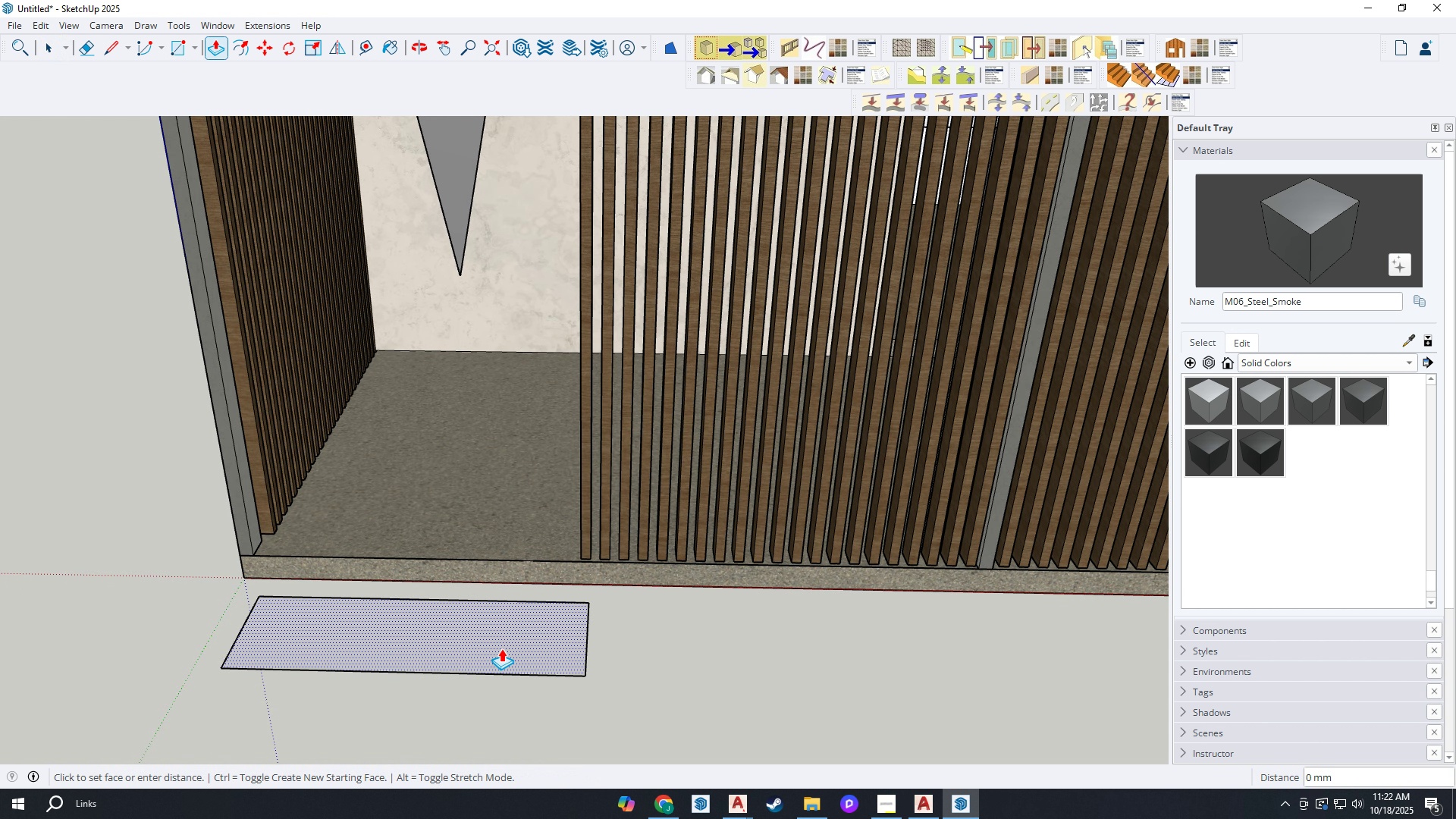 
left_click([501, 648])
 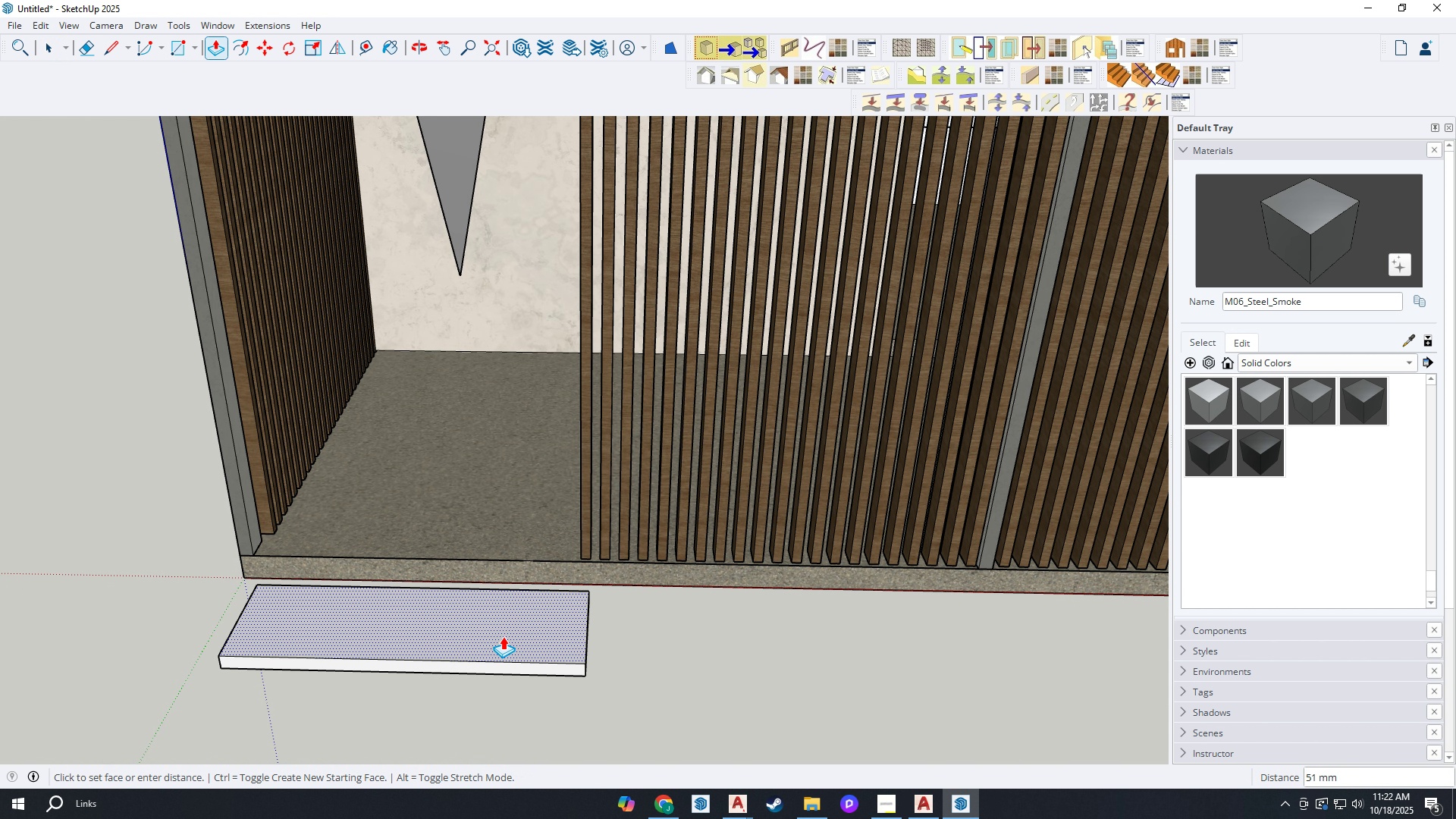 
key(Escape)
 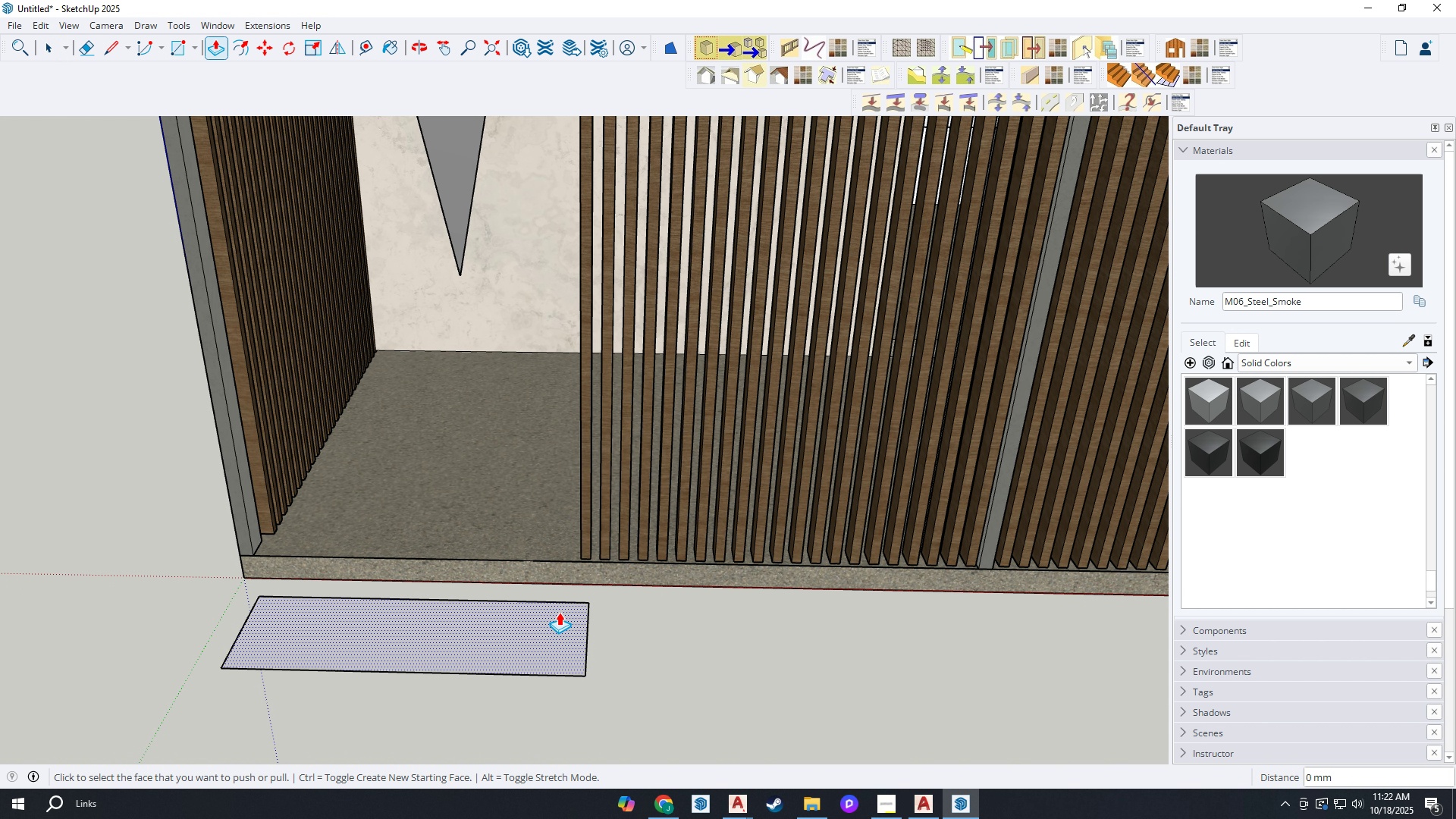 
left_click([553, 627])
 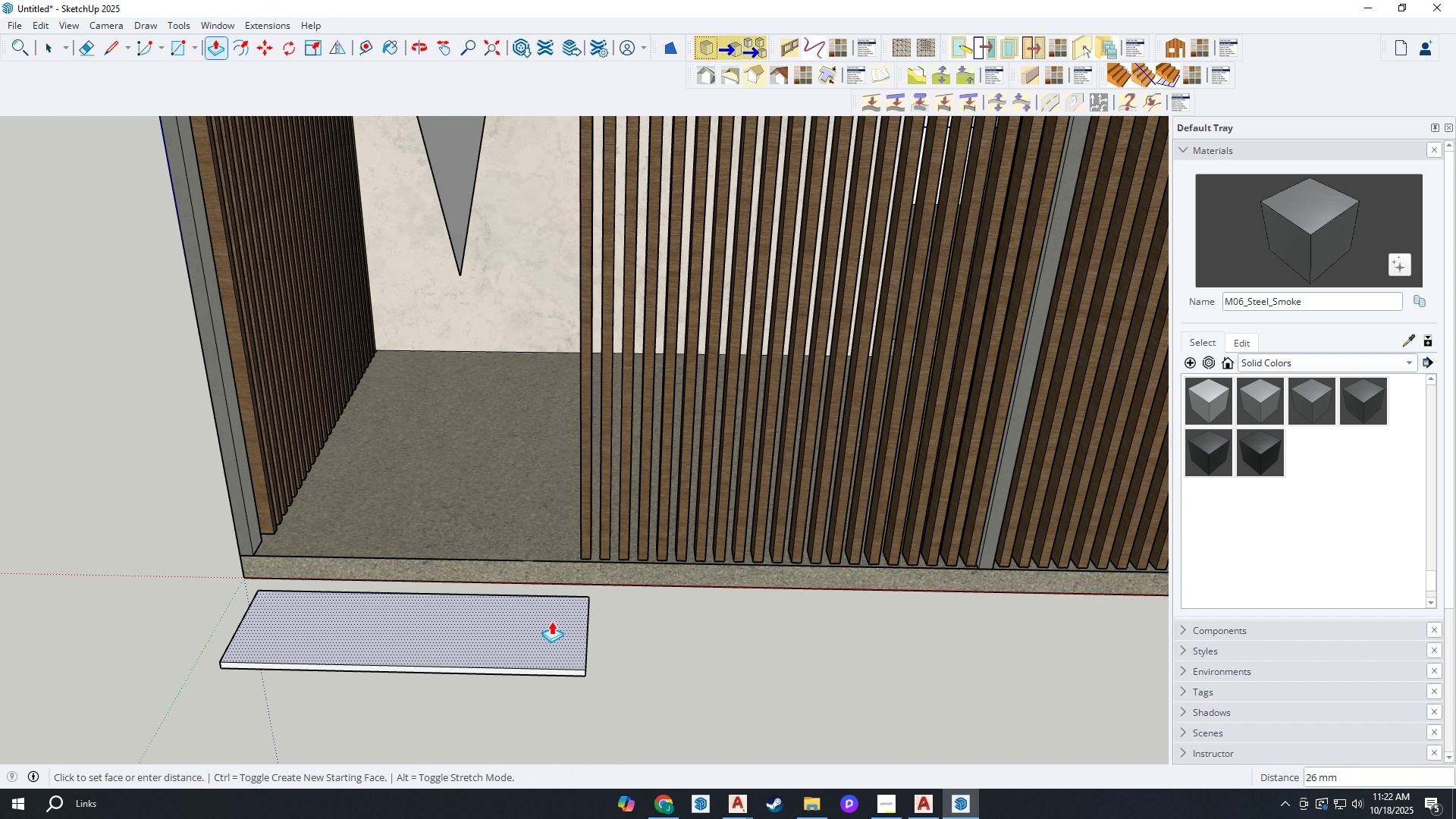 
type(50)
 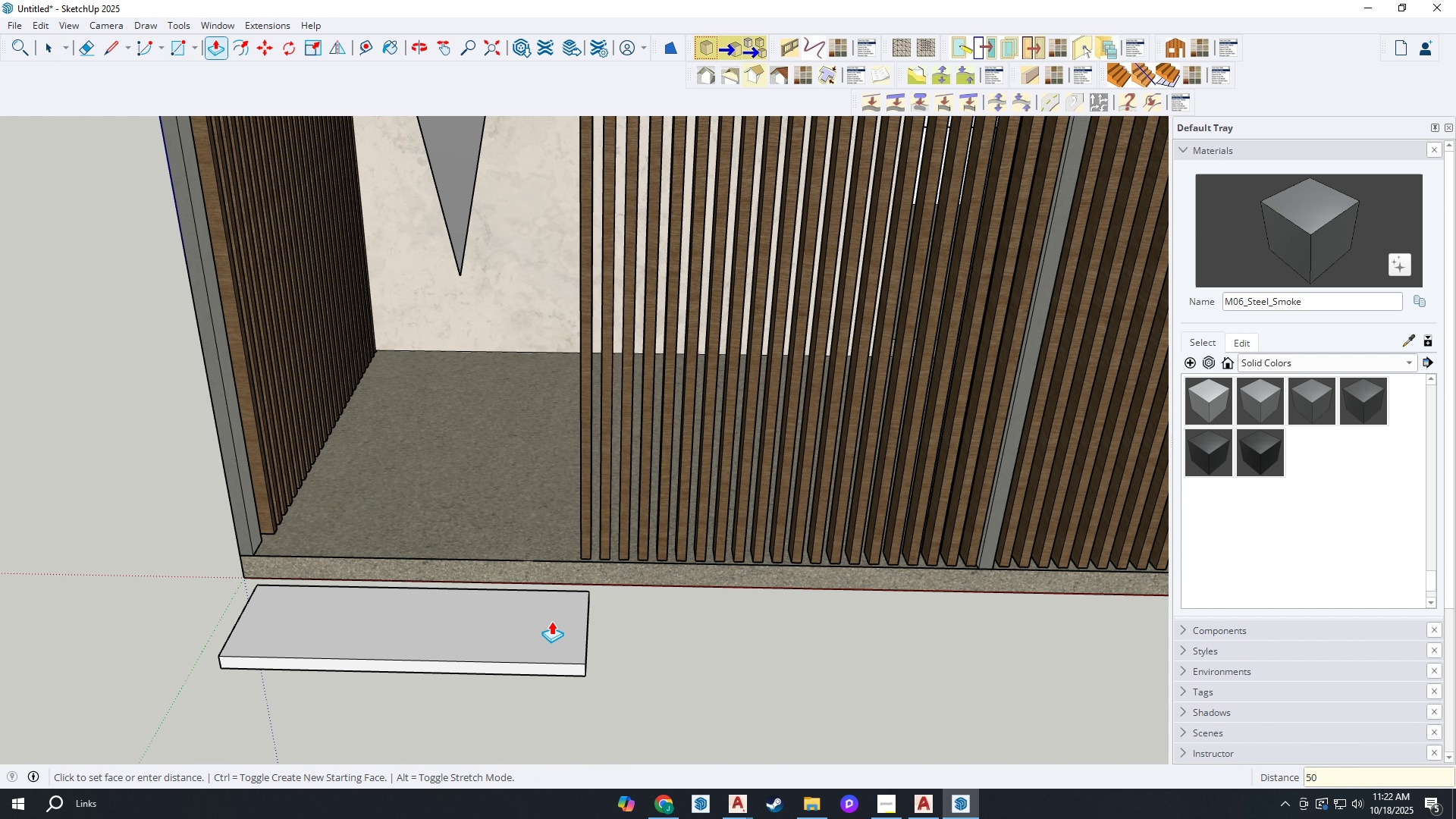 
key(Enter)
 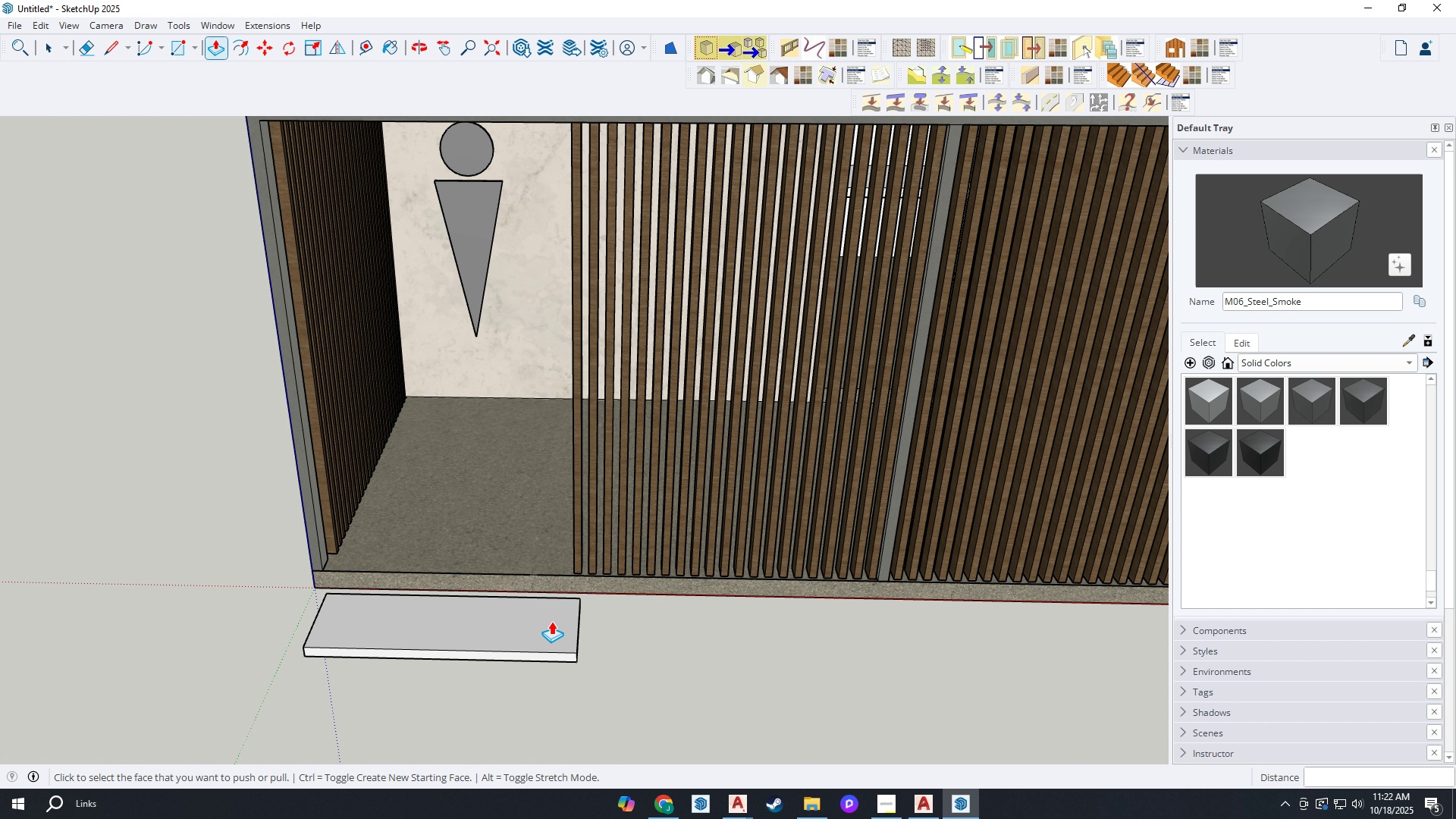 
scroll: coordinate [551, 621], scroll_direction: down, amount: 3.0
 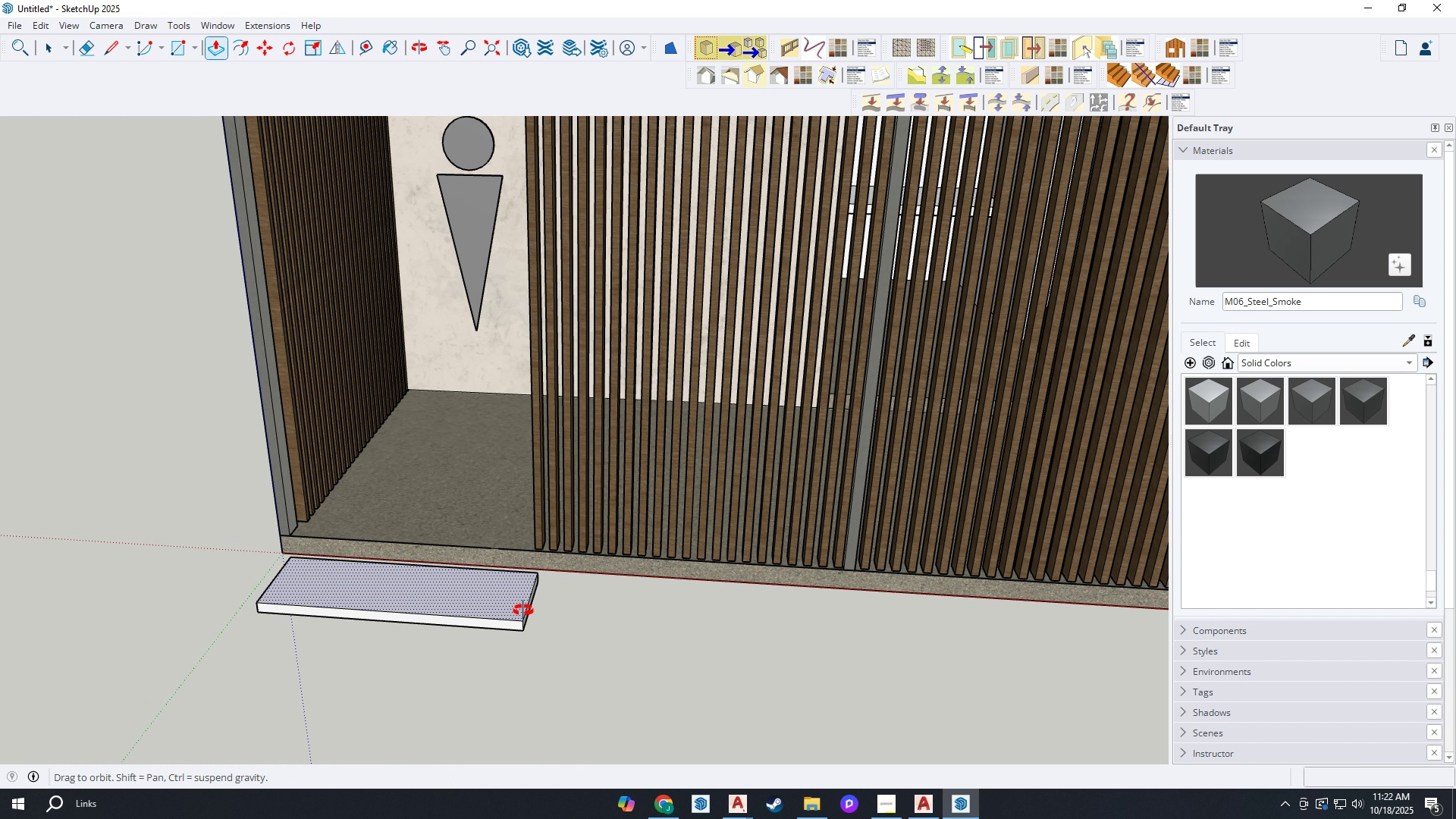 
key(Space)
 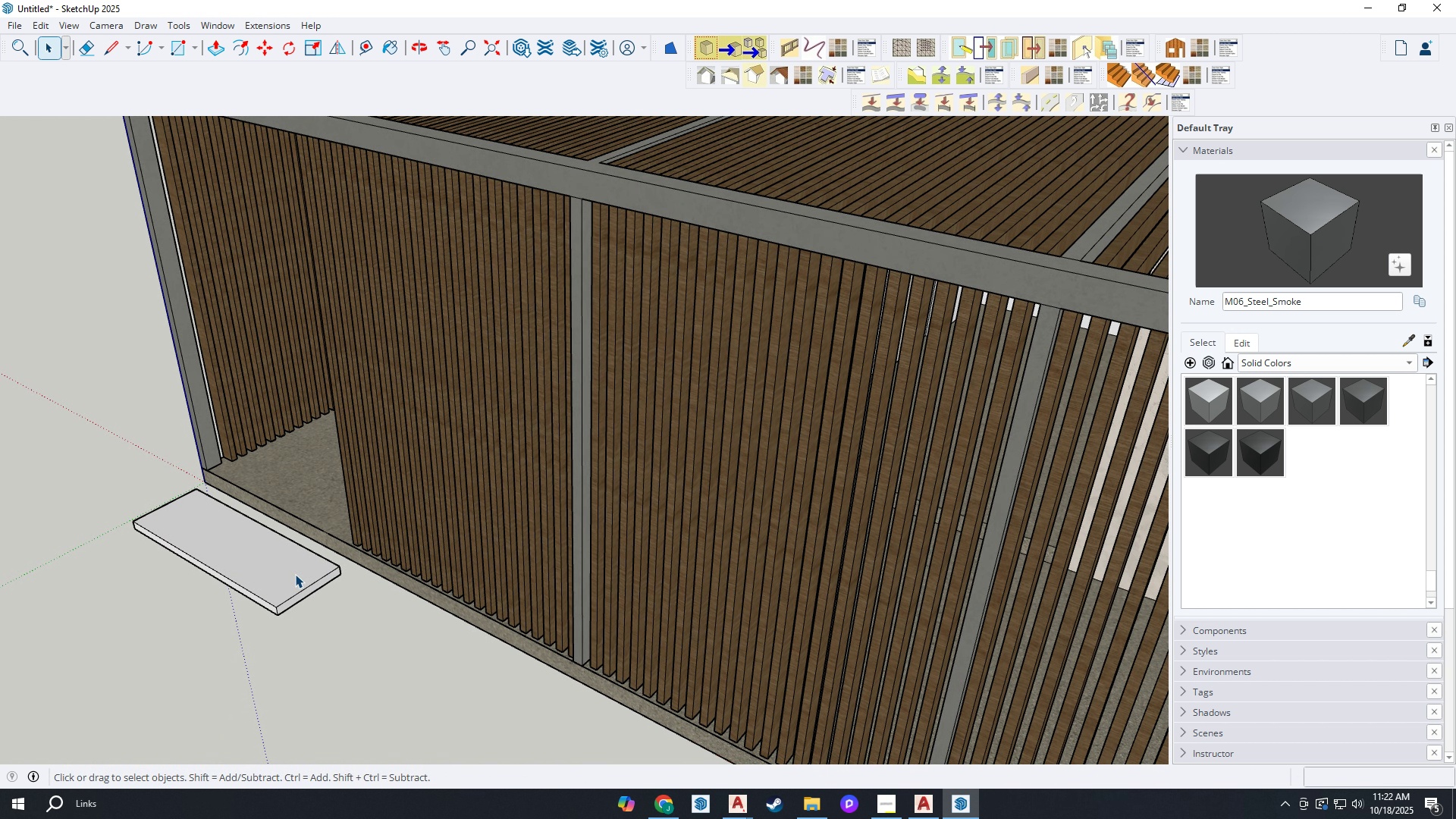 
double_click([284, 575])
 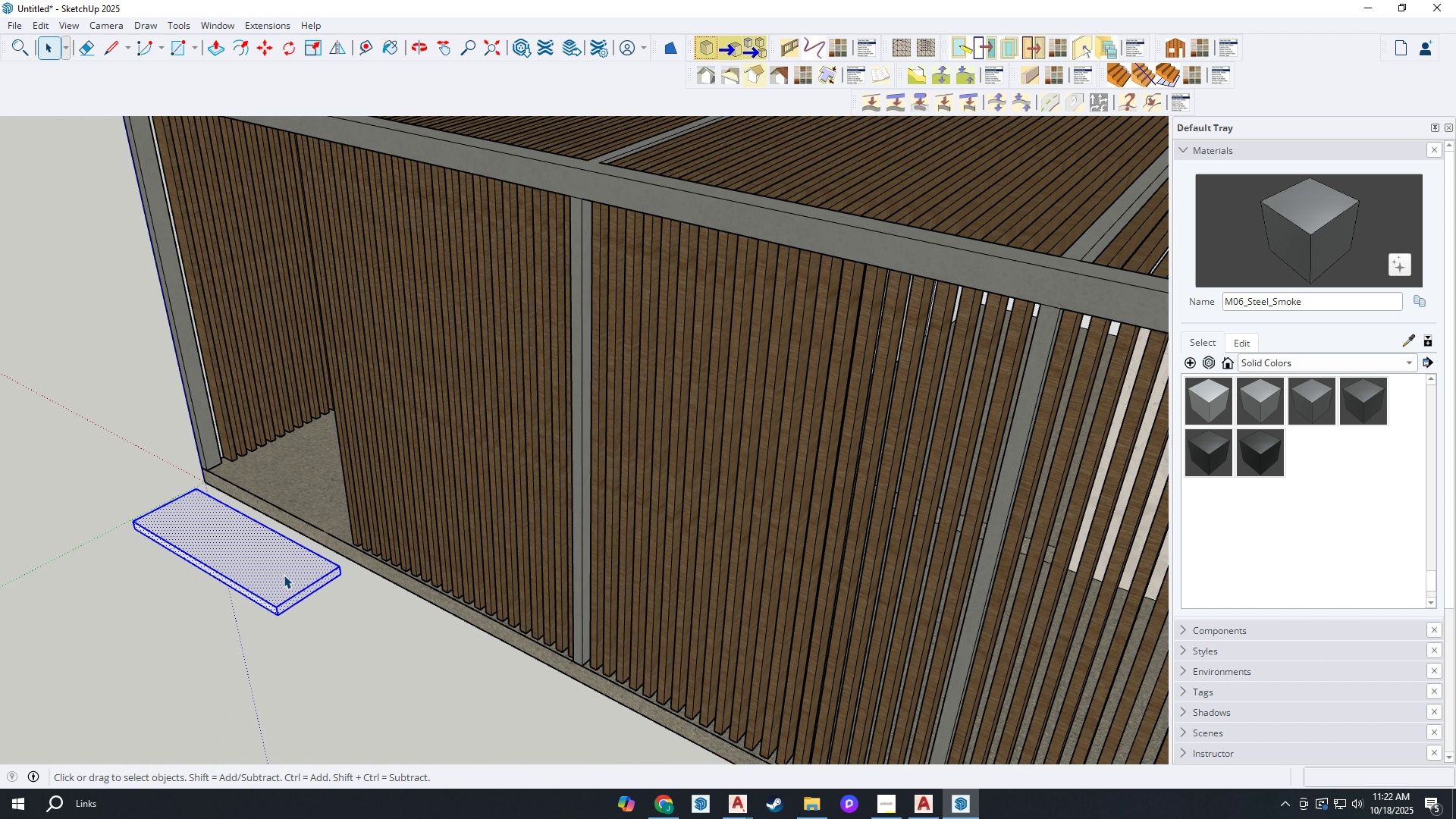 
triple_click([284, 575])
 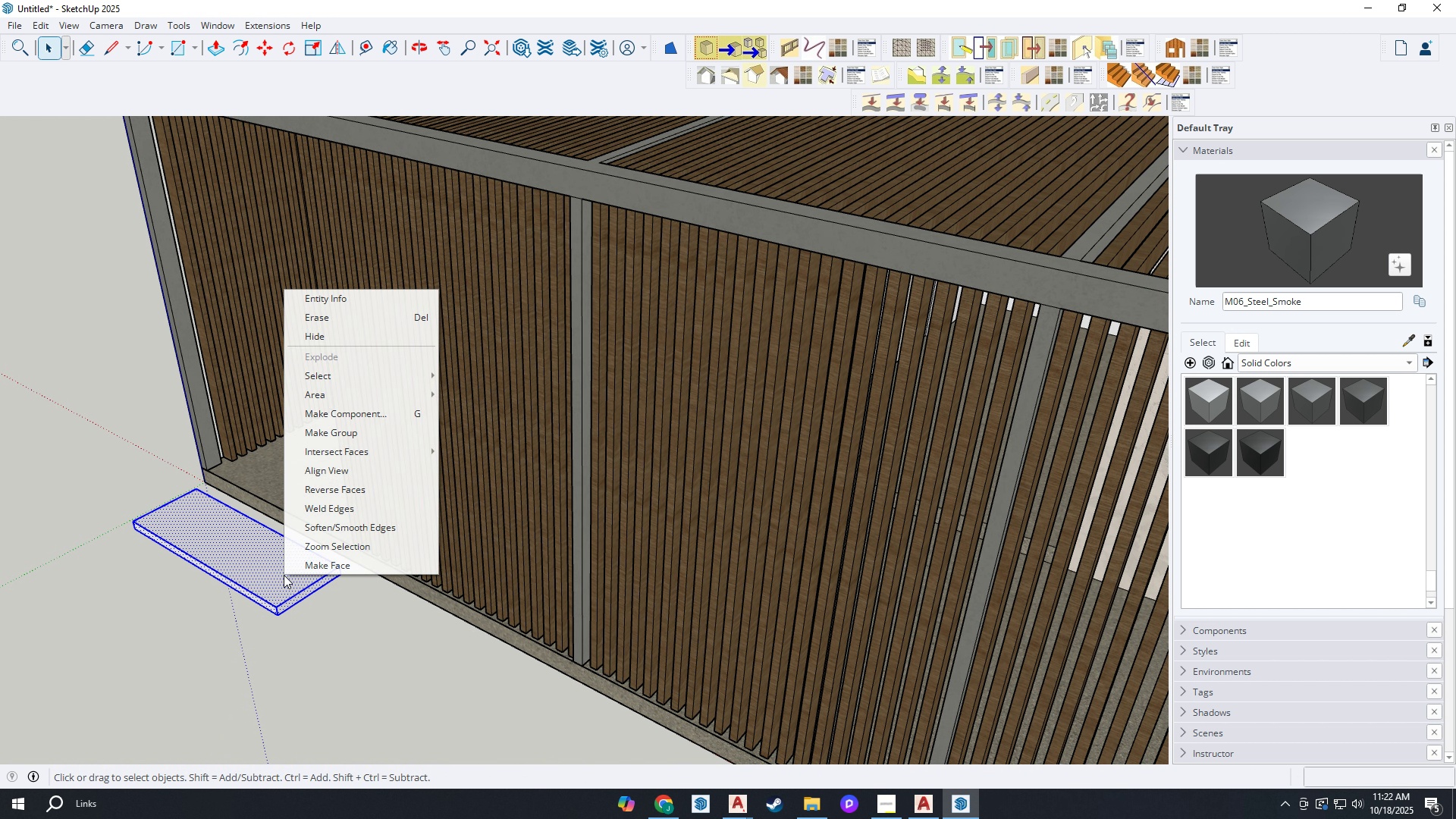 
right_click([284, 575])
 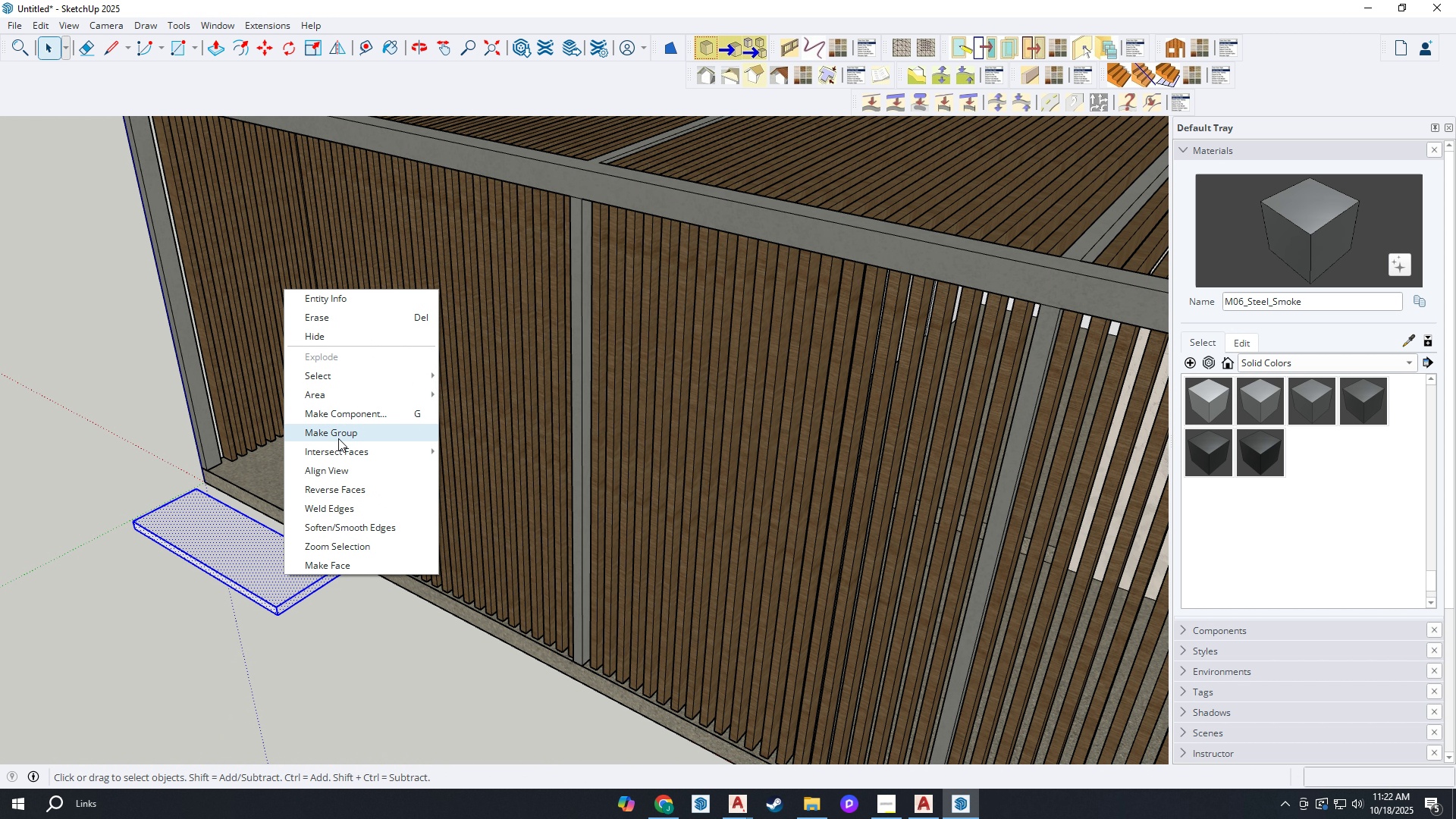 
left_click([338, 438])
 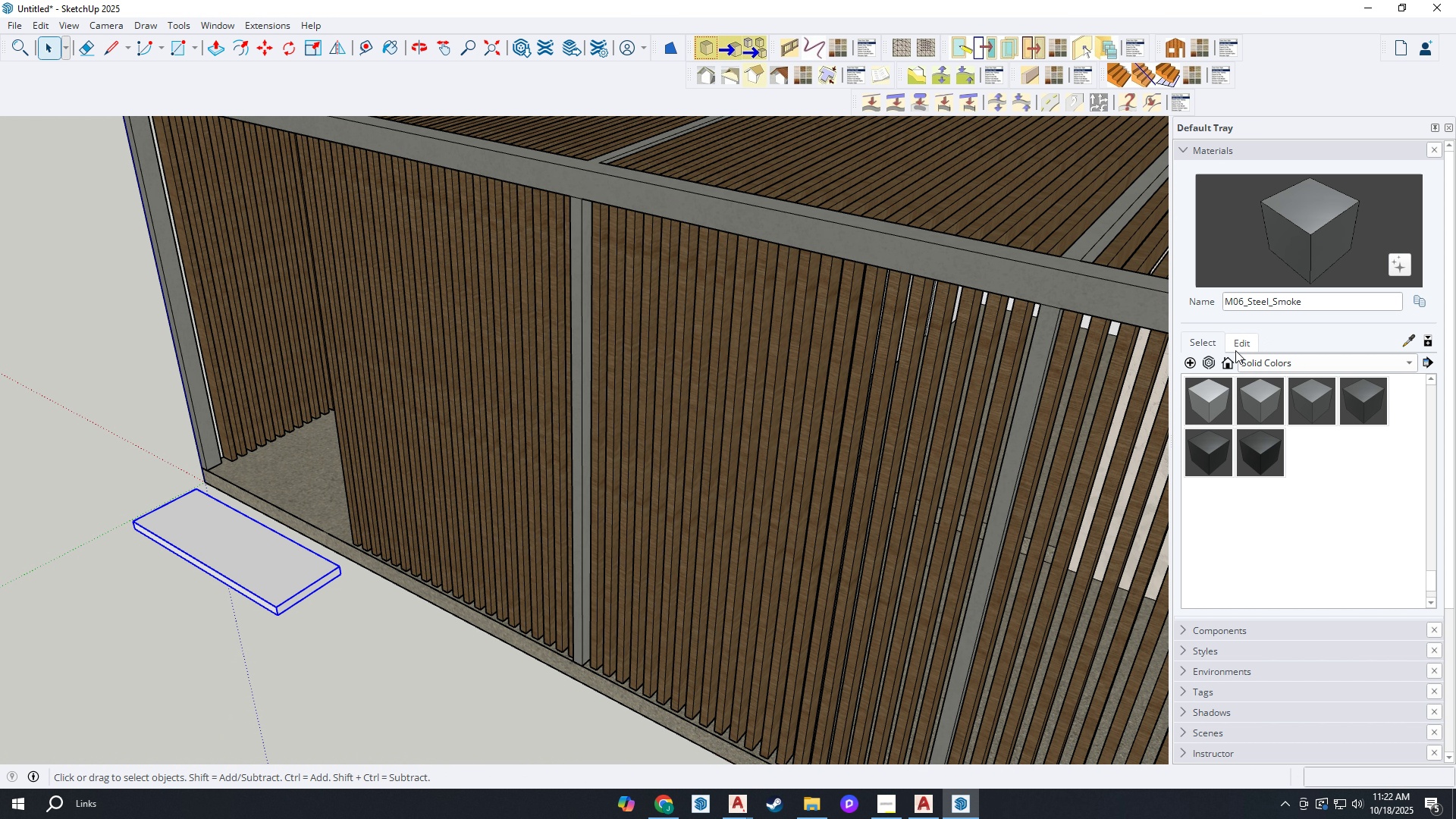 
left_click([1269, 357])
 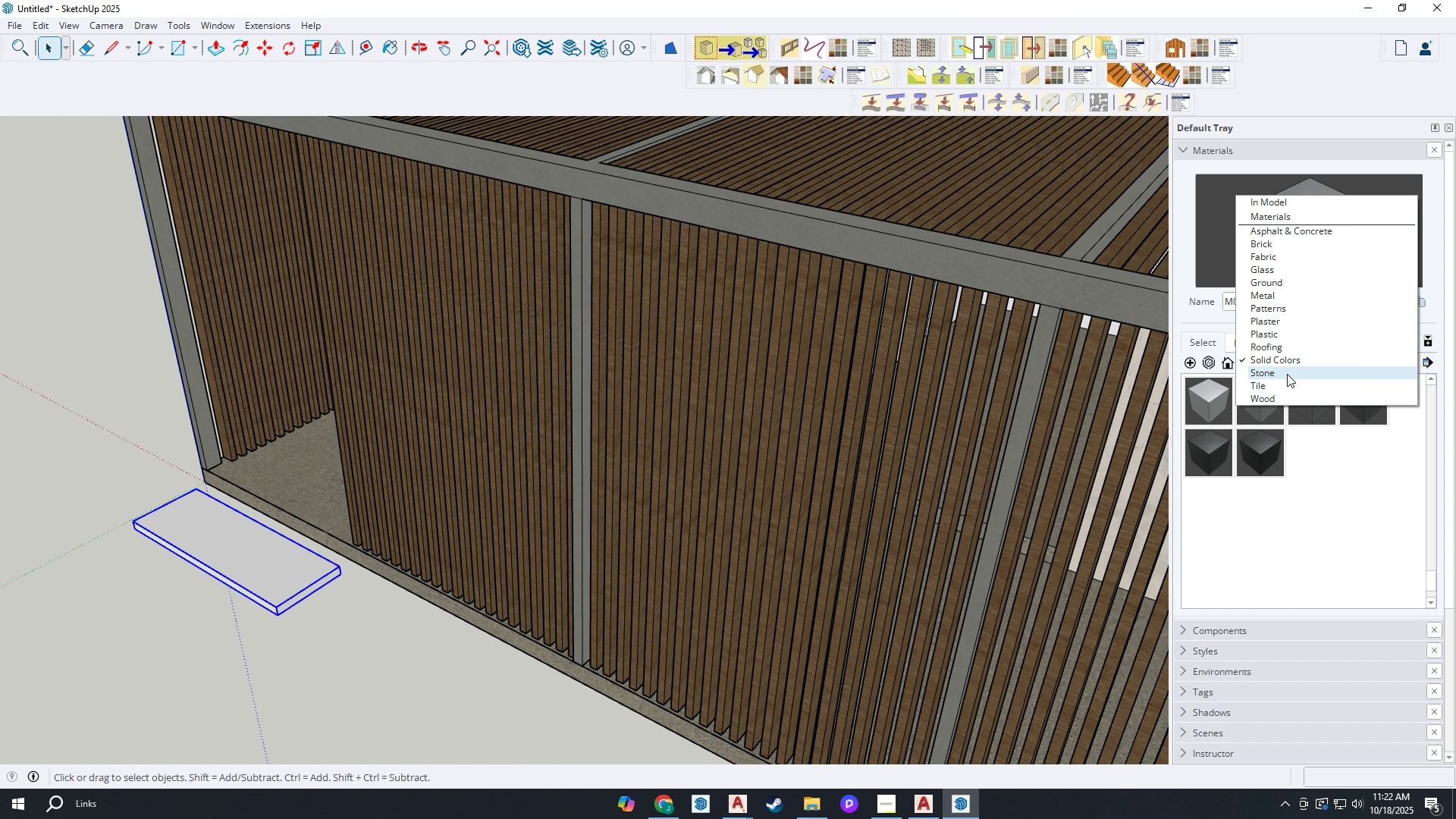 
left_click([1287, 374])
 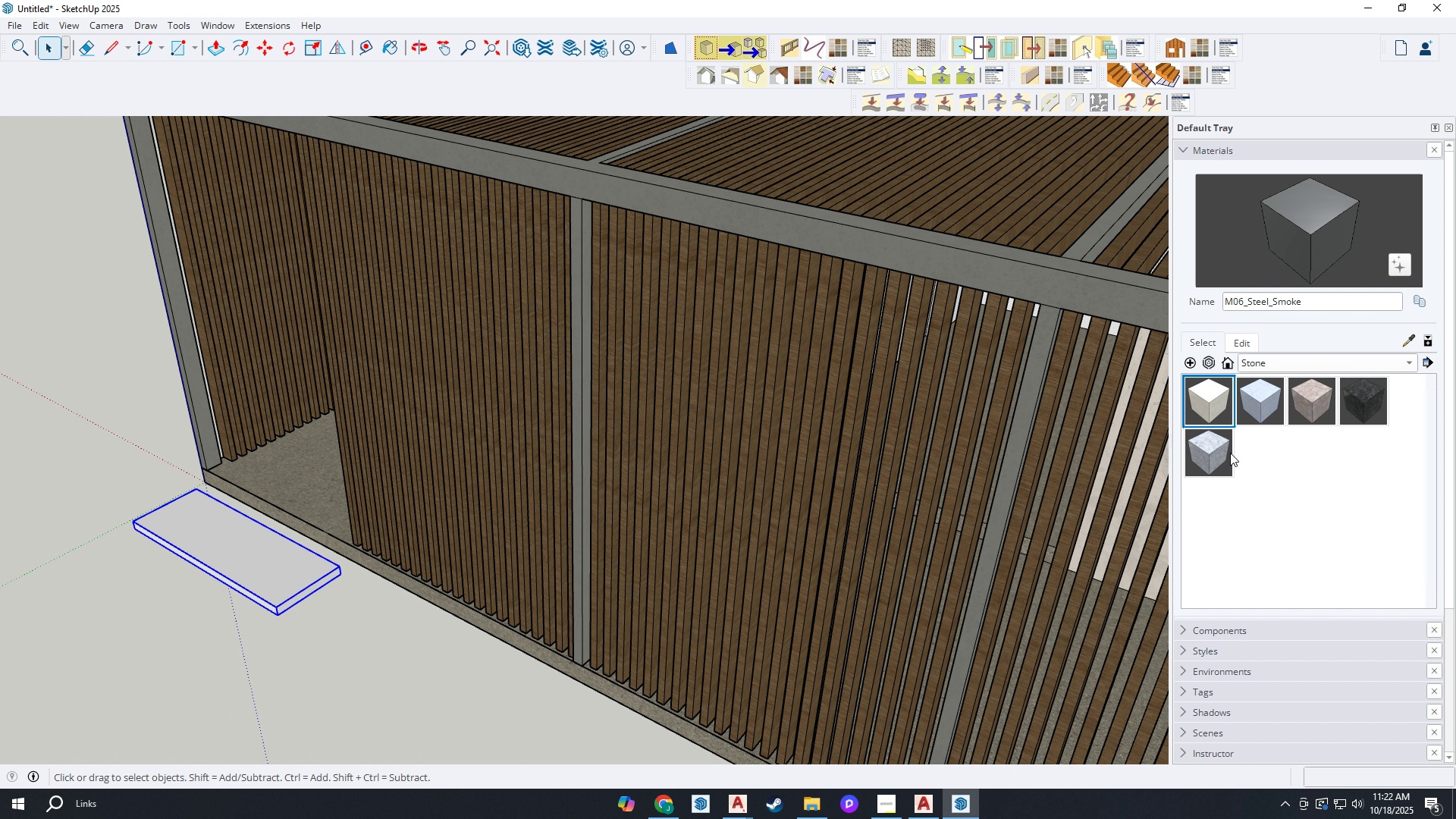 
left_click([1214, 453])
 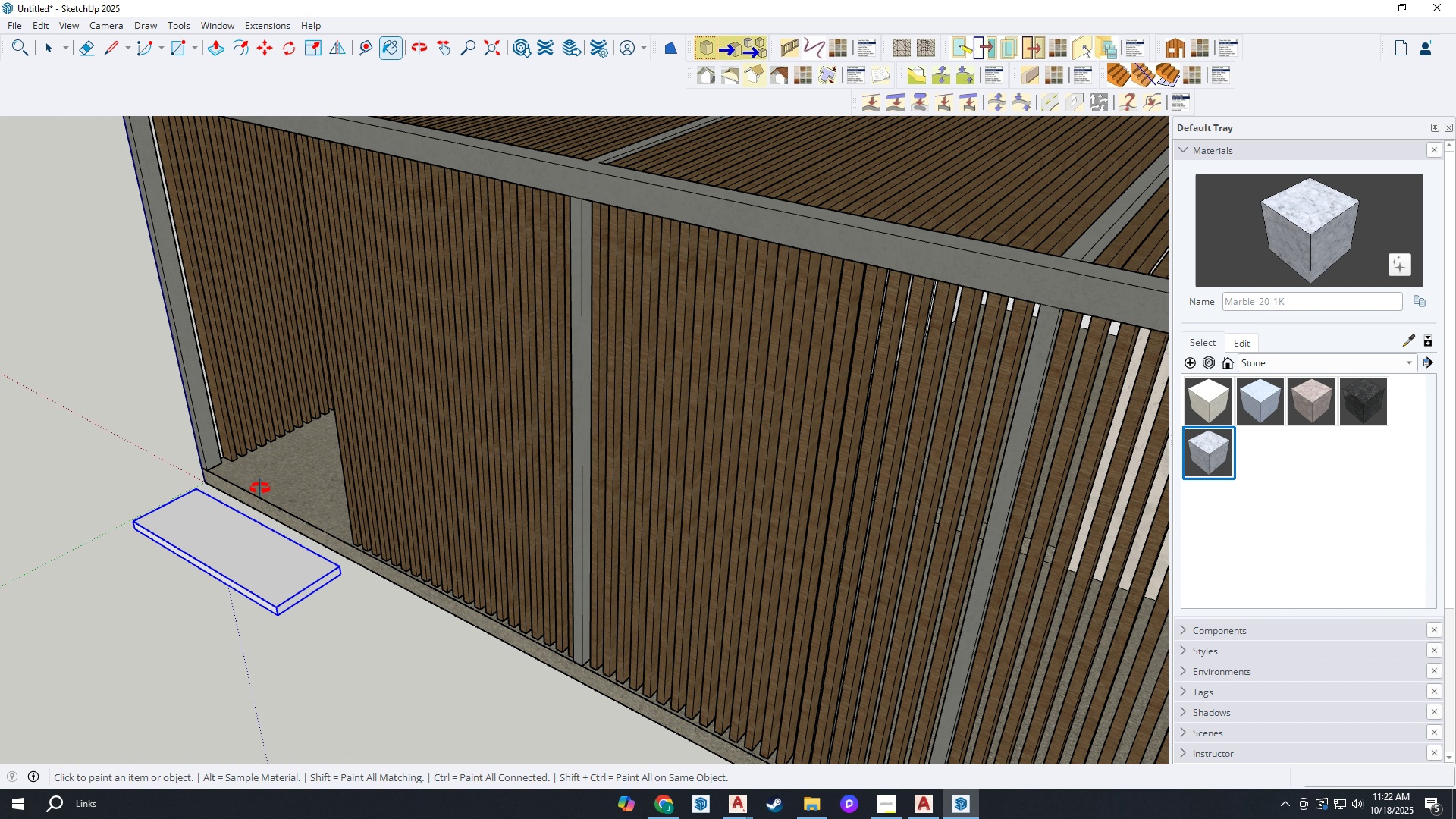 
key(Space)
 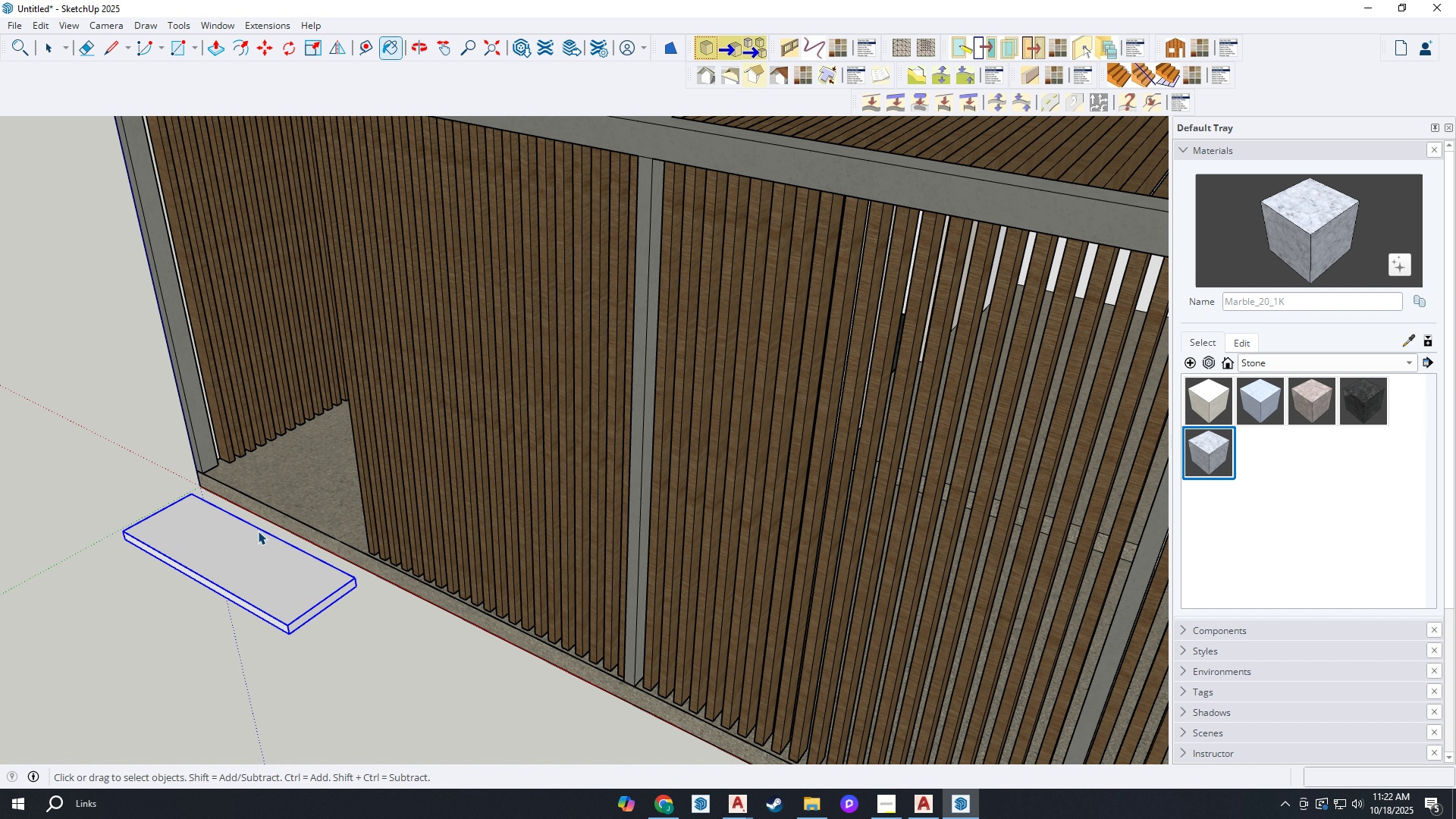 
scroll: coordinate [259, 520], scroll_direction: up, amount: 1.0
 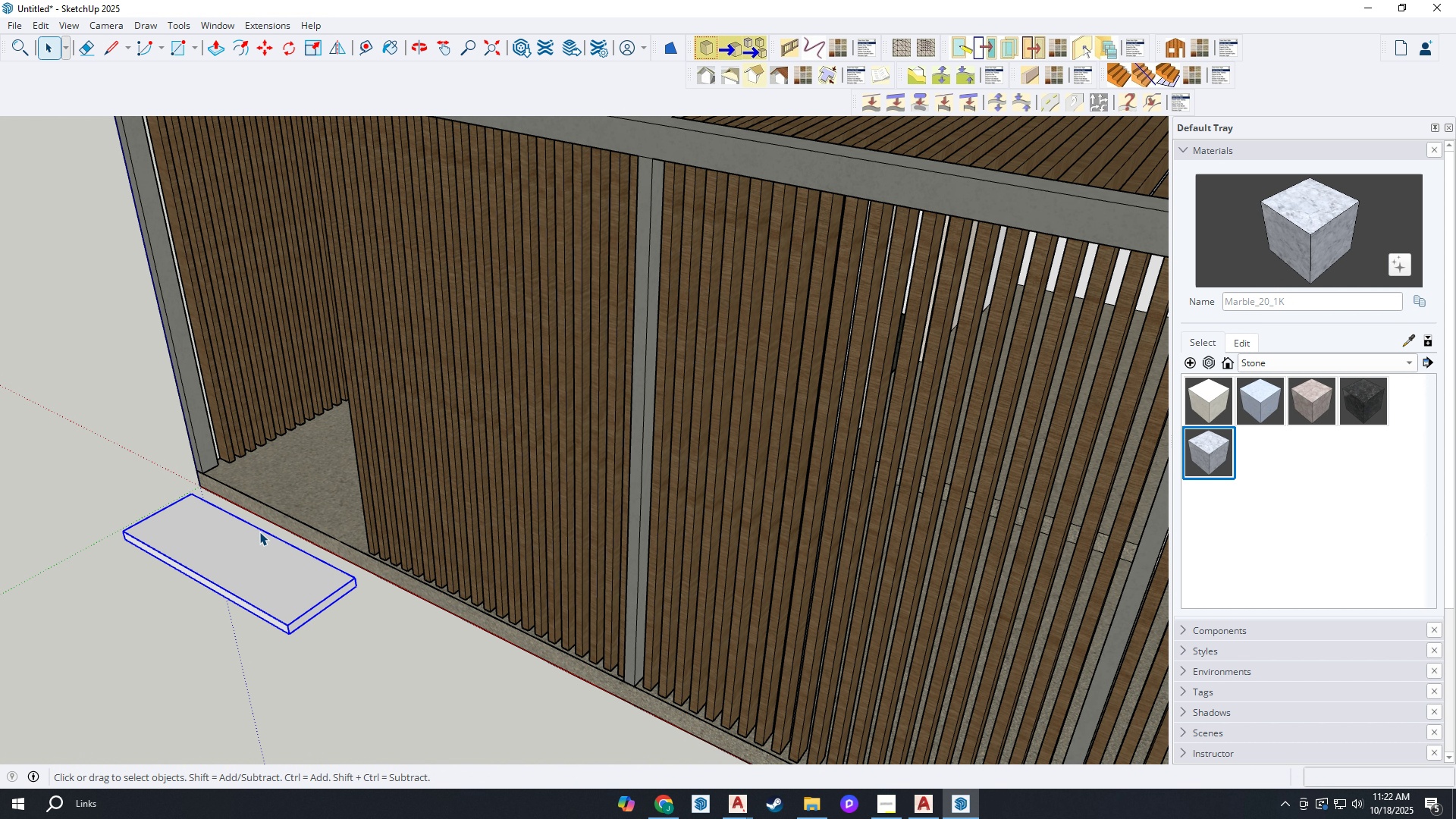 
left_click([259, 532])
 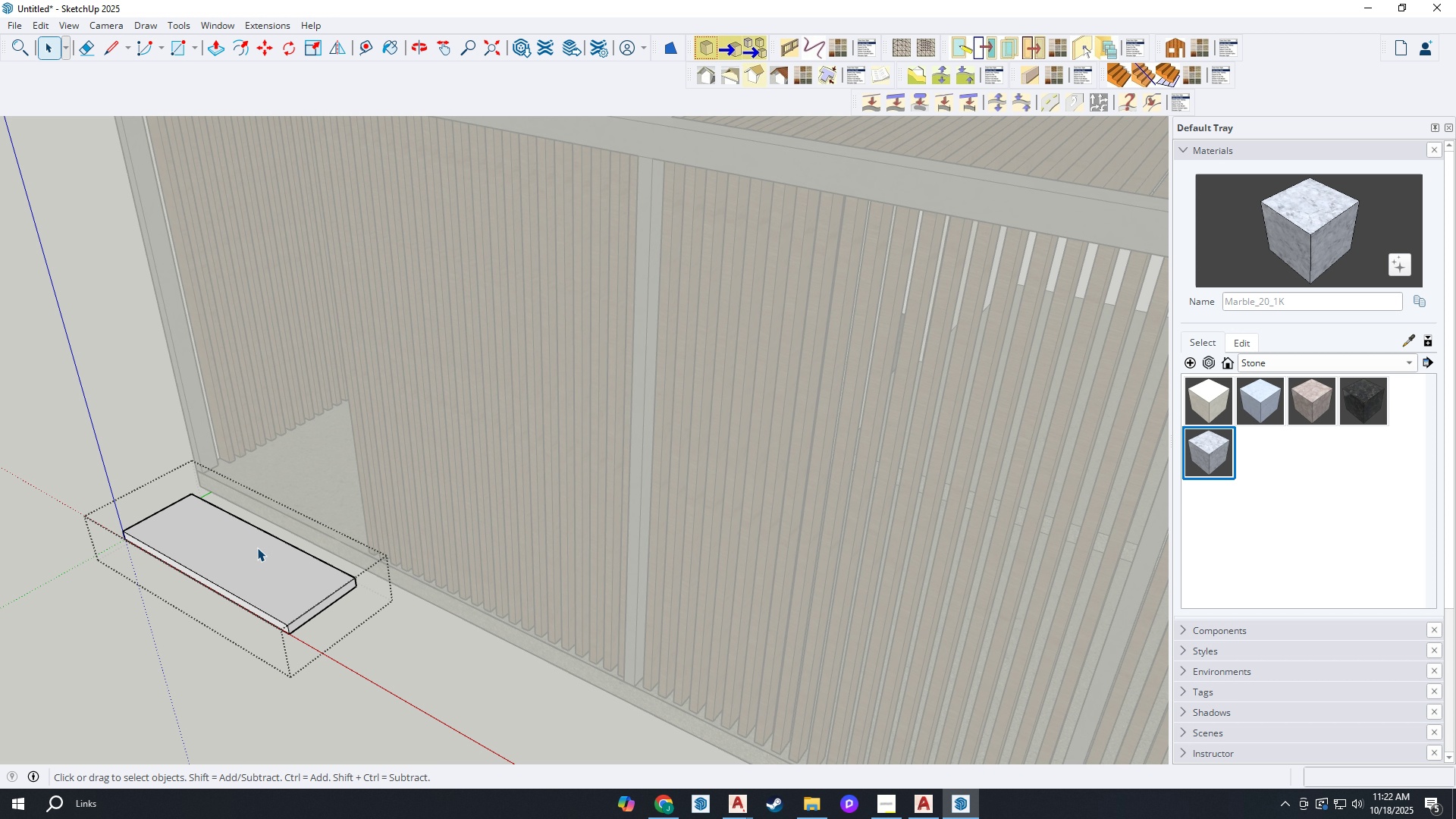 
triple_click([257, 548])
 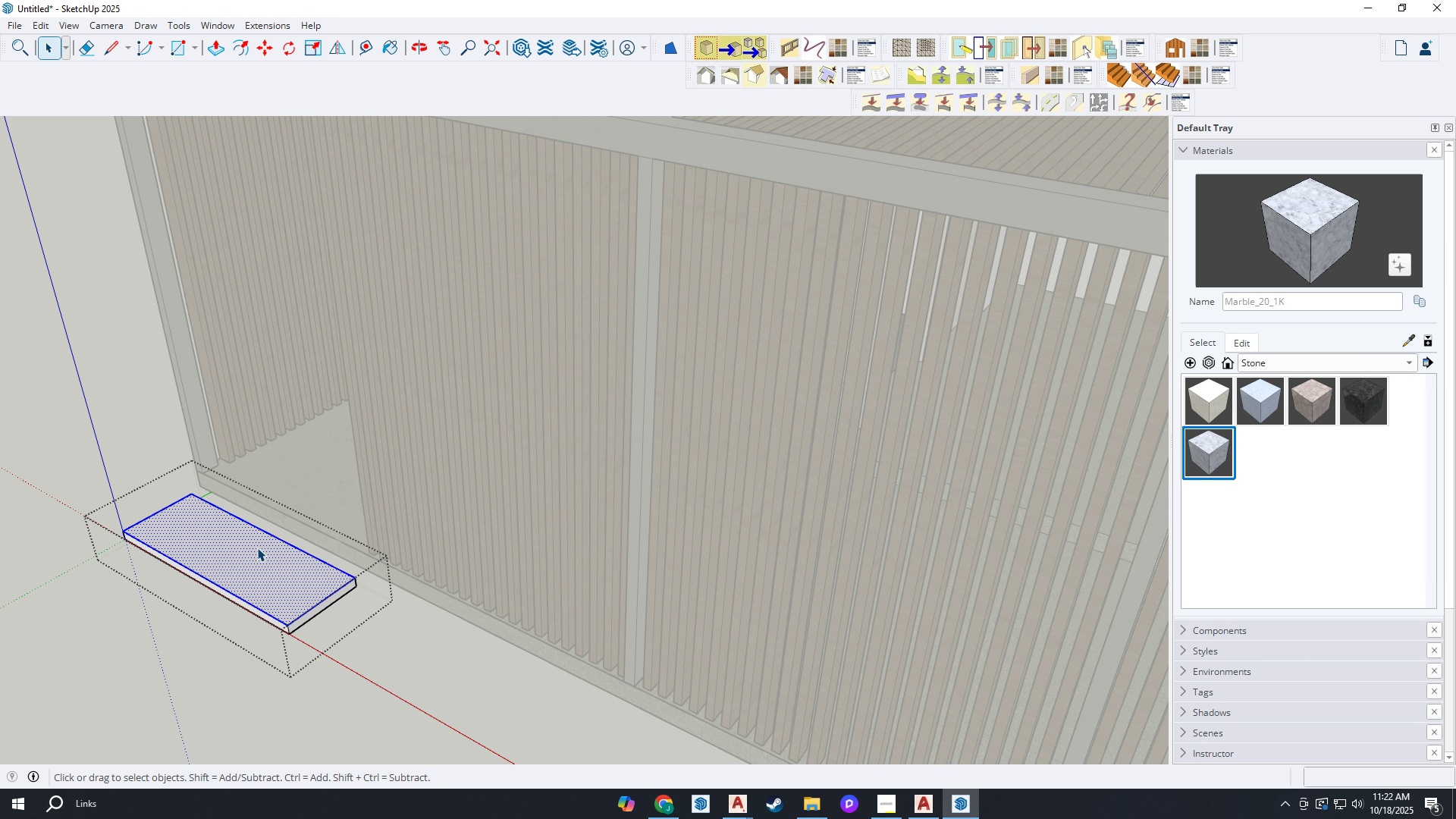 
triple_click([257, 548])
 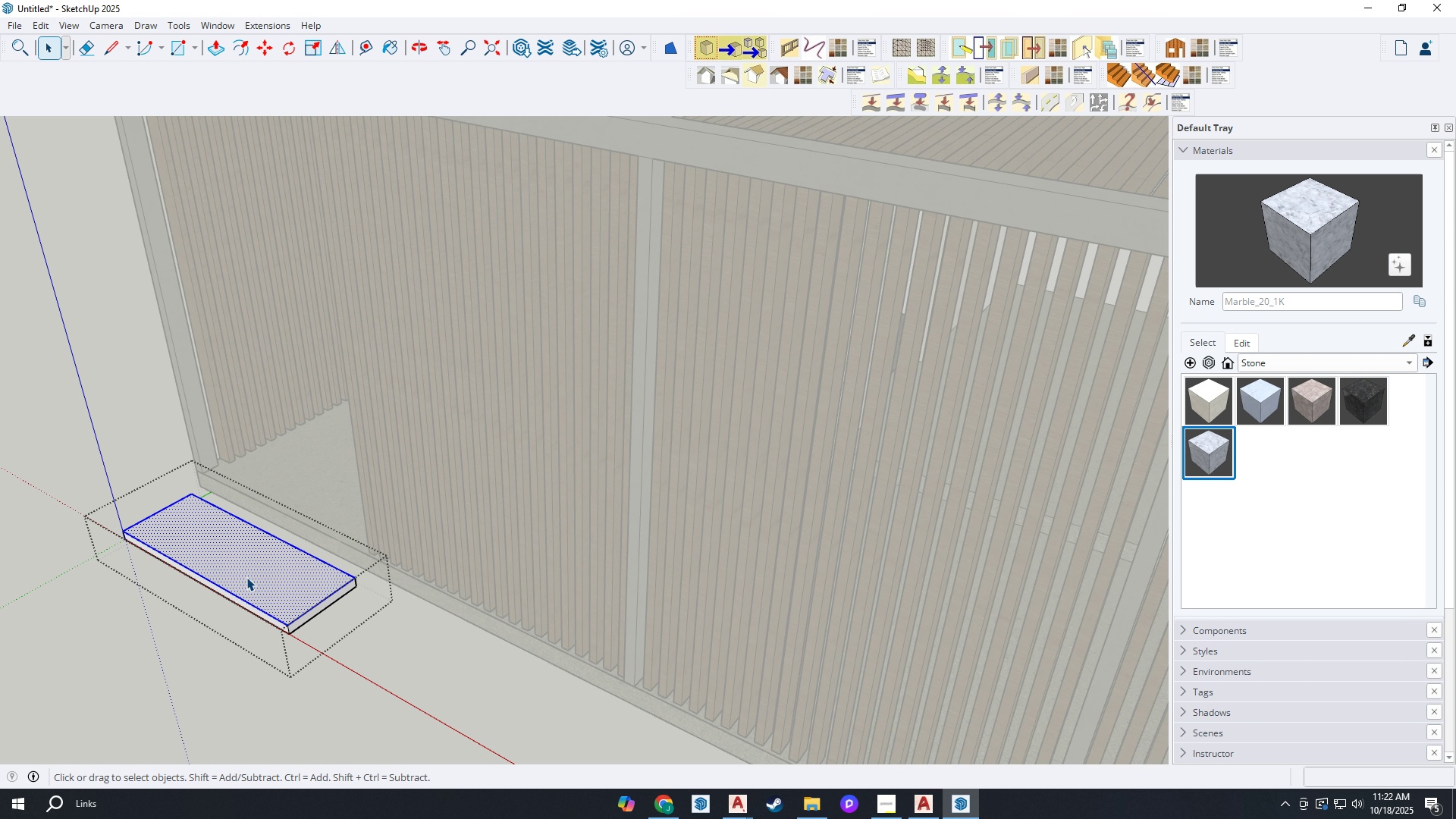 
double_click([246, 577])
 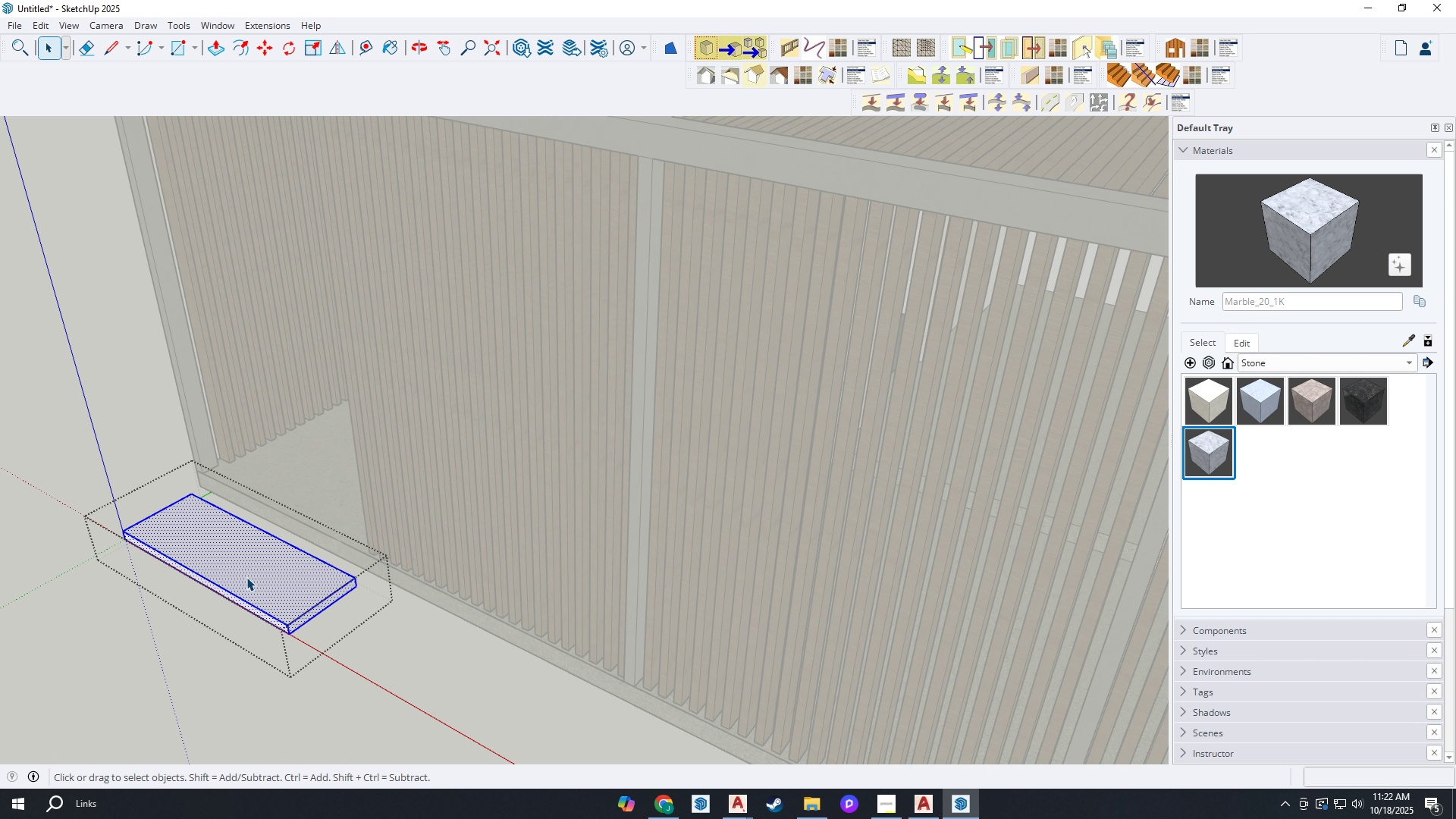 
triple_click([246, 577])
 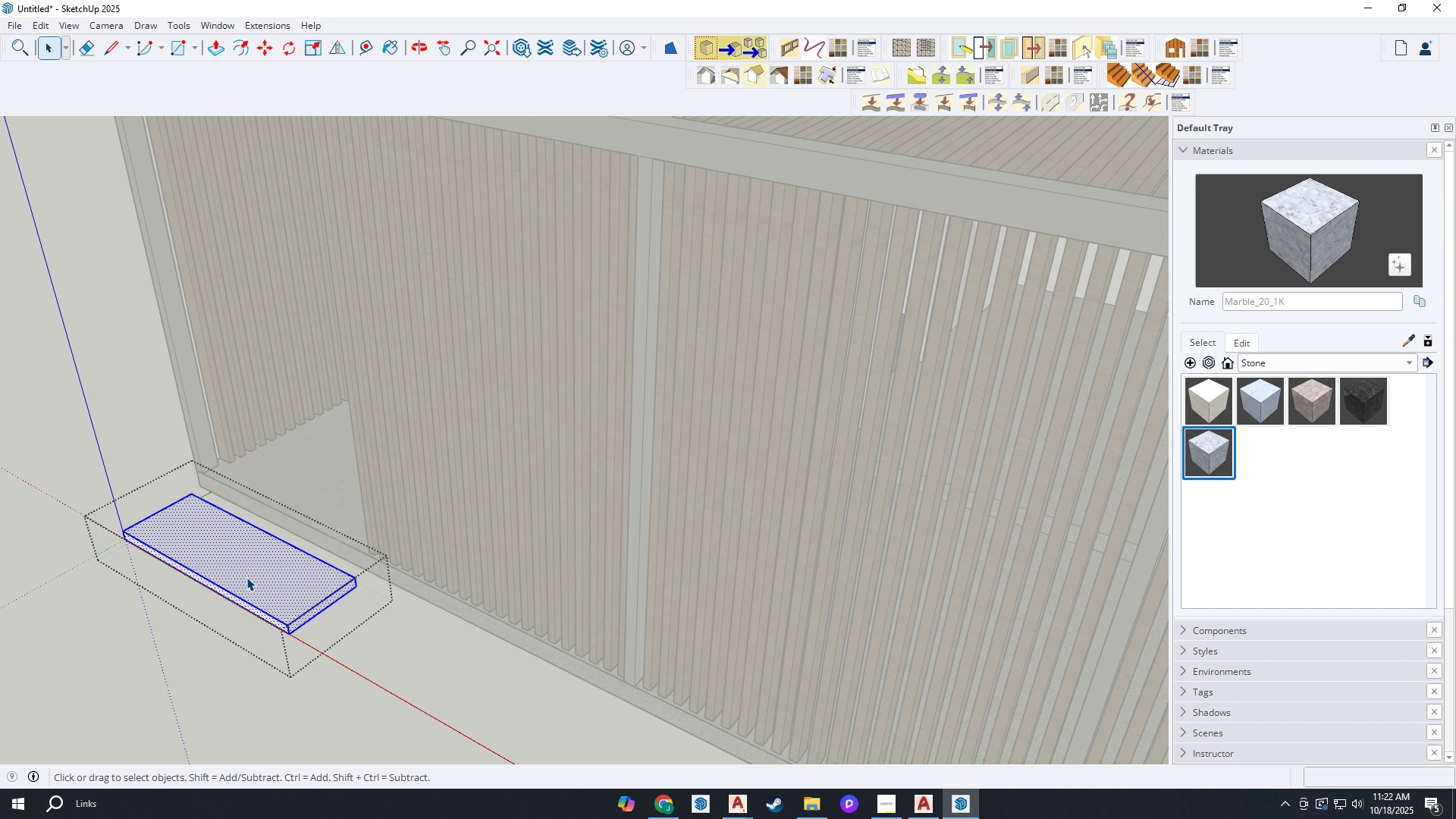 
triple_click([246, 577])
 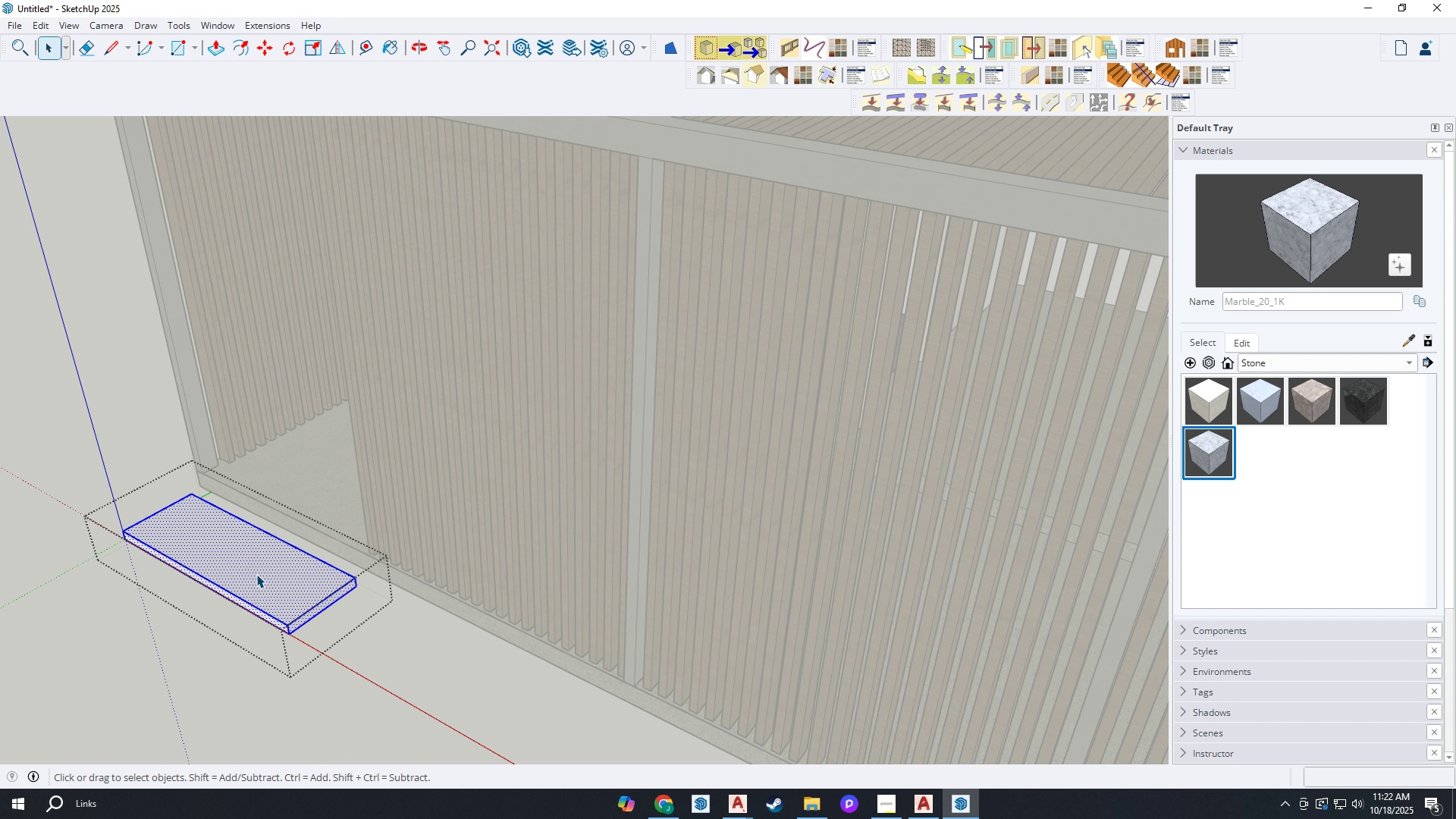 
key(B)
 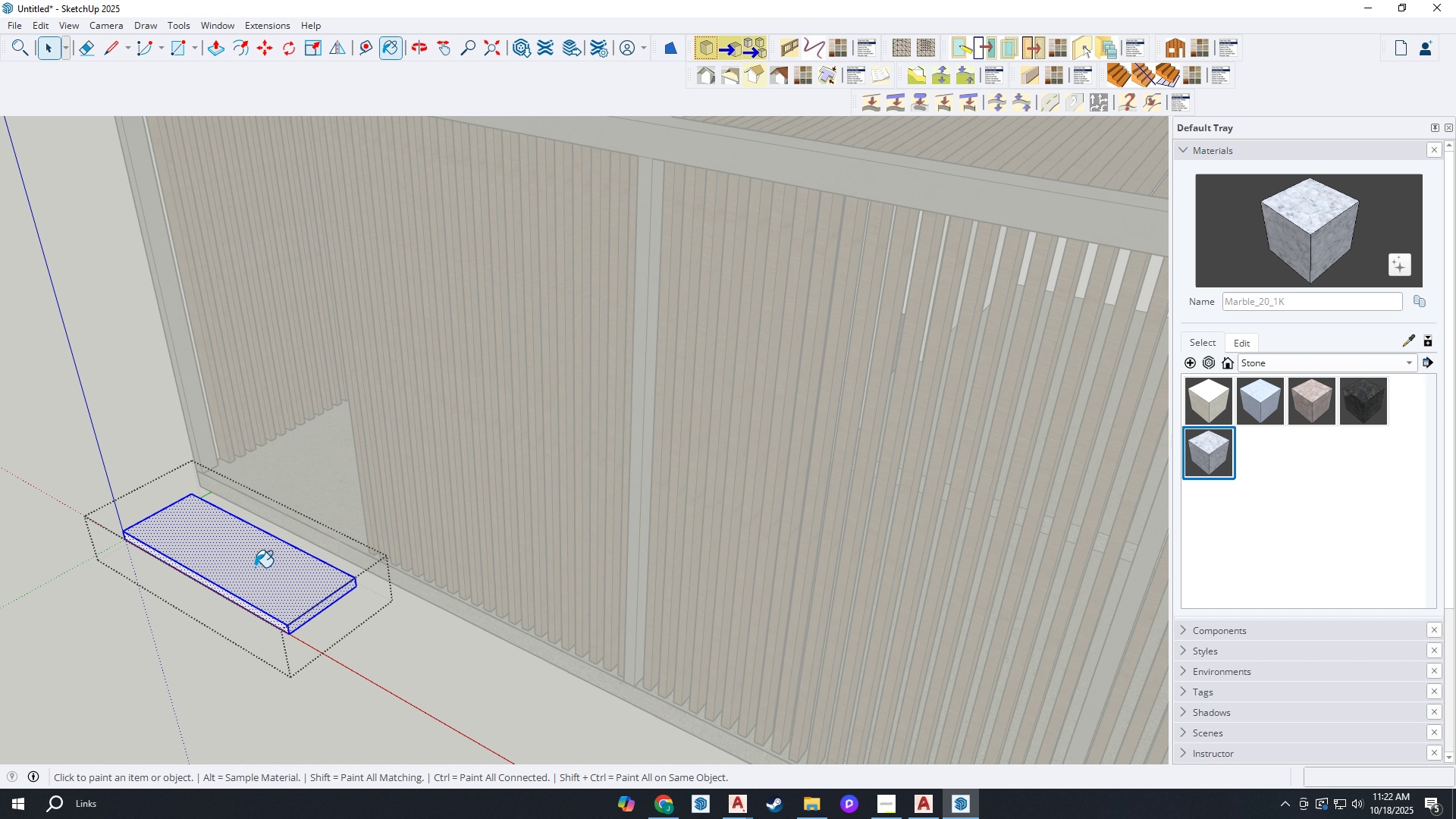 
left_click([255, 567])
 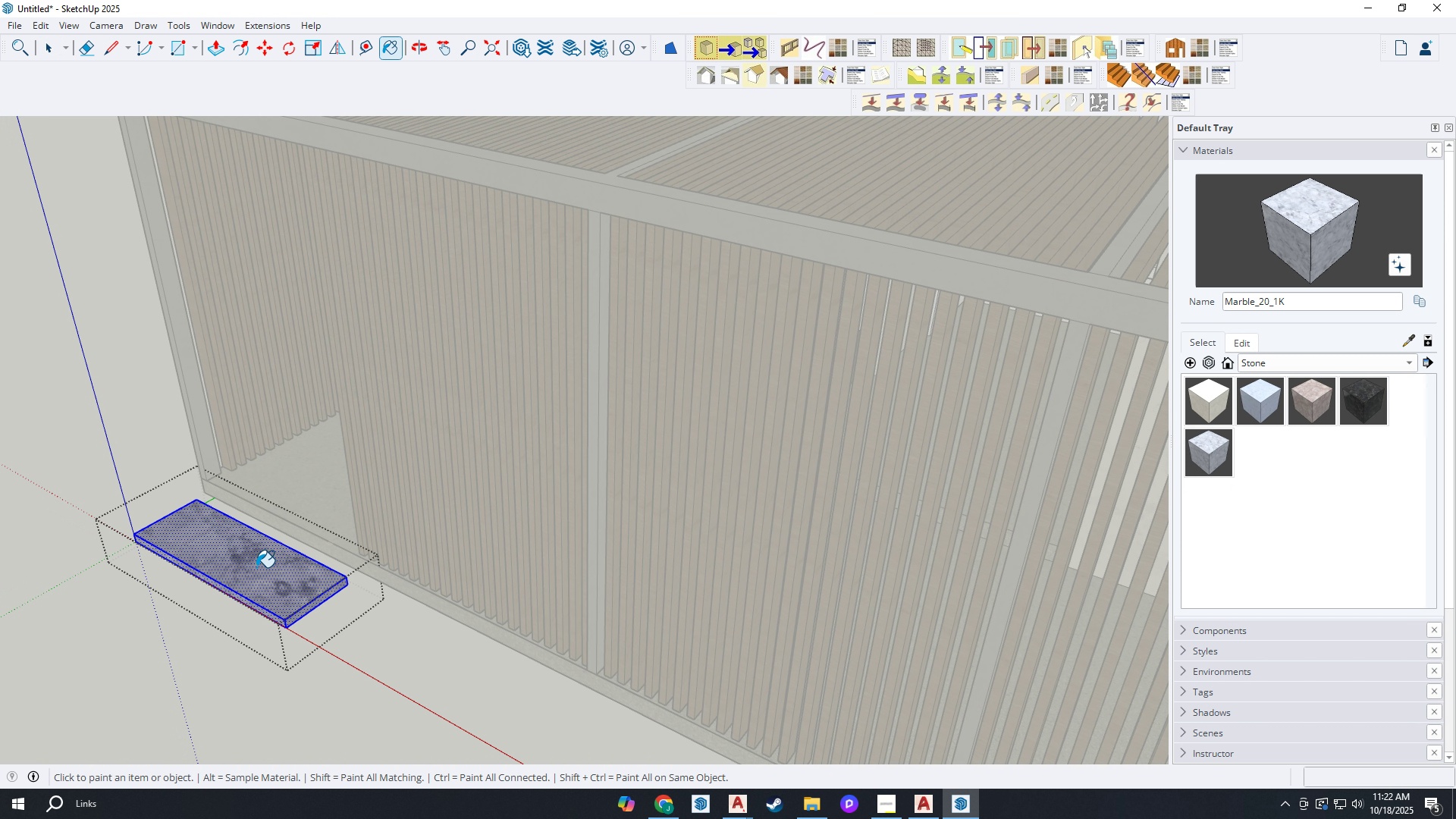 
scroll: coordinate [256, 567], scroll_direction: down, amount: 2.0
 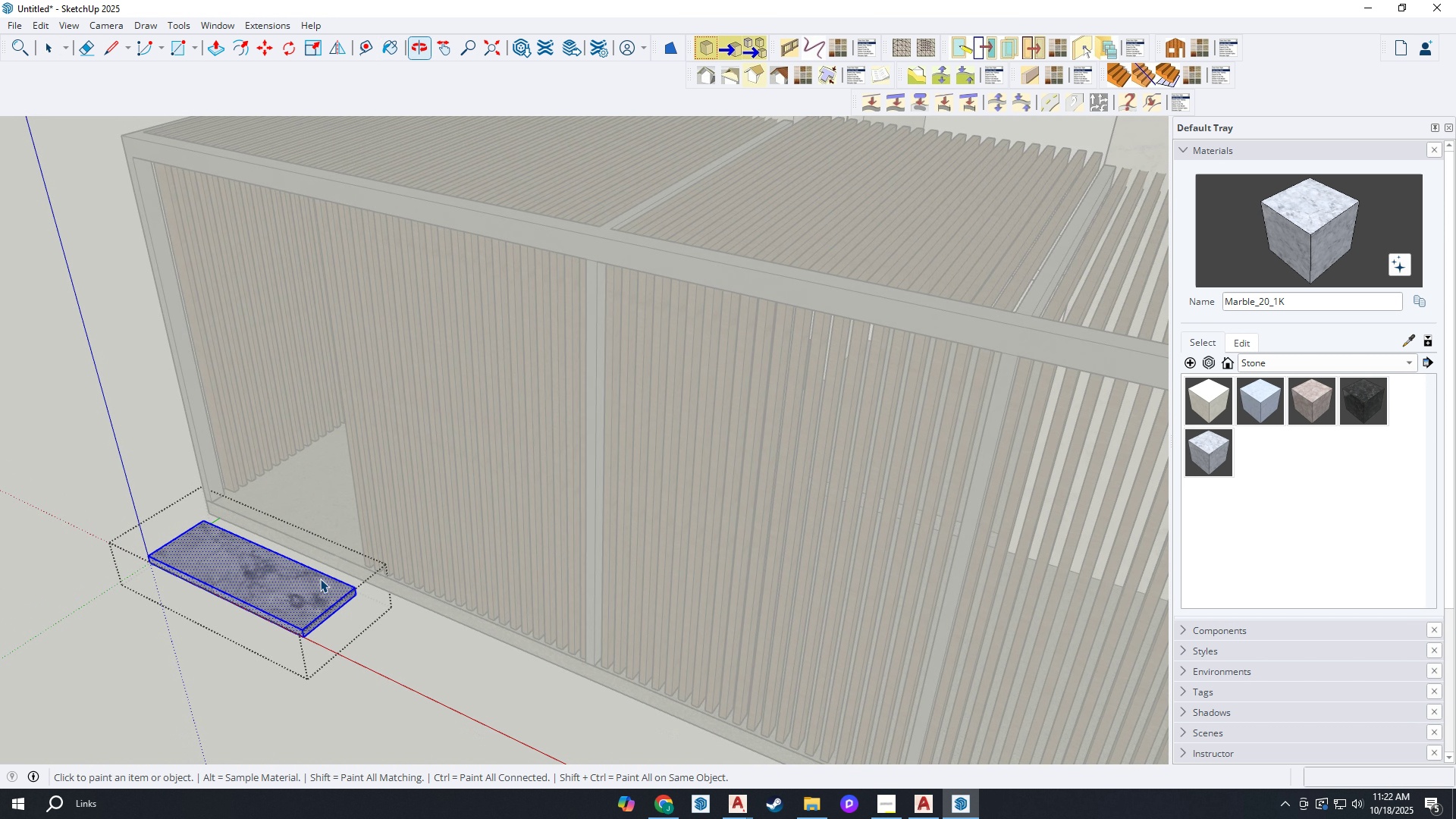 
key(Space)
 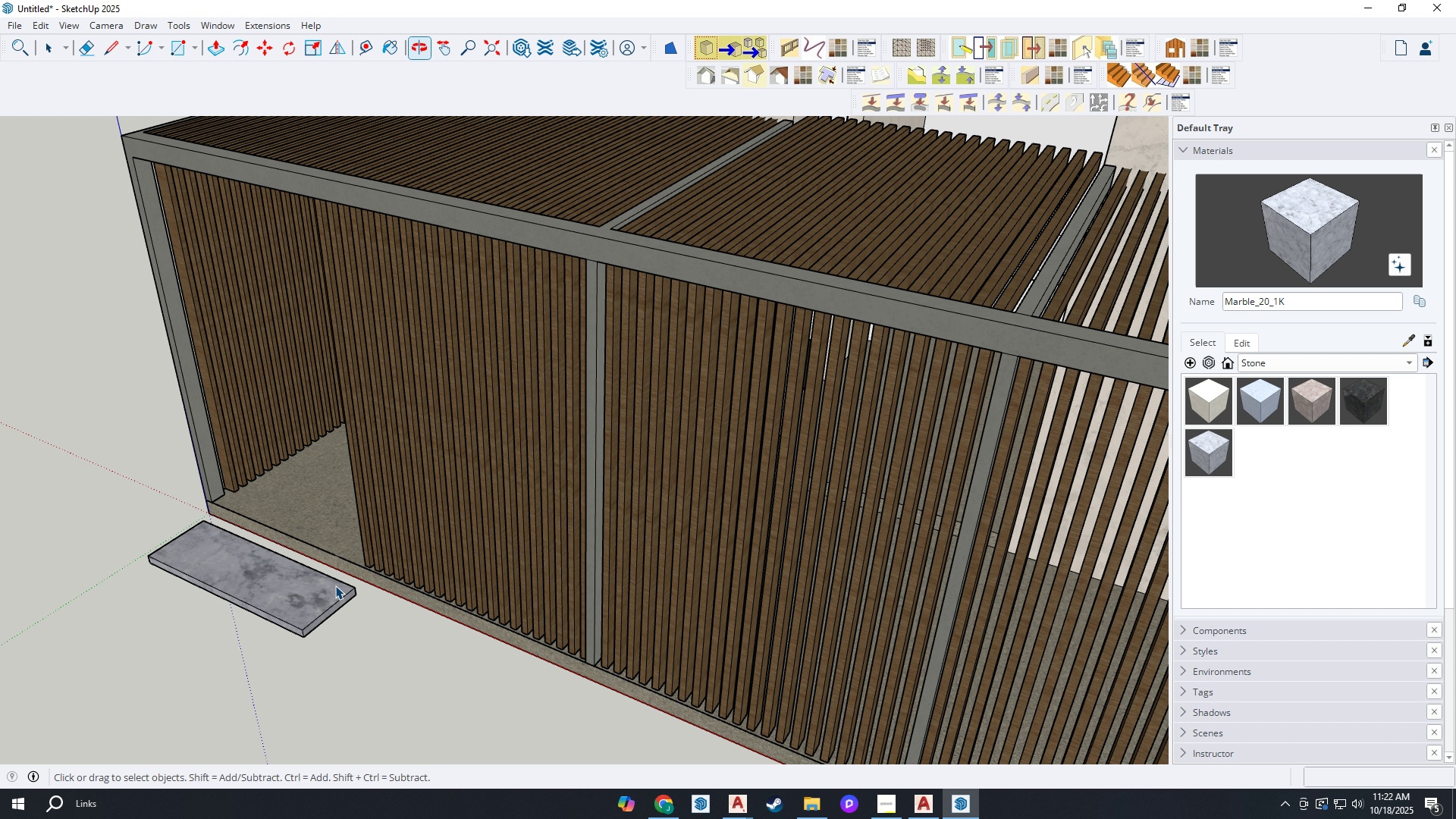 
key(Escape)
 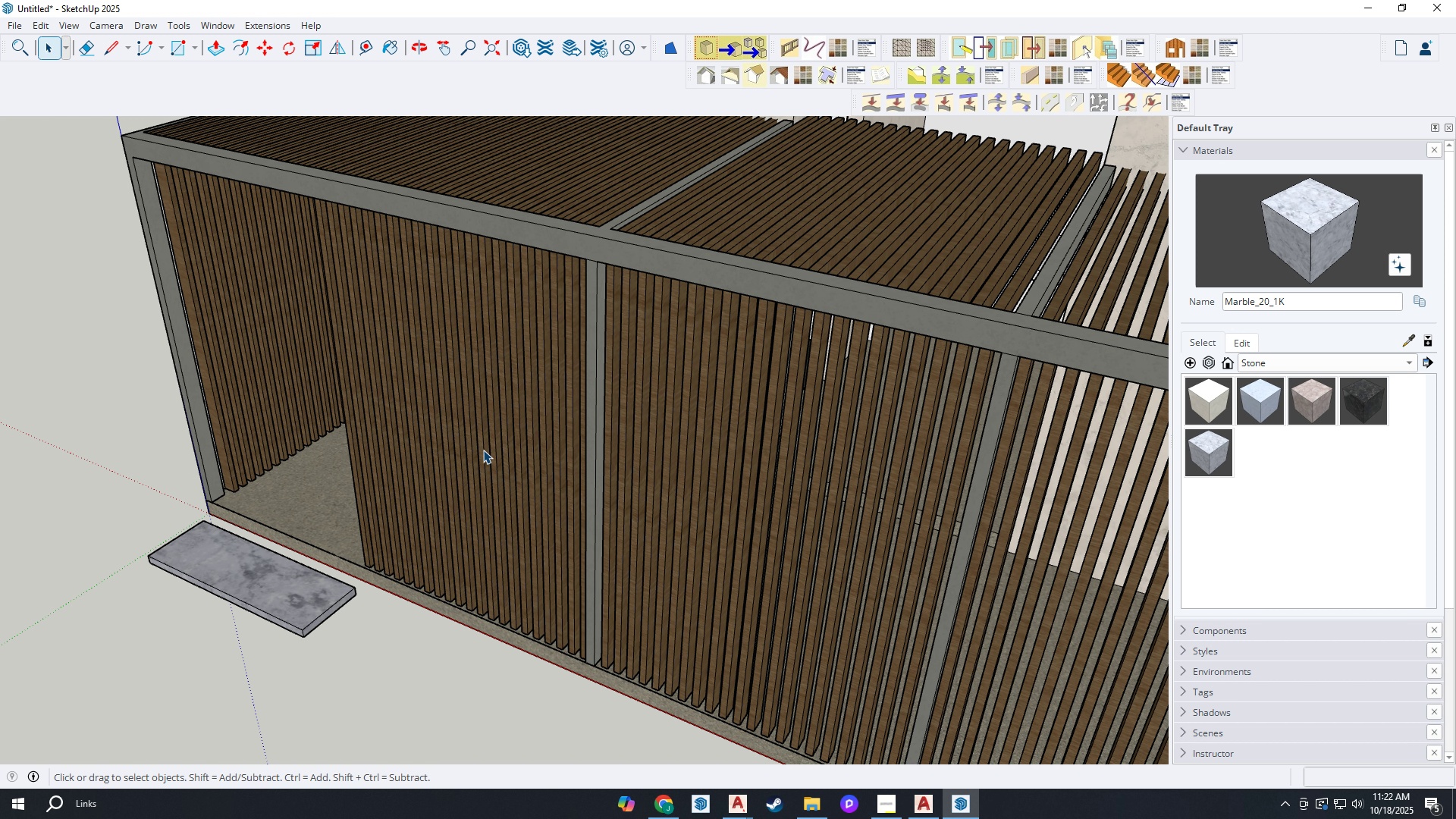 
scroll: coordinate [497, 447], scroll_direction: down, amount: 4.0
 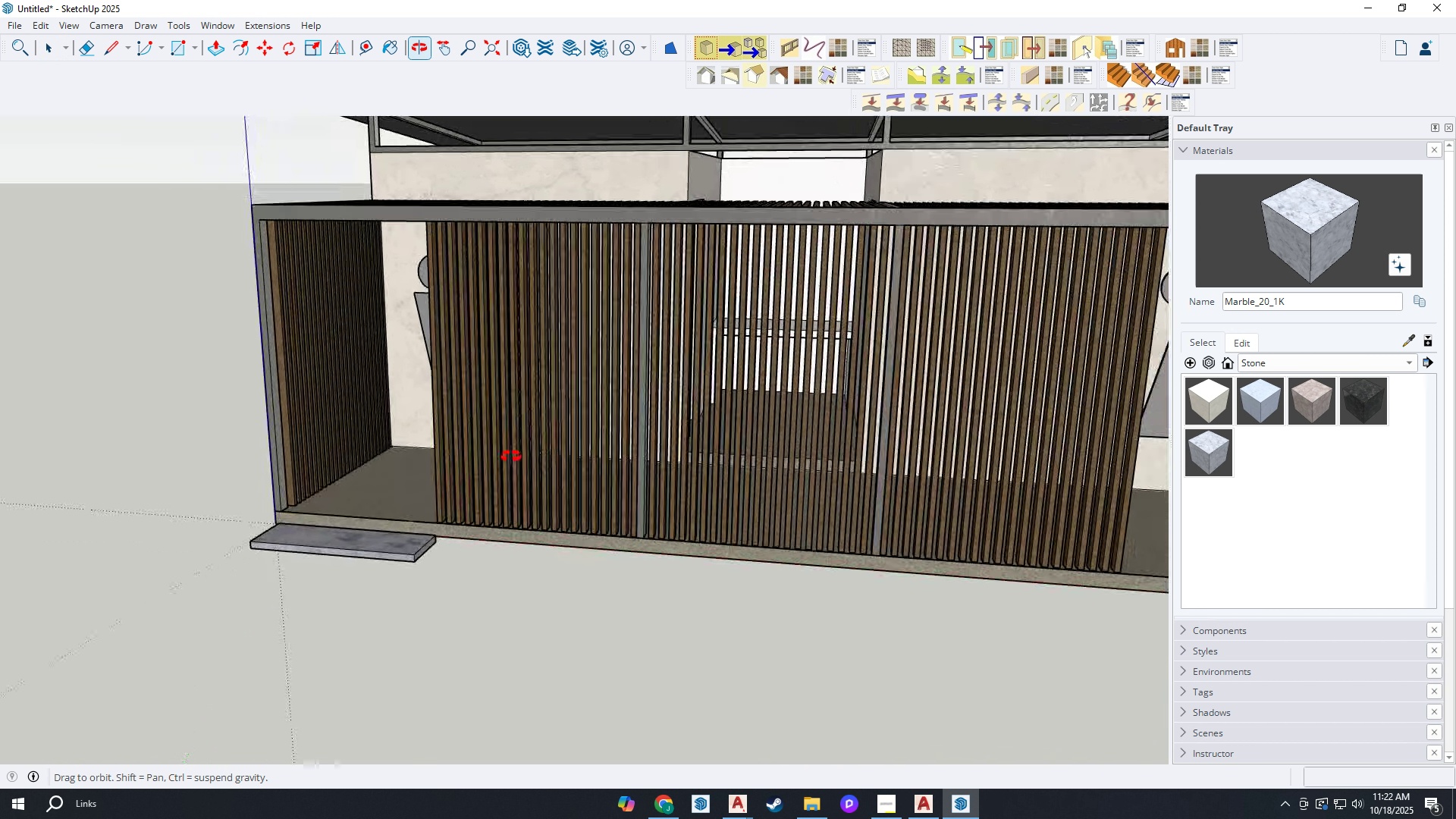 
scroll: coordinate [366, 523], scroll_direction: up, amount: 2.0
 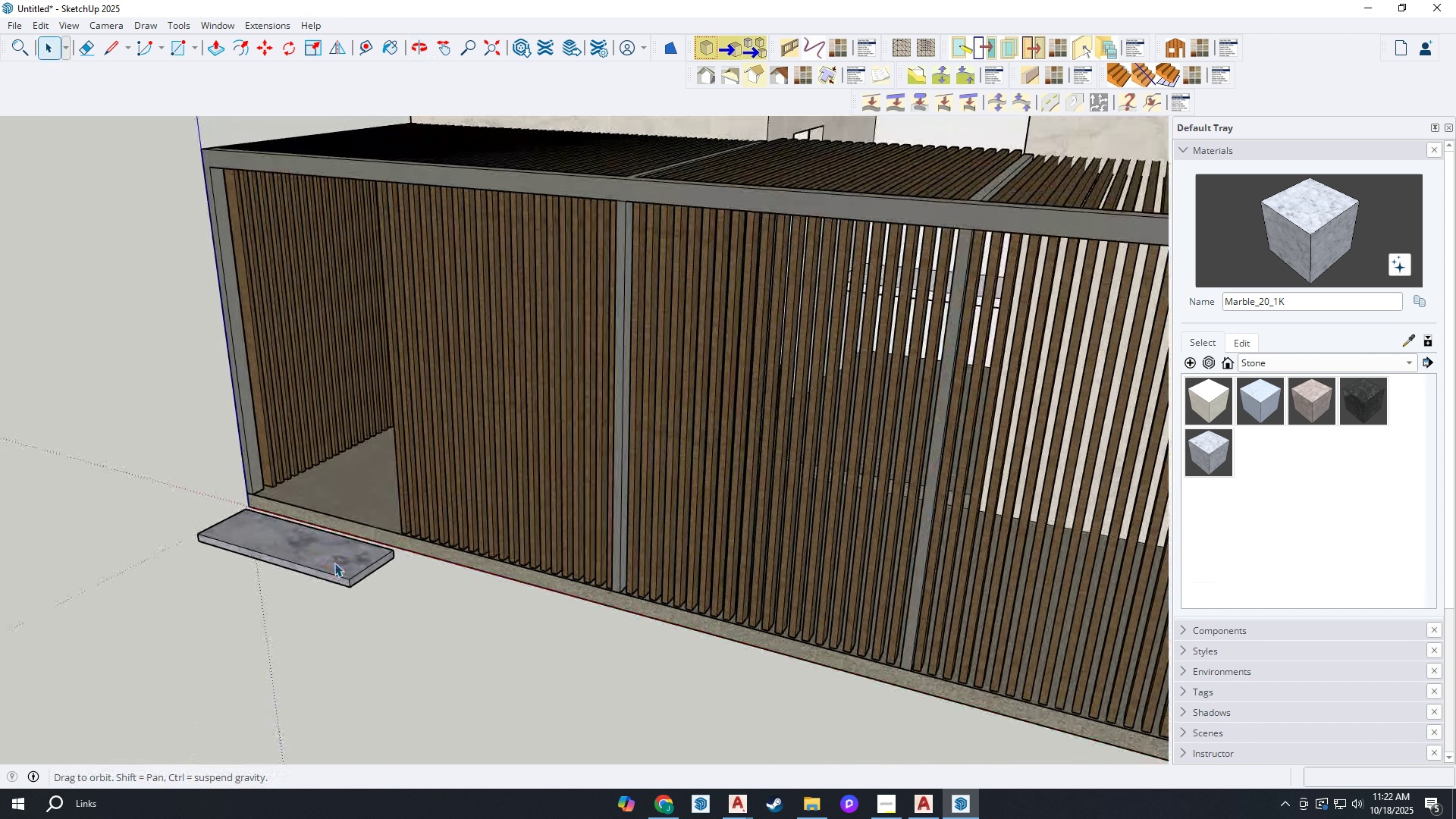 
key(M)
 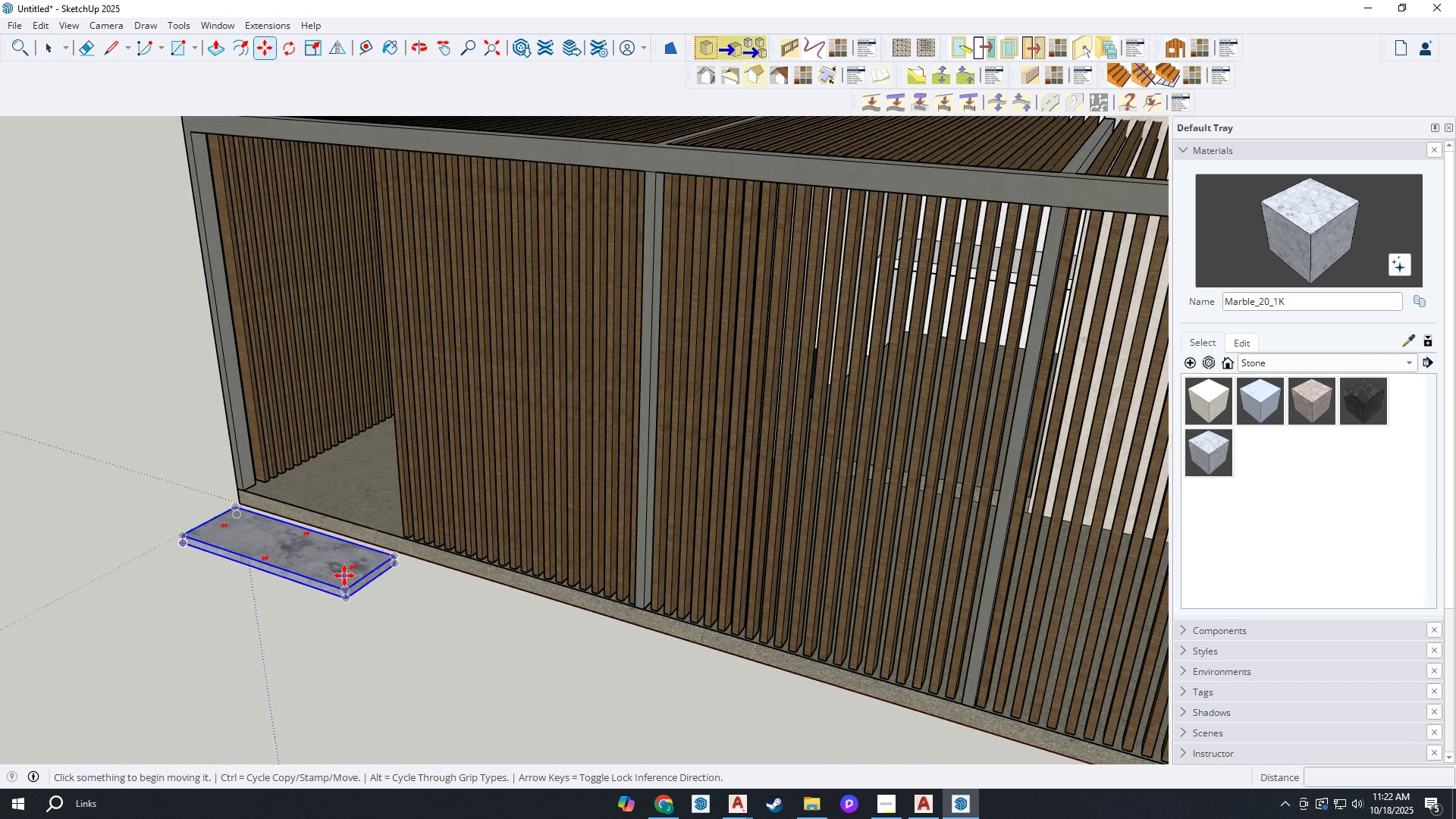 
scroll: coordinate [344, 576], scroll_direction: up, amount: 3.0
 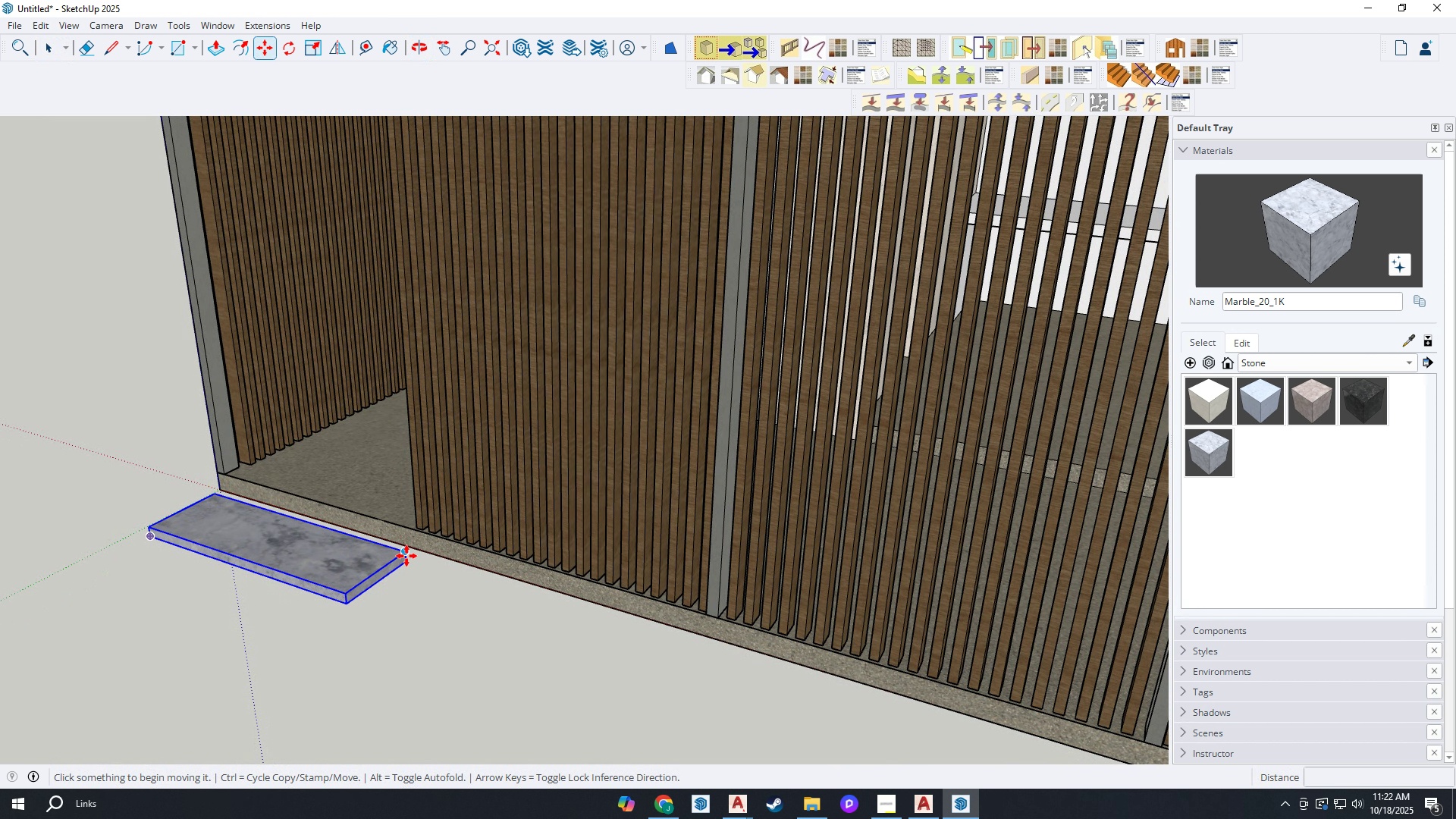 
left_click([406, 556])
 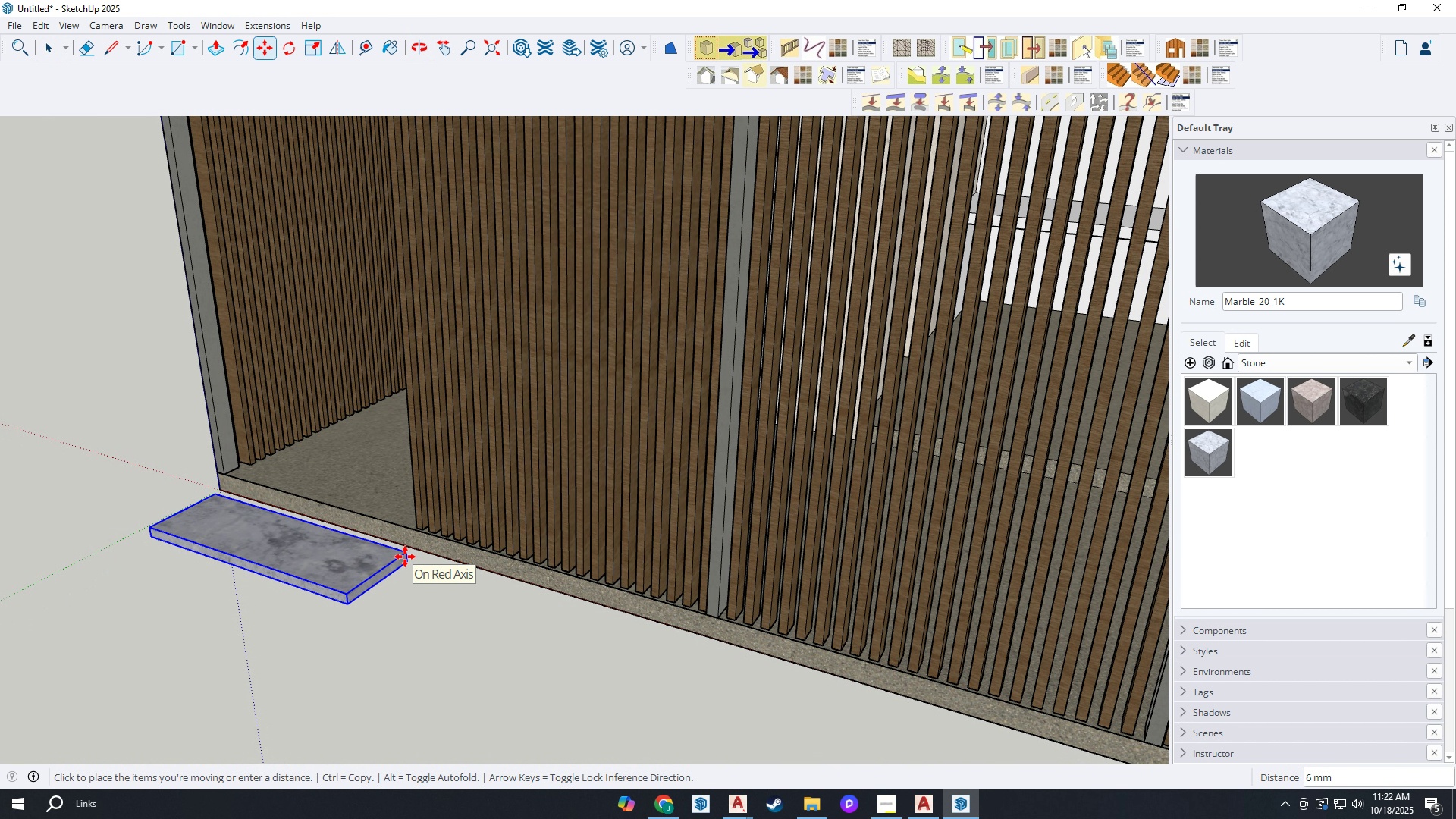 
key(Escape)
 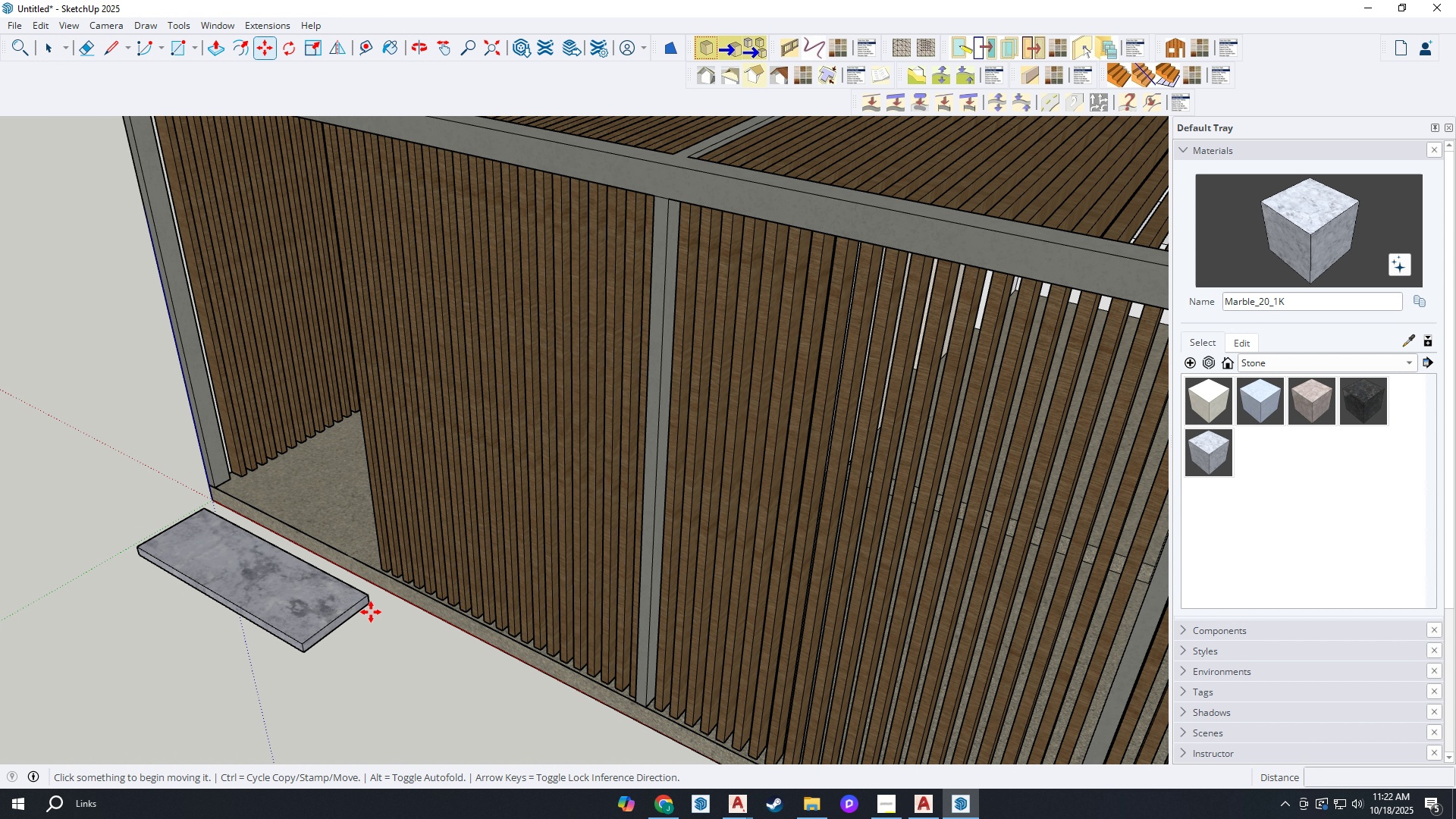 
key(Space)
 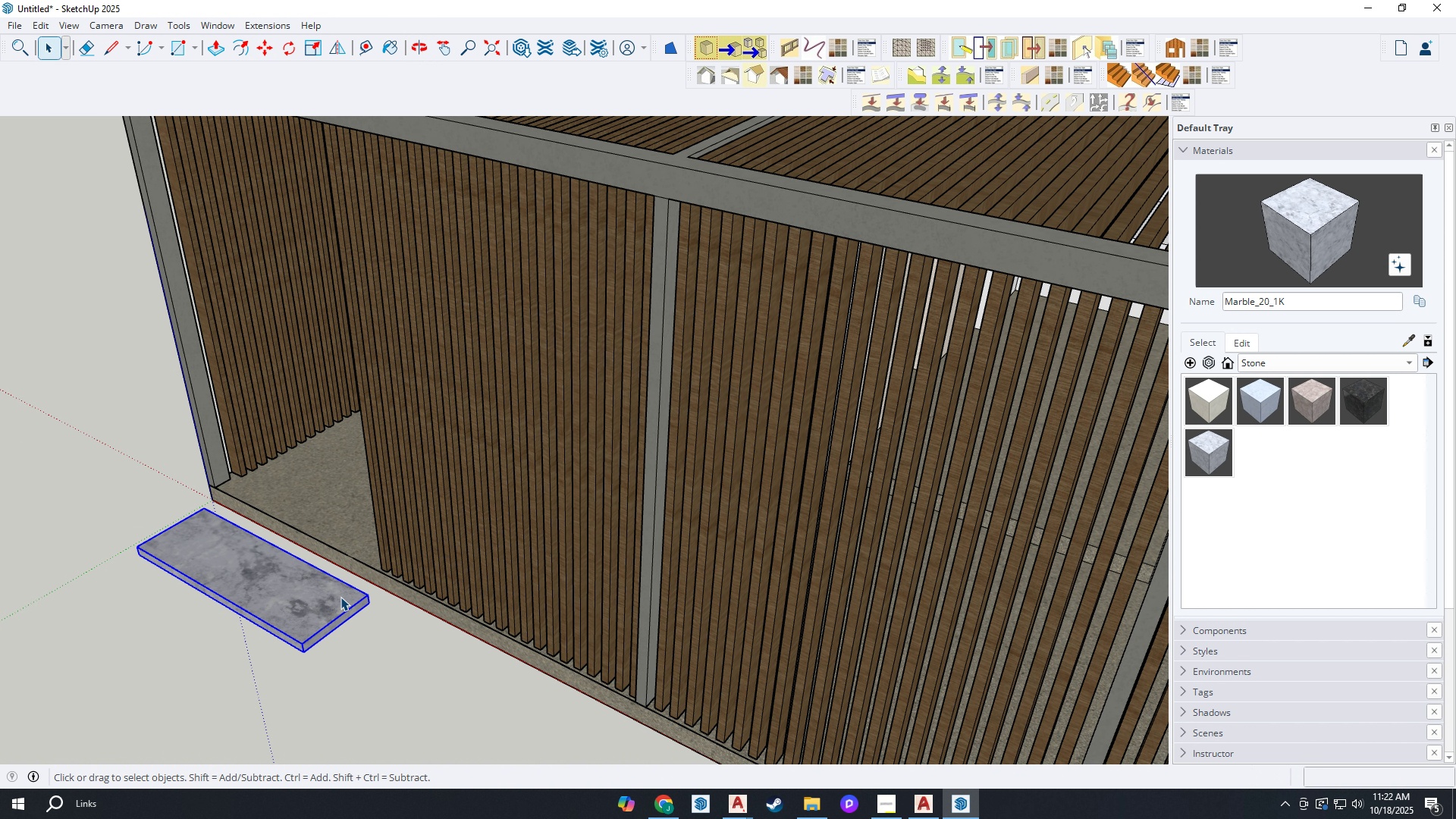 
left_click([340, 597])
 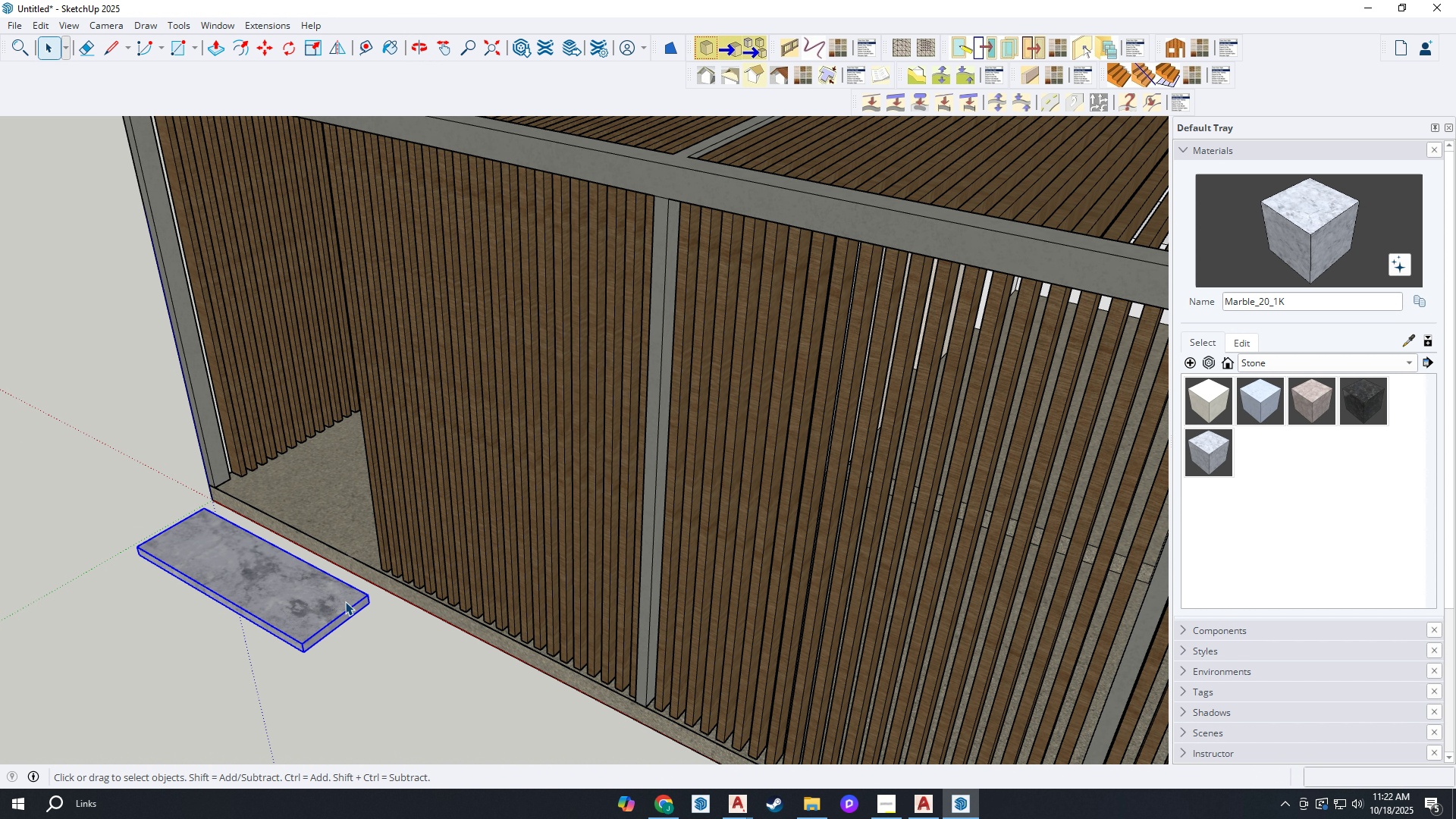 
key(M)
 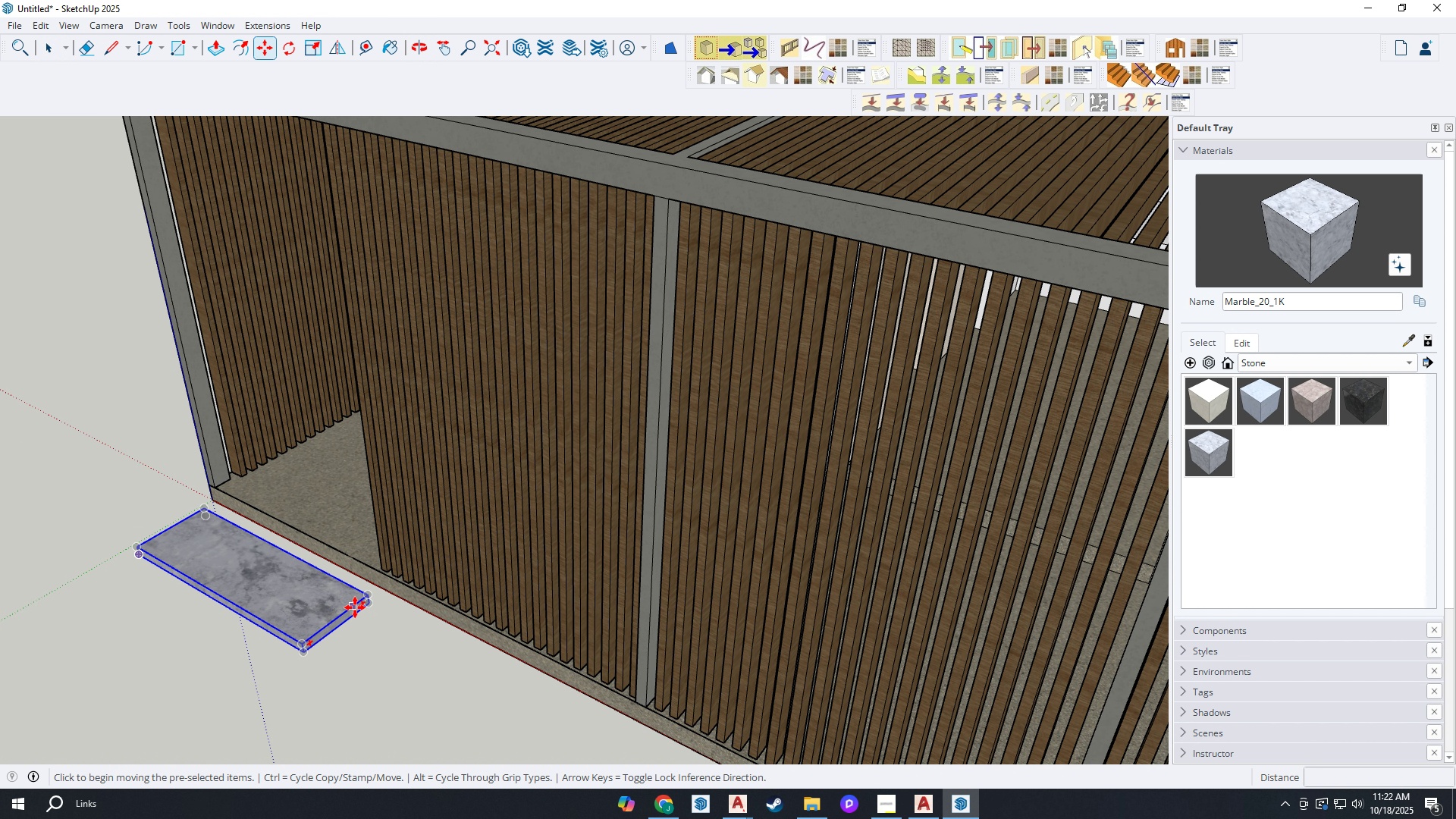 
key(Control+ControlLeft)
 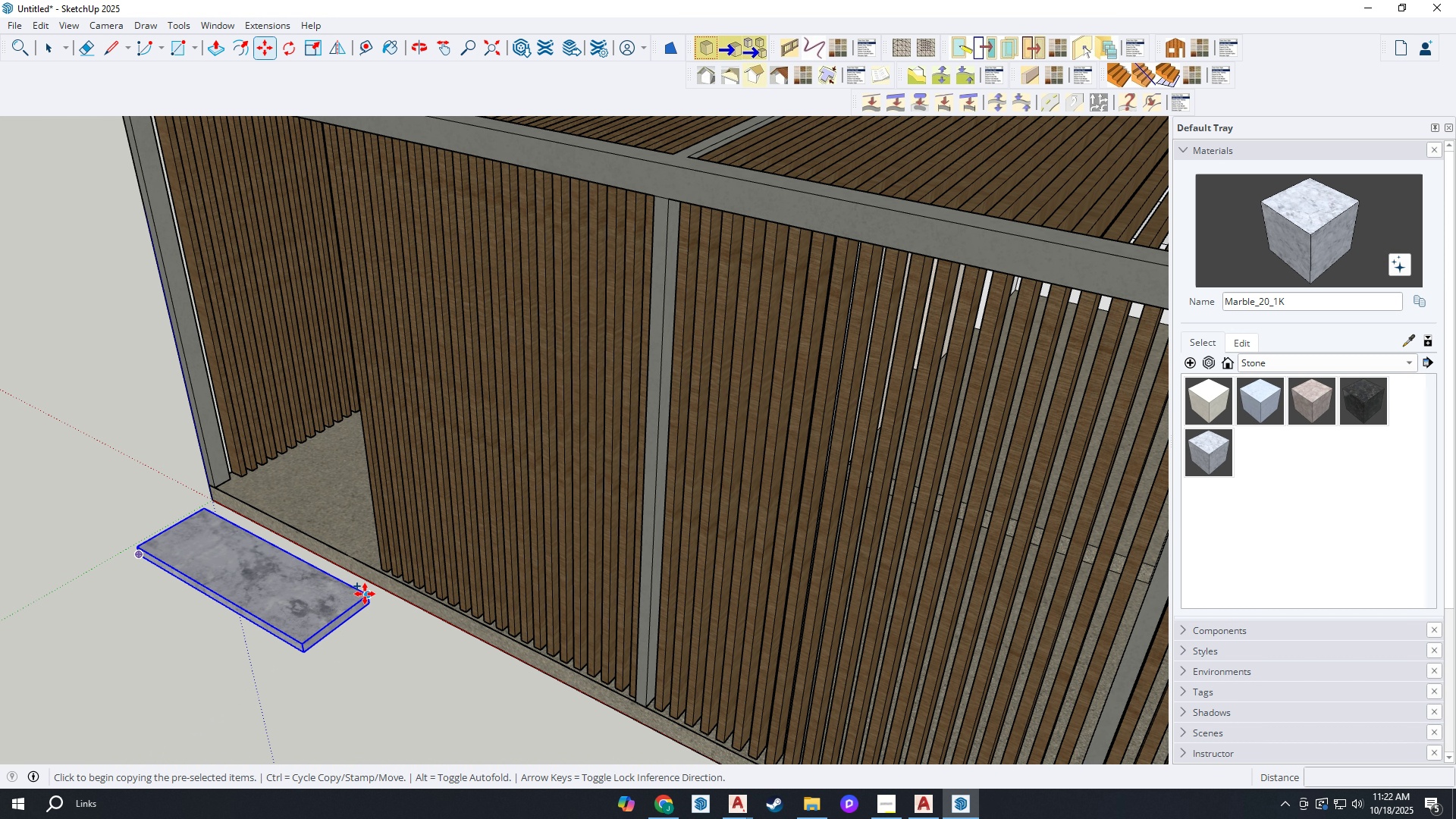 
left_click([365, 594])
 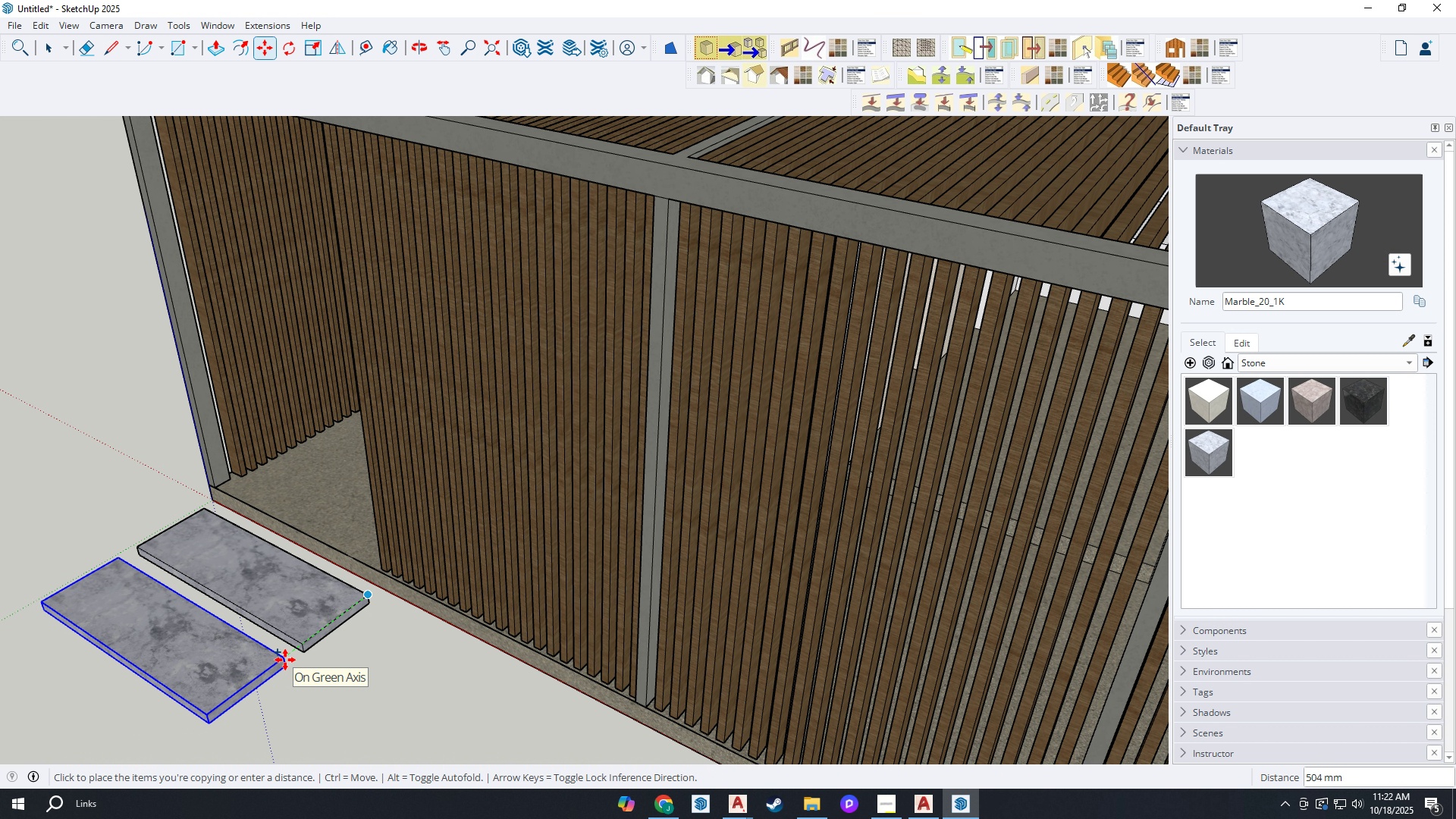 
left_click([278, 662])
 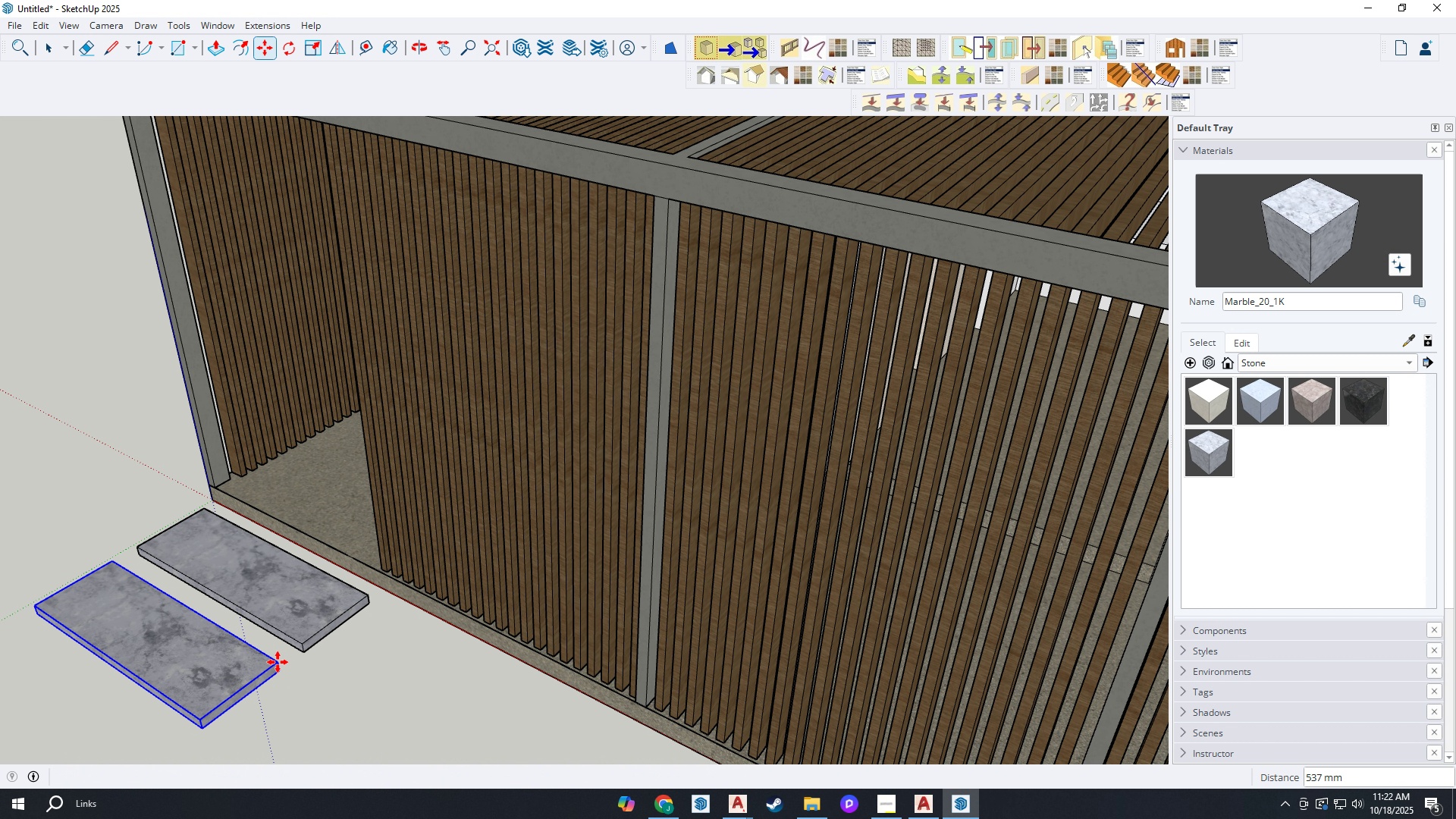 
type(X4)
 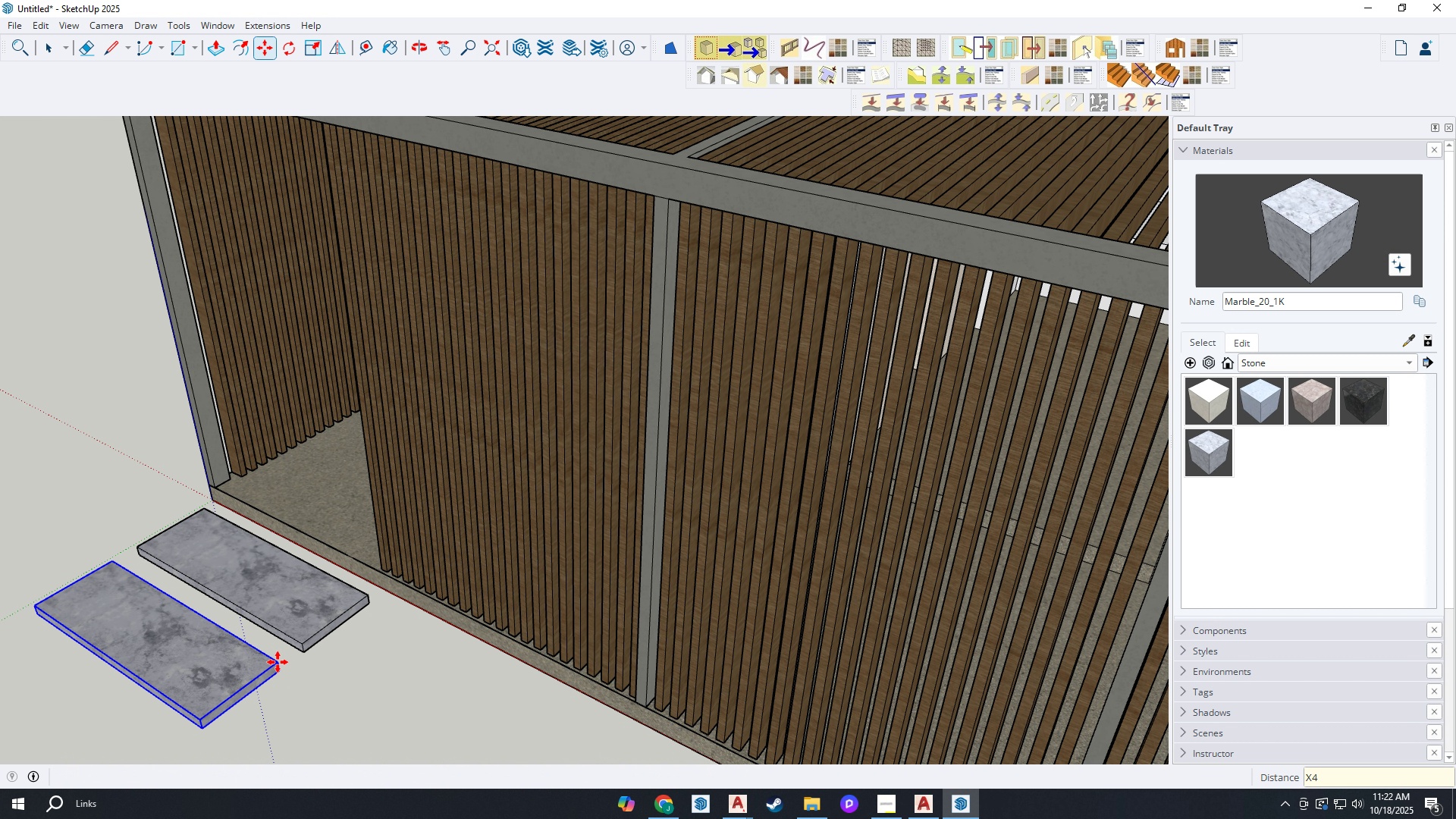 
key(Enter)
 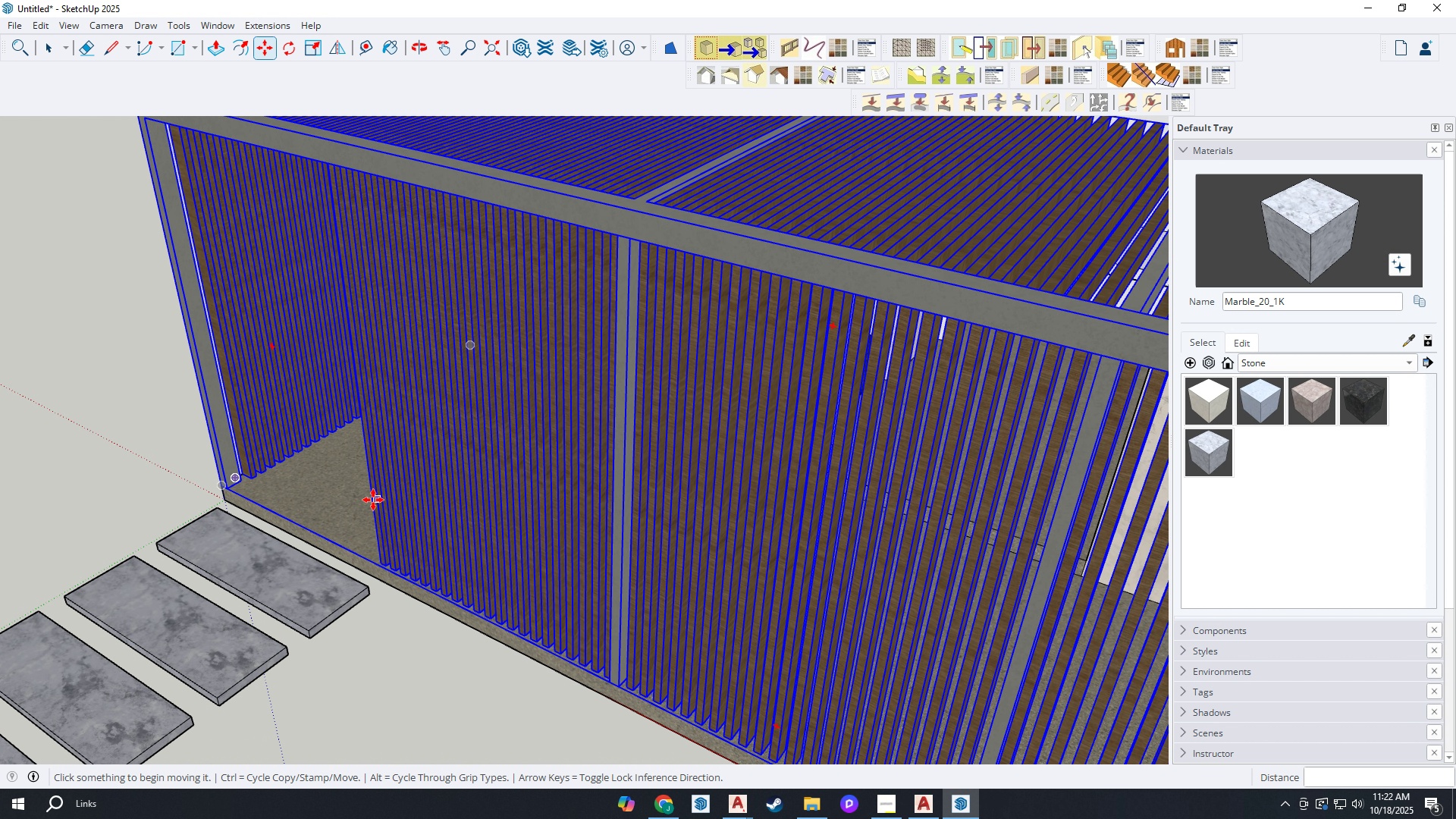 
scroll: coordinate [315, 494], scroll_direction: down, amount: 12.0
 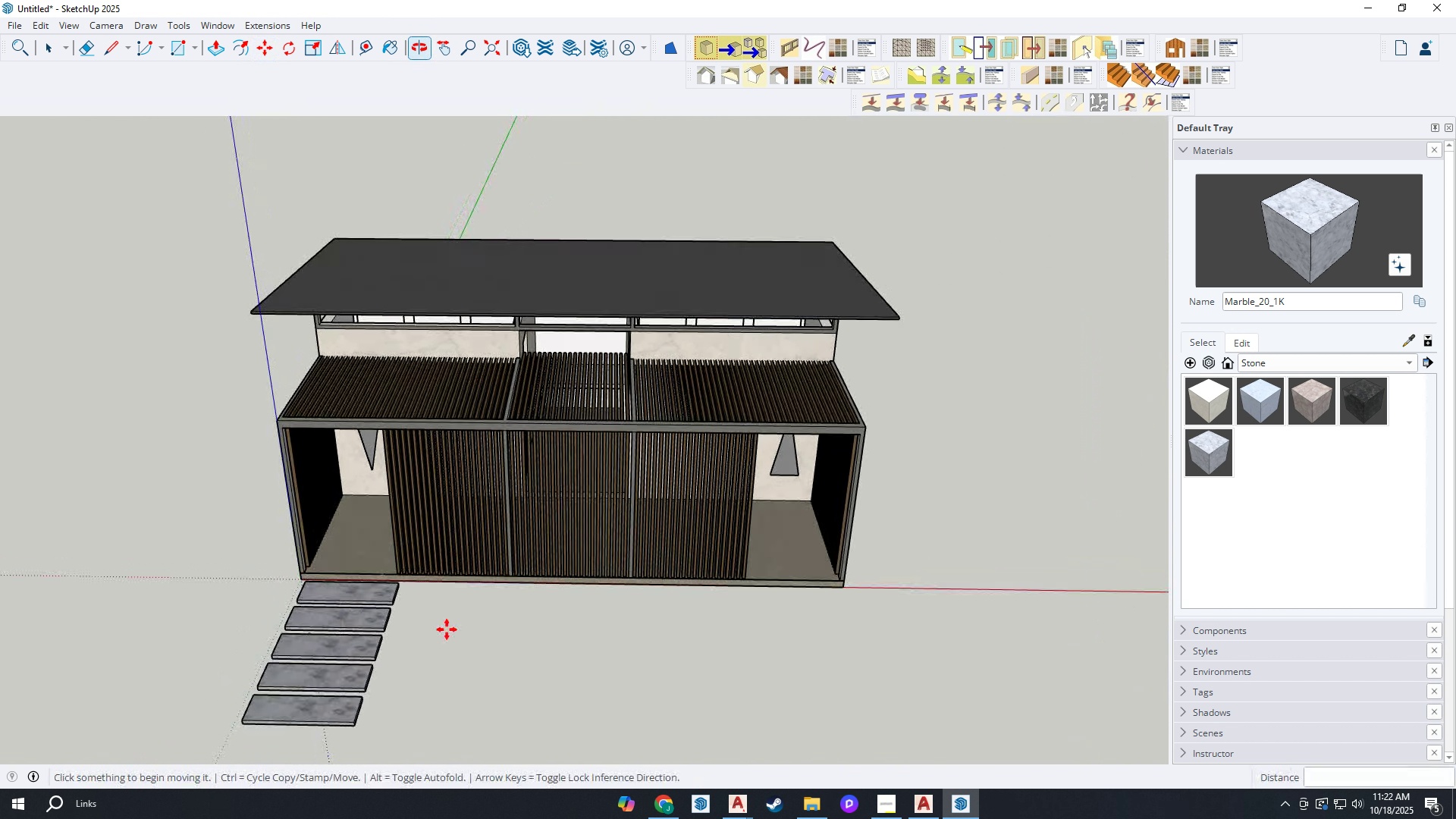 
scroll: coordinate [374, 601], scroll_direction: up, amount: 3.0
 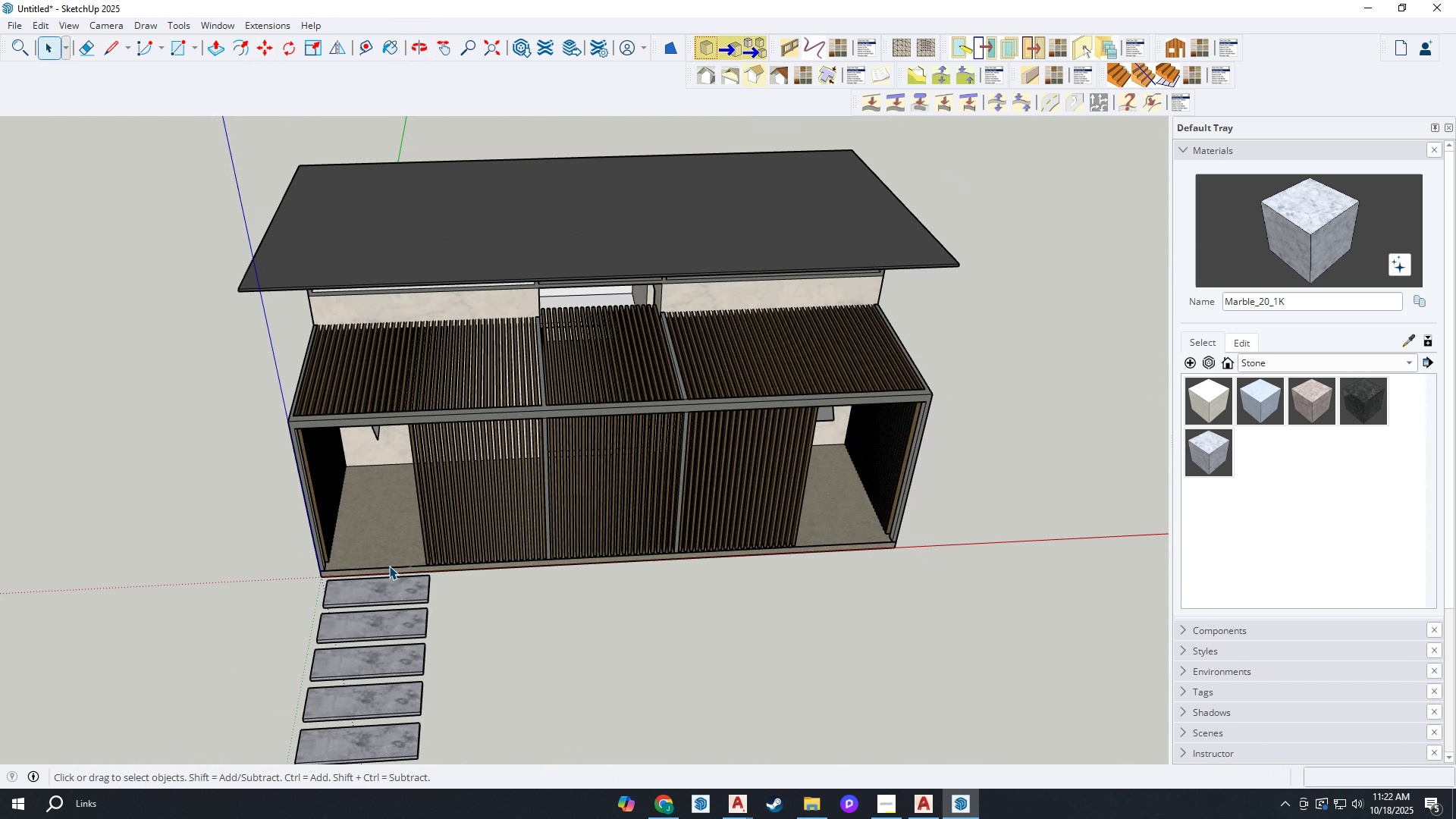 
key(Space)
 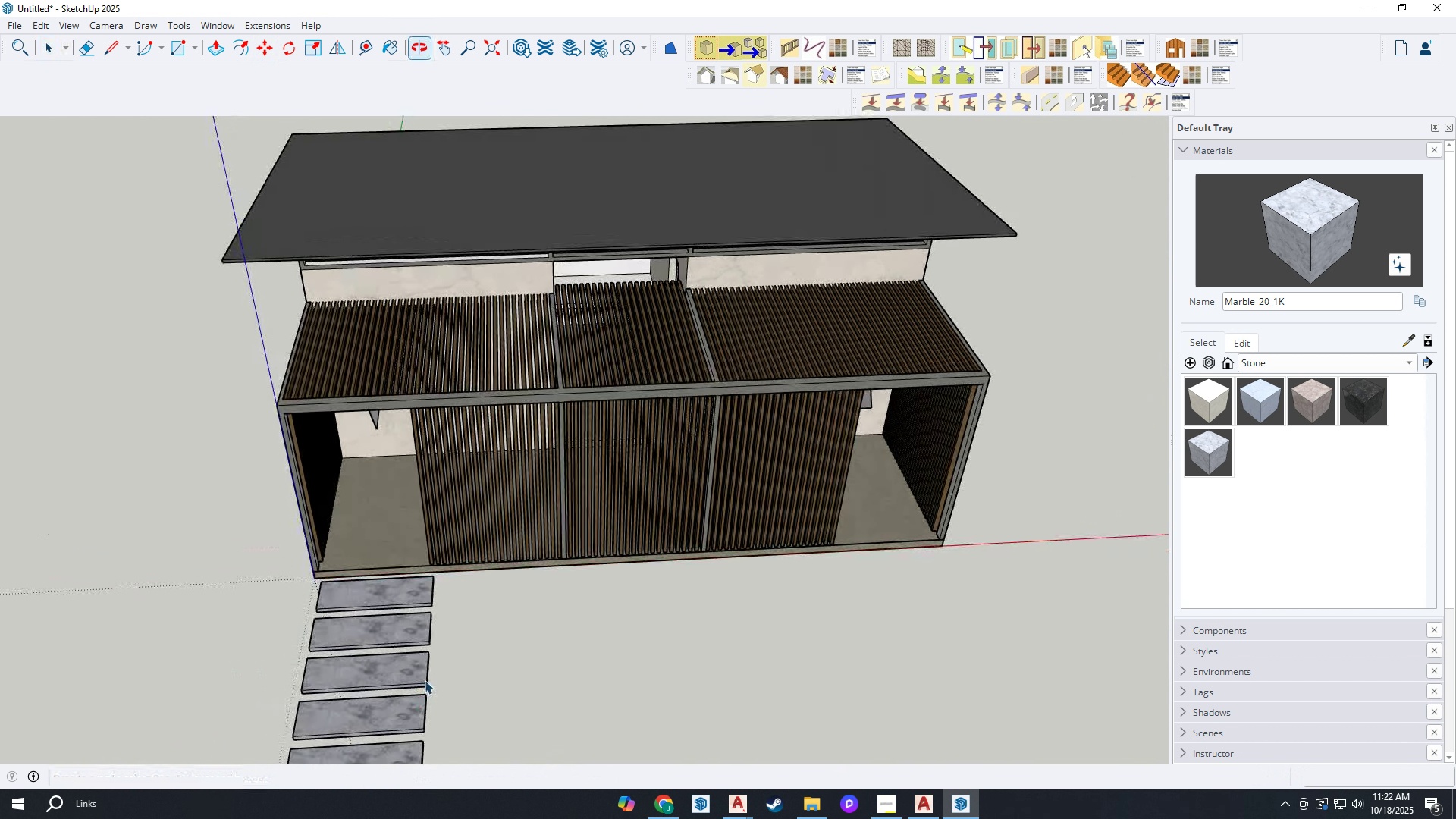 
scroll: coordinate [390, 566], scroll_direction: down, amount: 1.0
 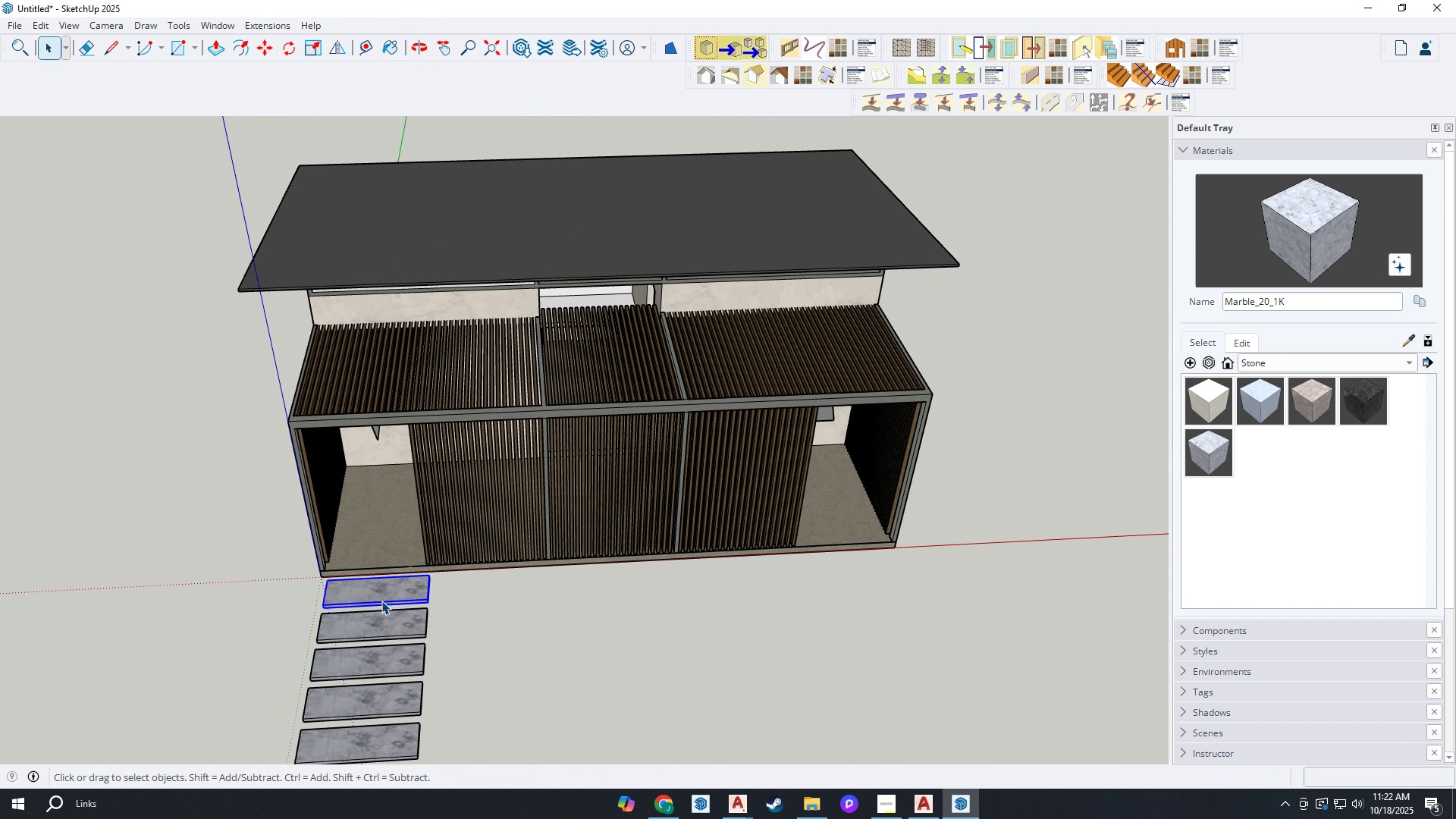 
left_click([381, 601])
 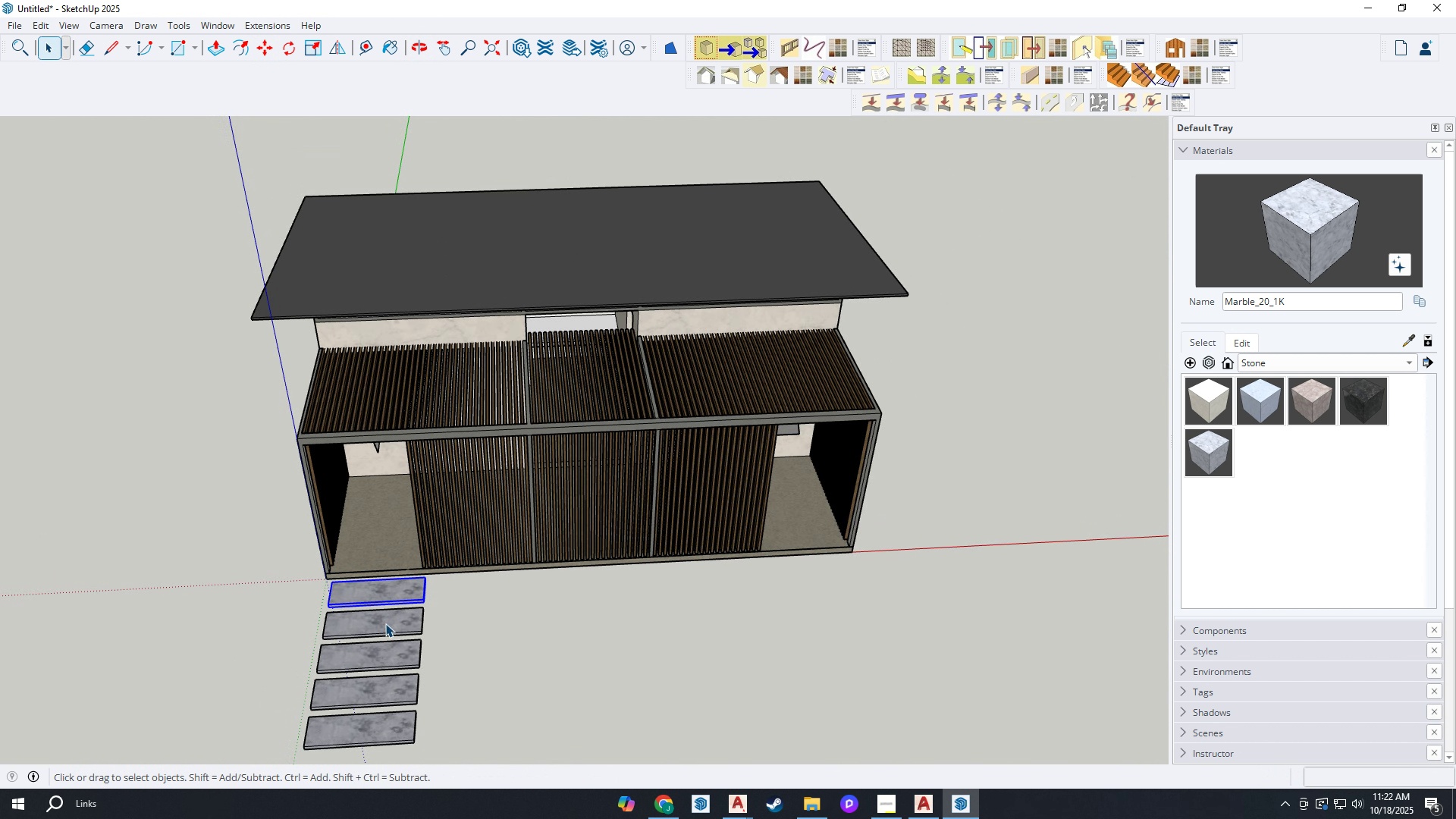 
scroll: coordinate [381, 601], scroll_direction: down, amount: 1.0
 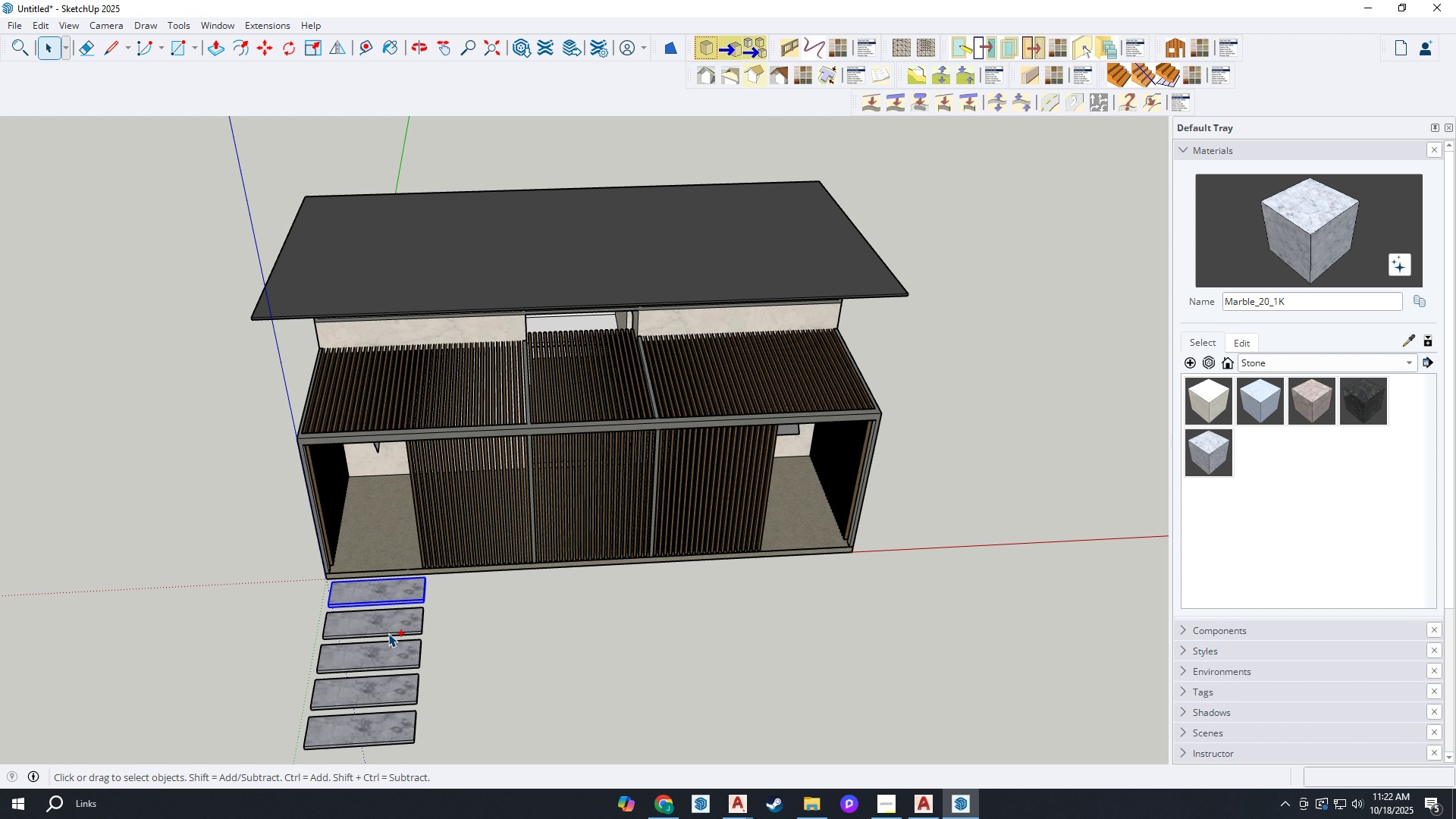 
hold_key(key=ControlLeft, duration=1.4)
double_click([386, 649])
 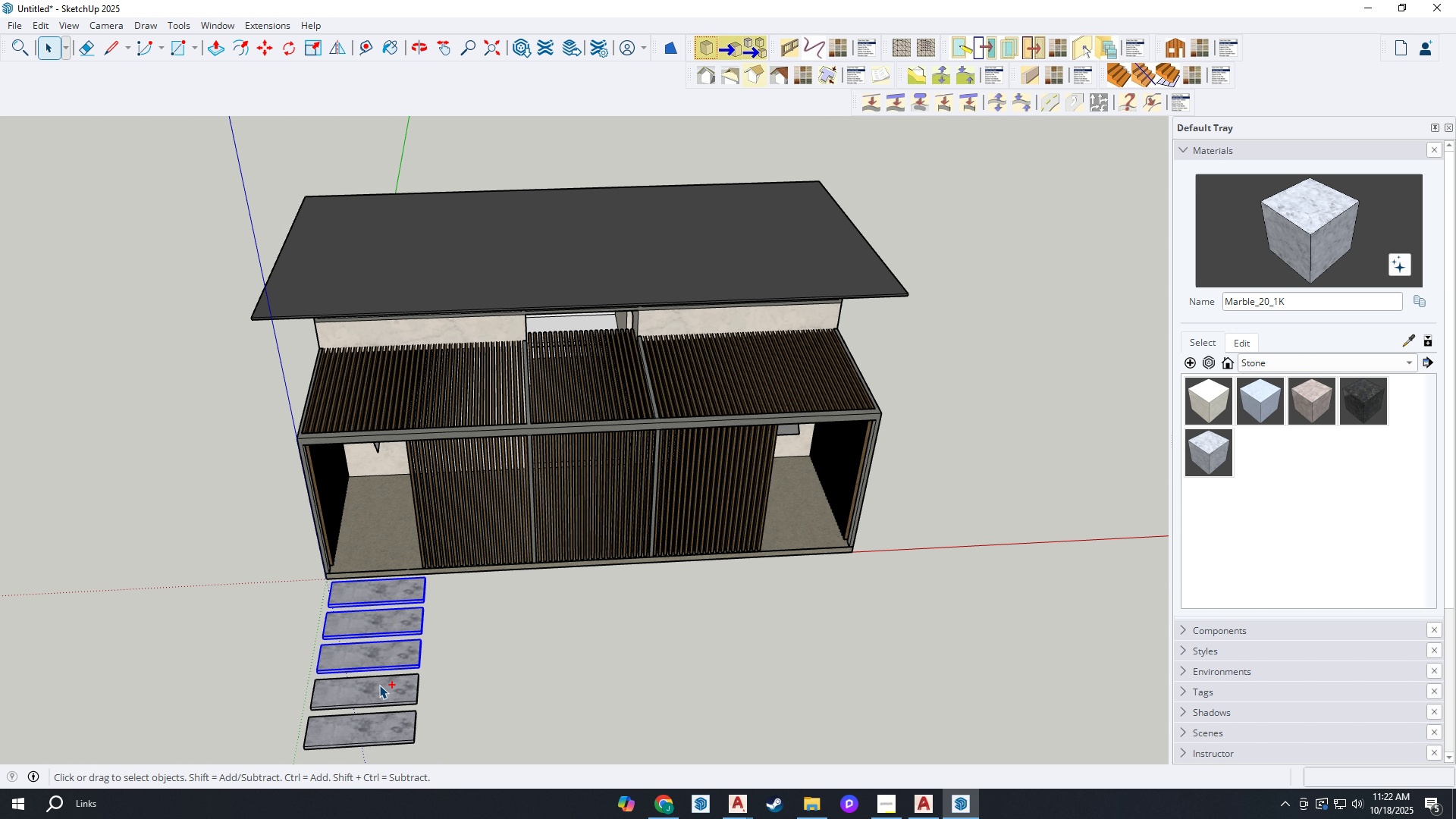 
triple_click([379, 685])
 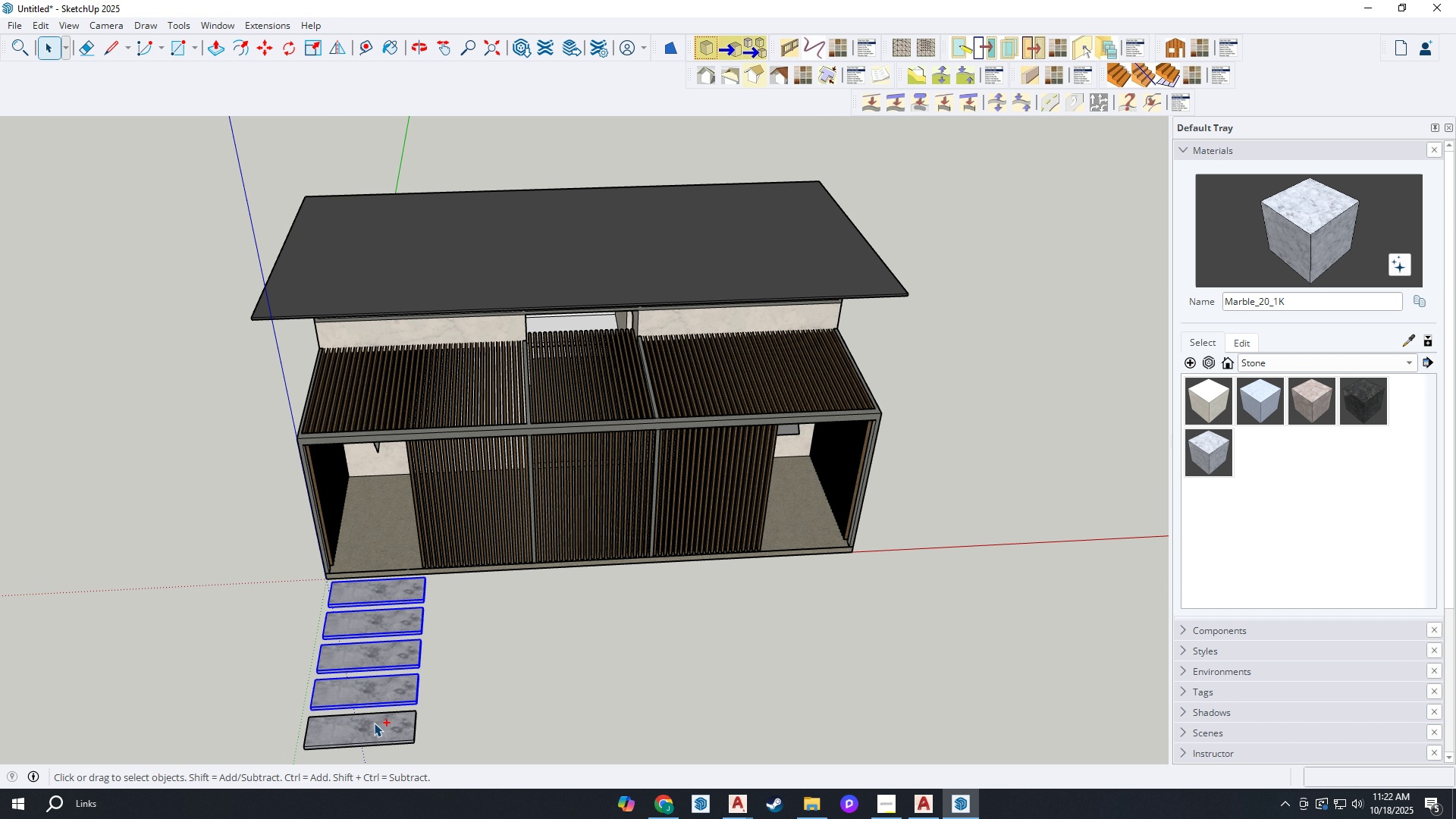 
triple_click([374, 723])
 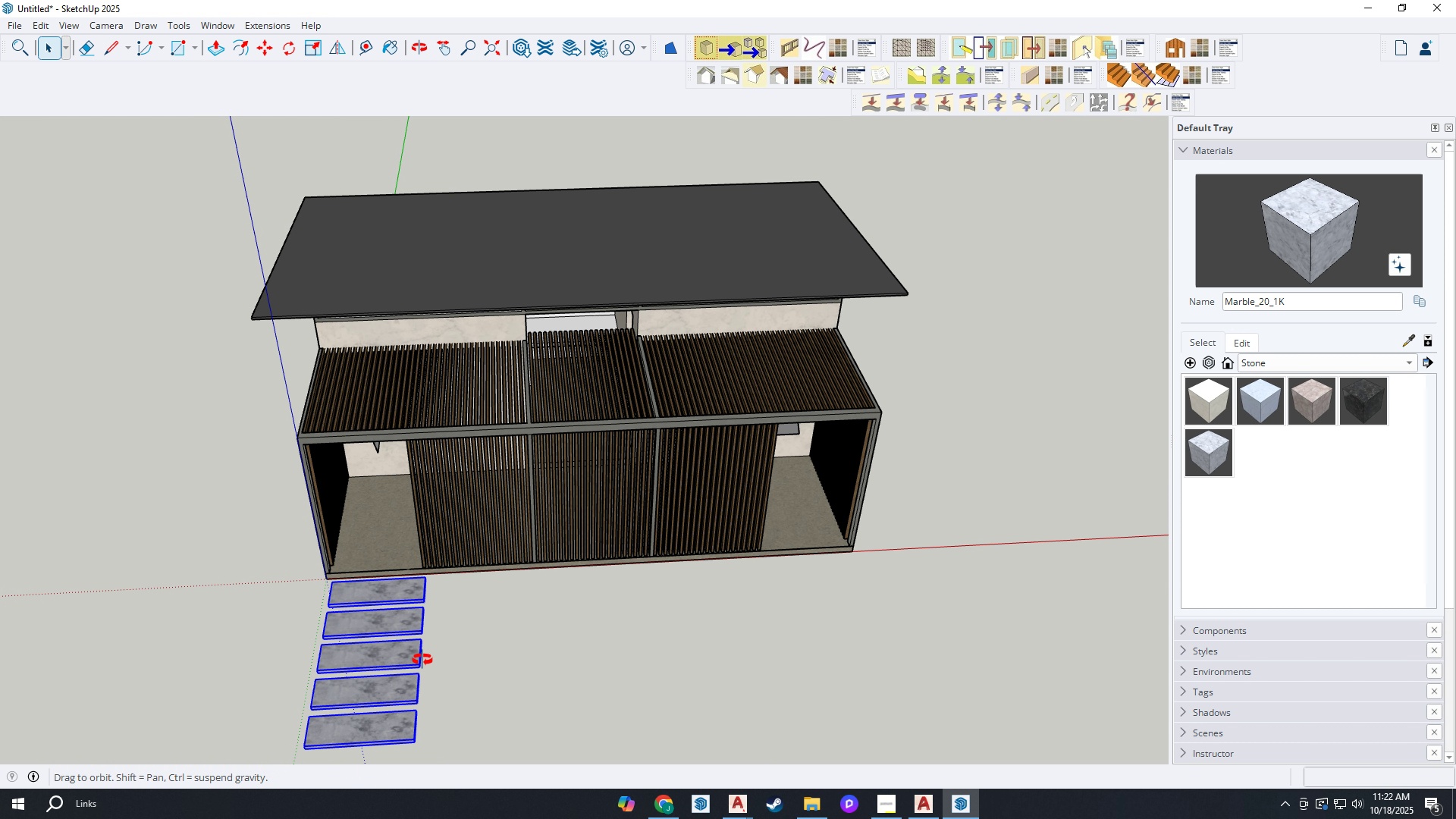 
key(M)
 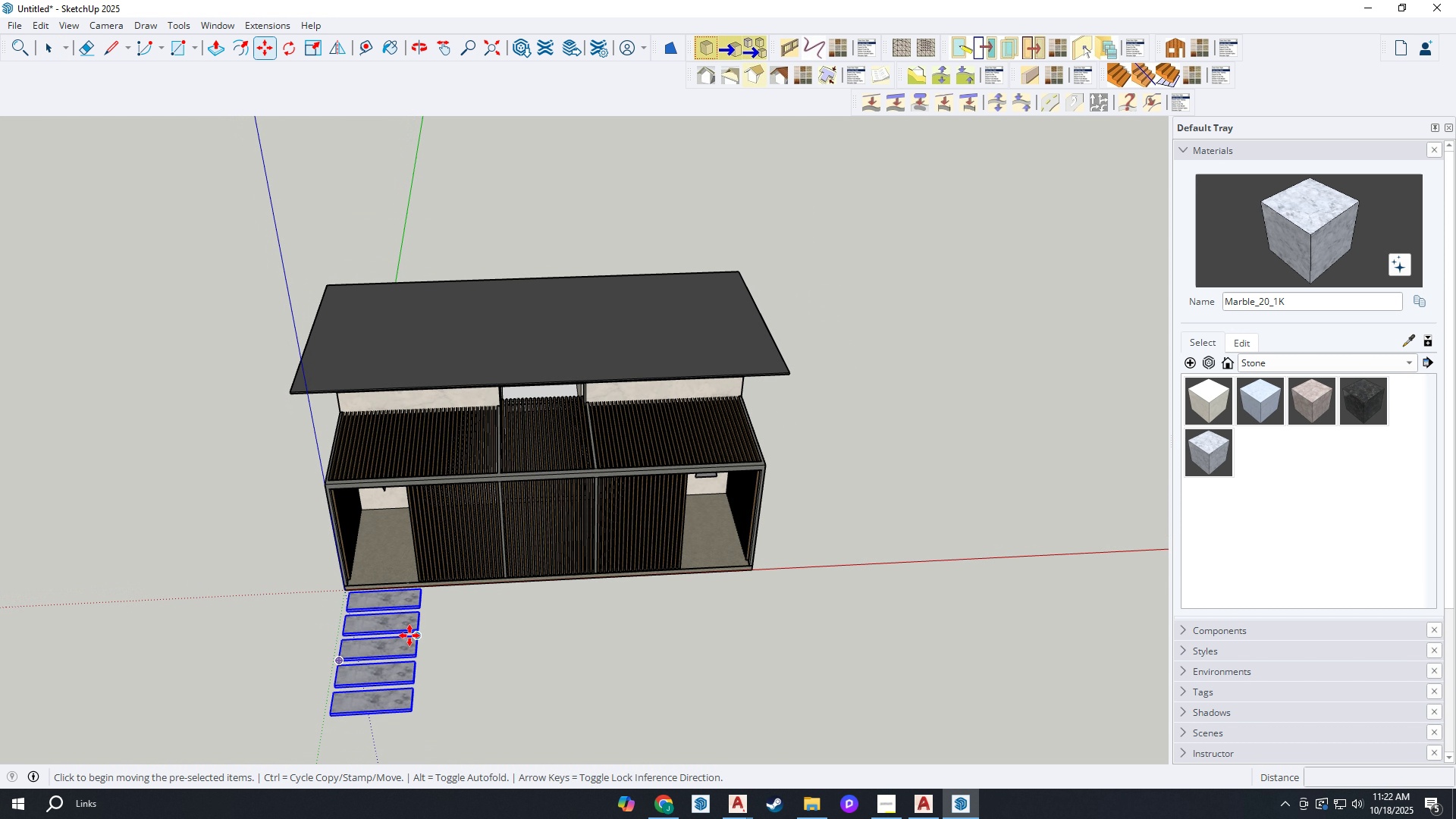 
scroll: coordinate [409, 632], scroll_direction: down, amount: 3.0
 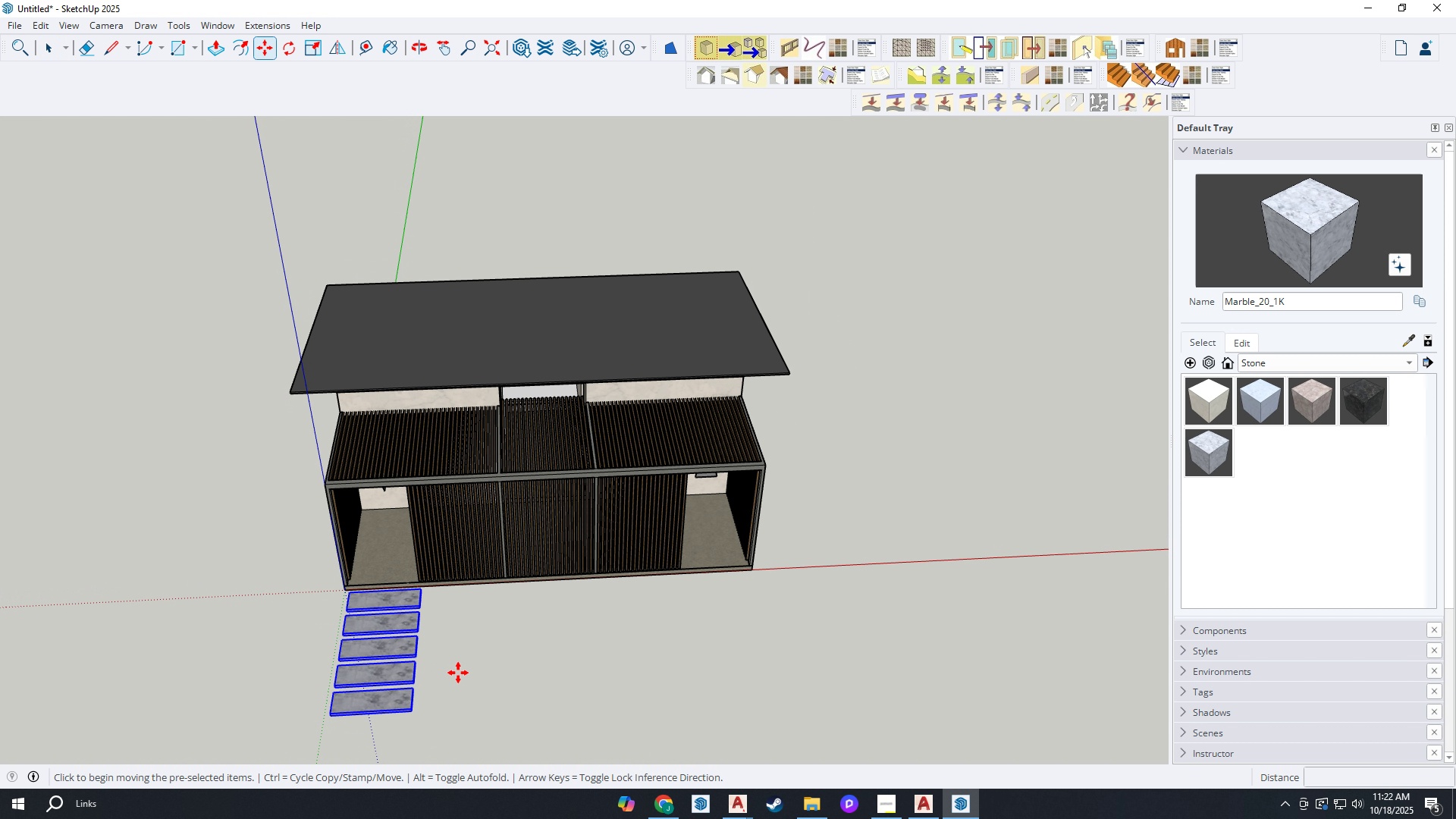 
key(Control+ControlLeft)
 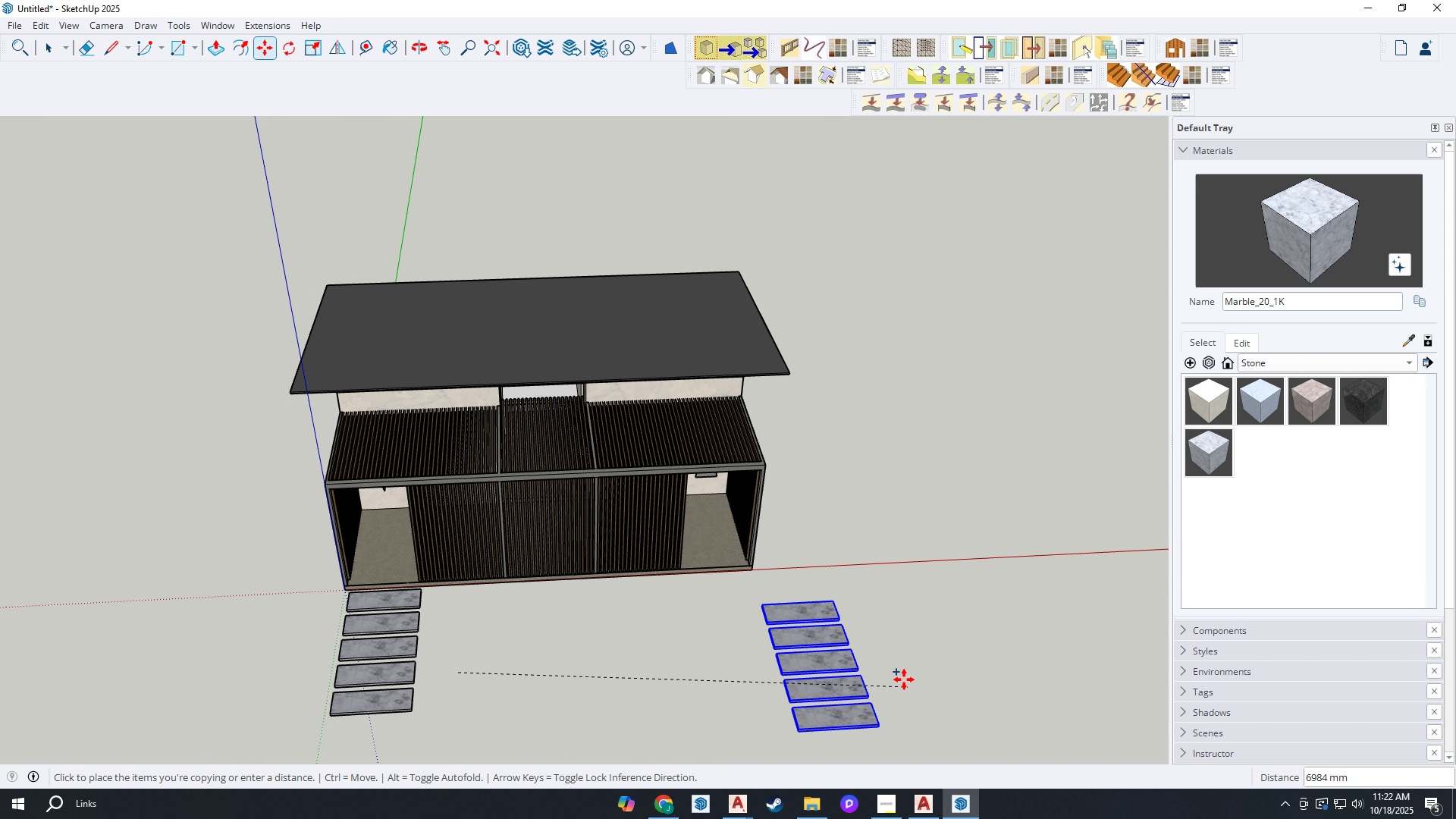 
scroll: coordinate [797, 651], scroll_direction: up, amount: 5.0
 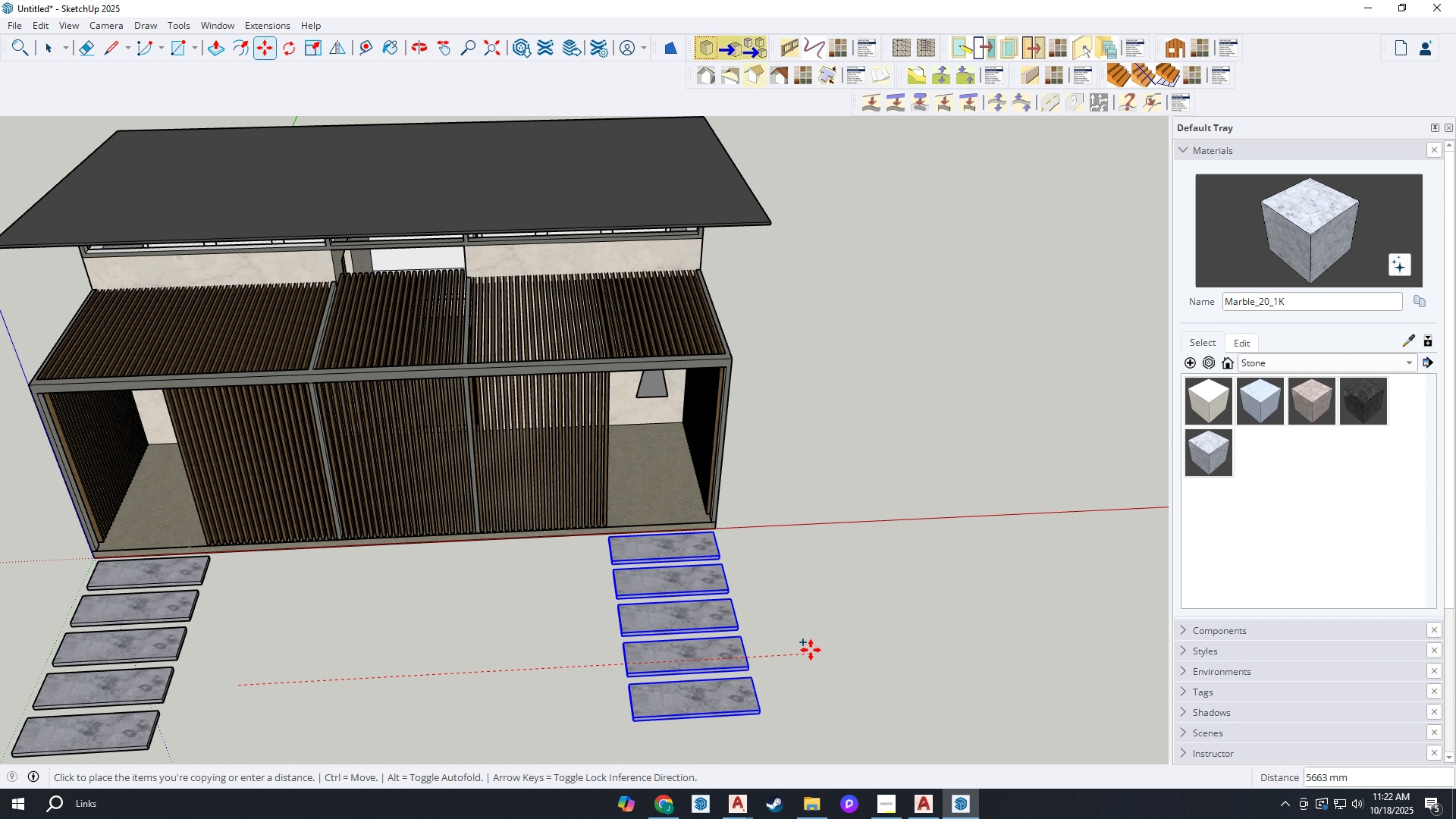 
left_click([811, 650])
 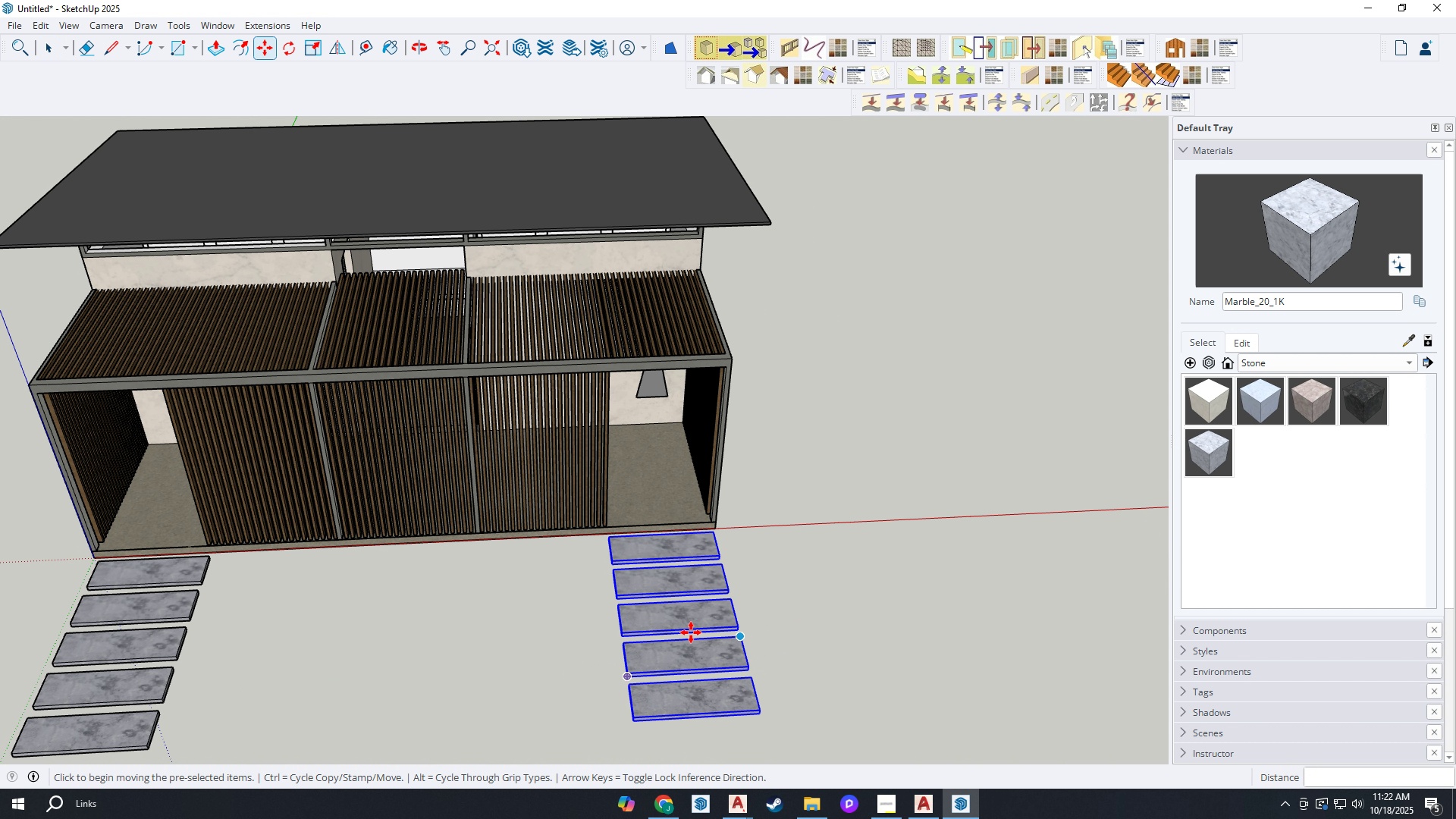 
scroll: coordinate [695, 632], scroll_direction: down, amount: 2.0
 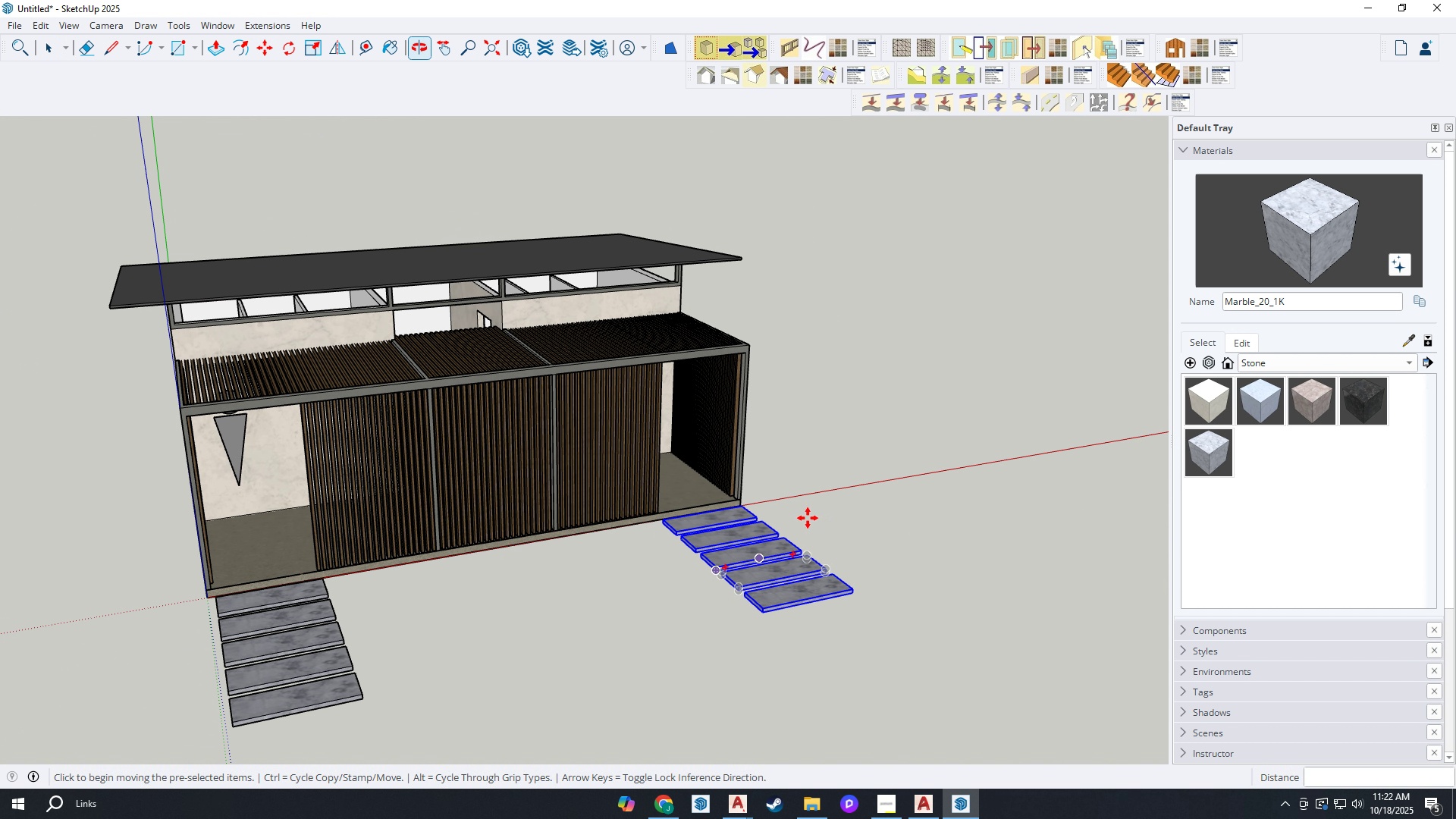 
scroll: coordinate [298, 616], scroll_direction: up, amount: 2.0
 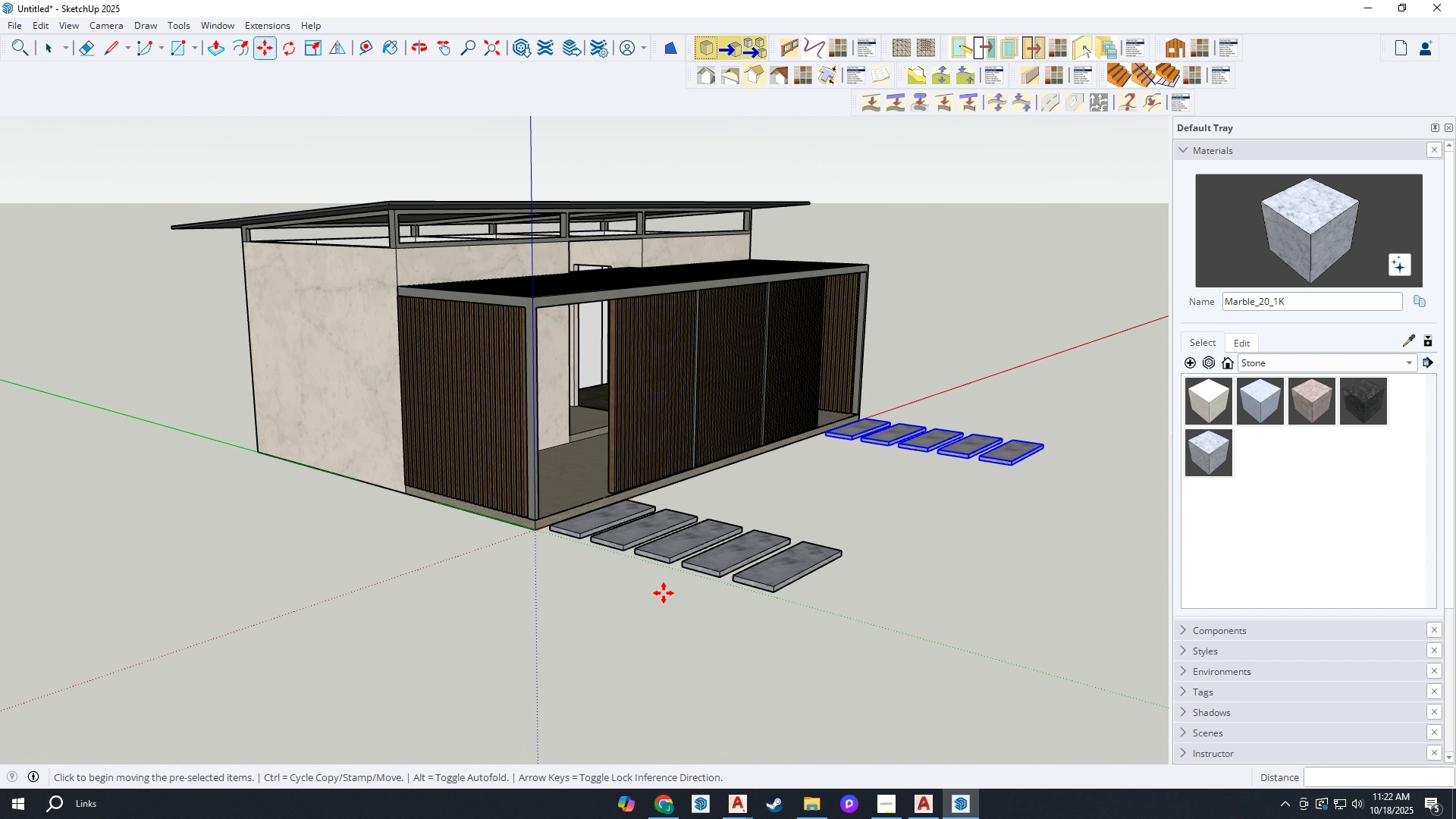 
key(R)
 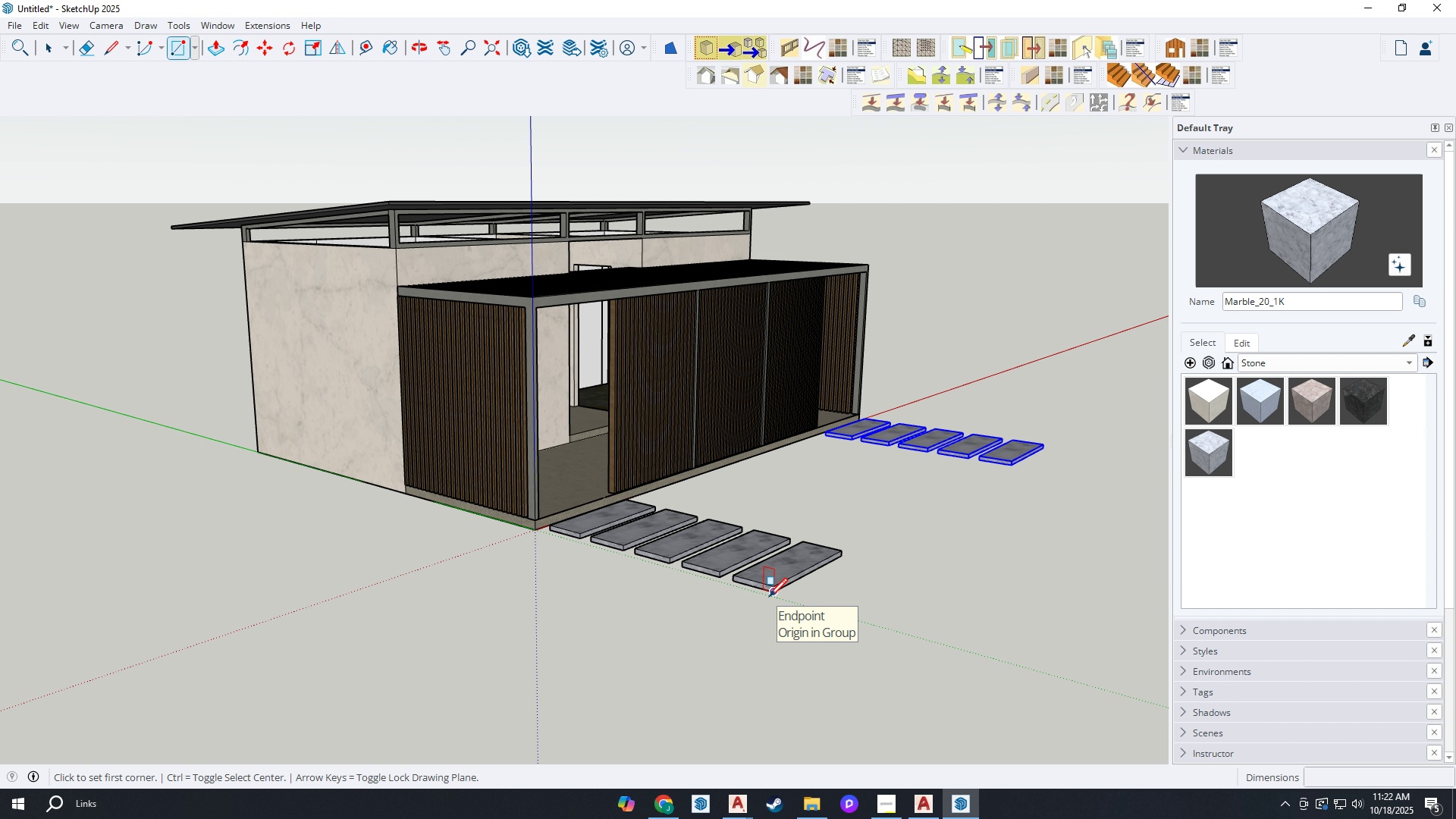 
wait(5.17)
 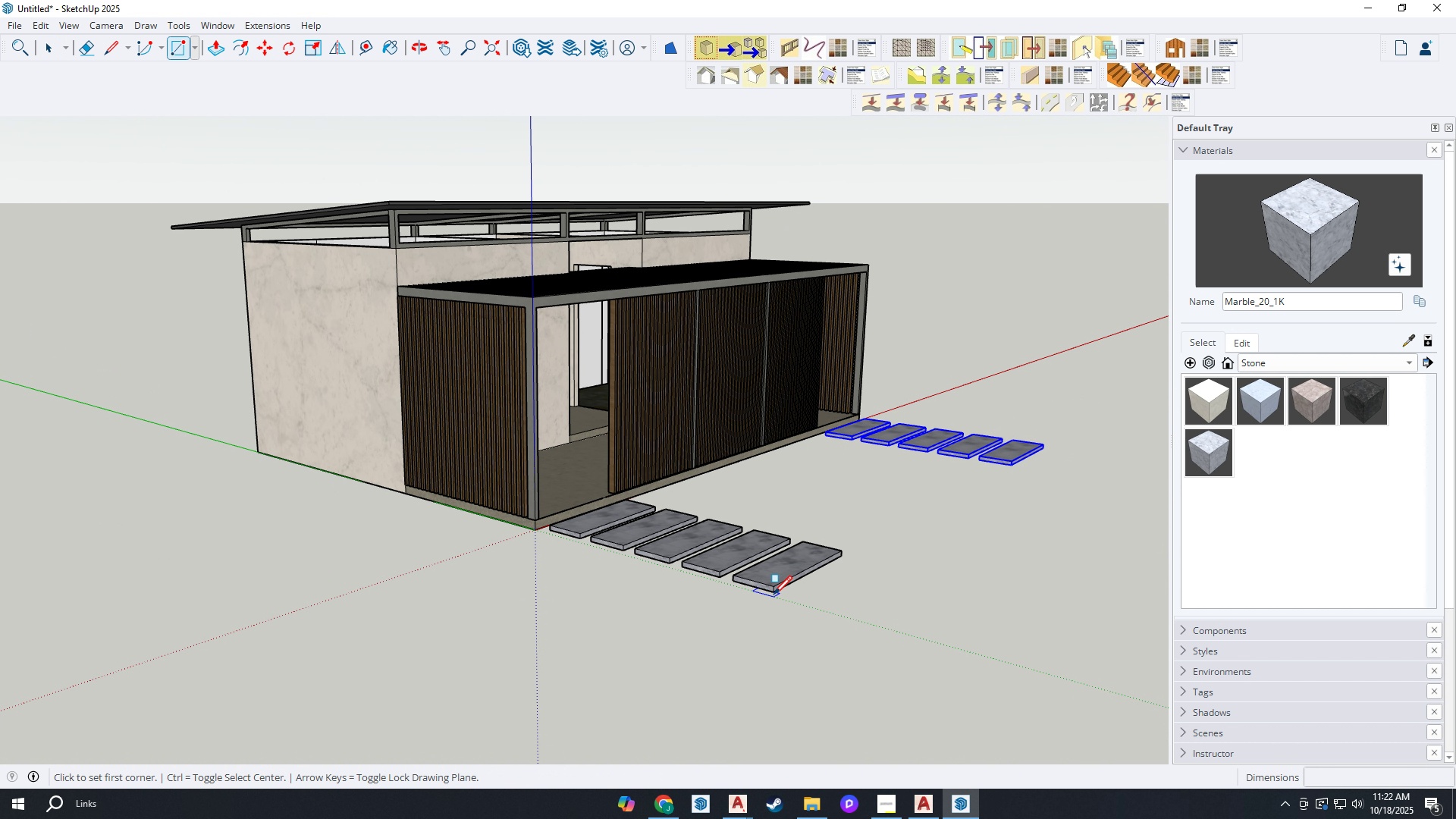 
left_click([774, 598])
 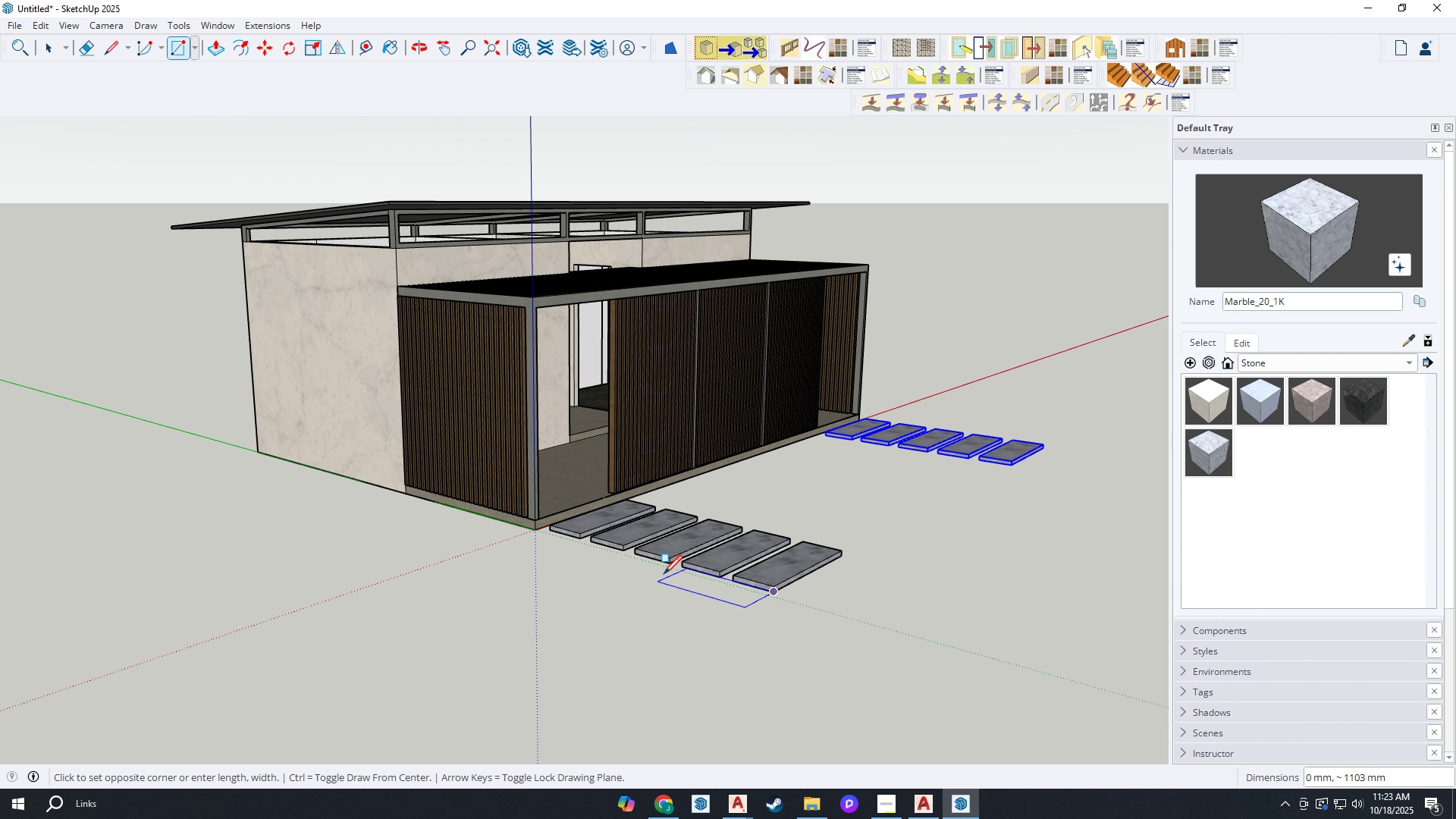 
scroll: coordinate [664, 575], scroll_direction: down, amount: 8.0
 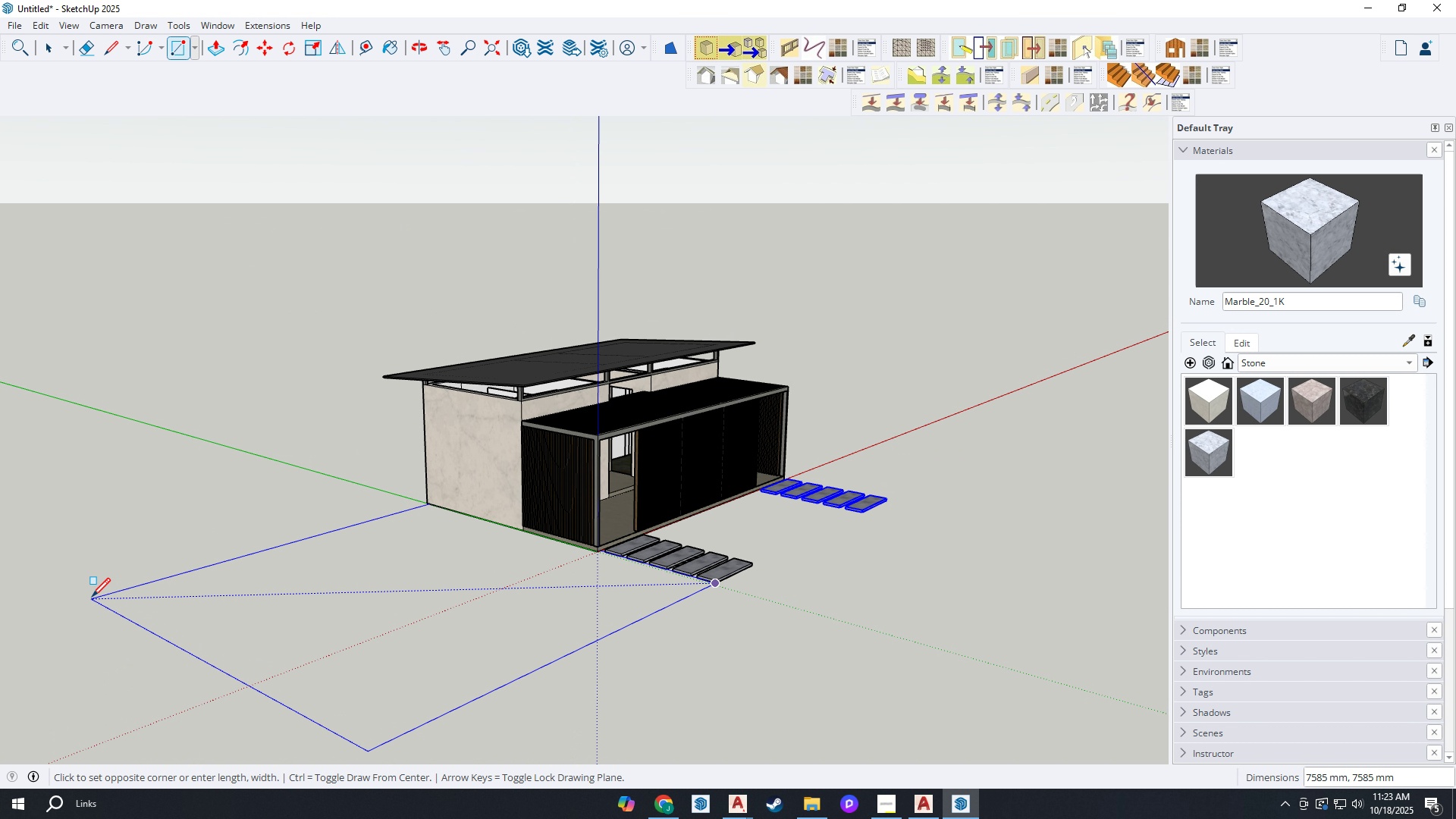 
left_click([92, 598])
 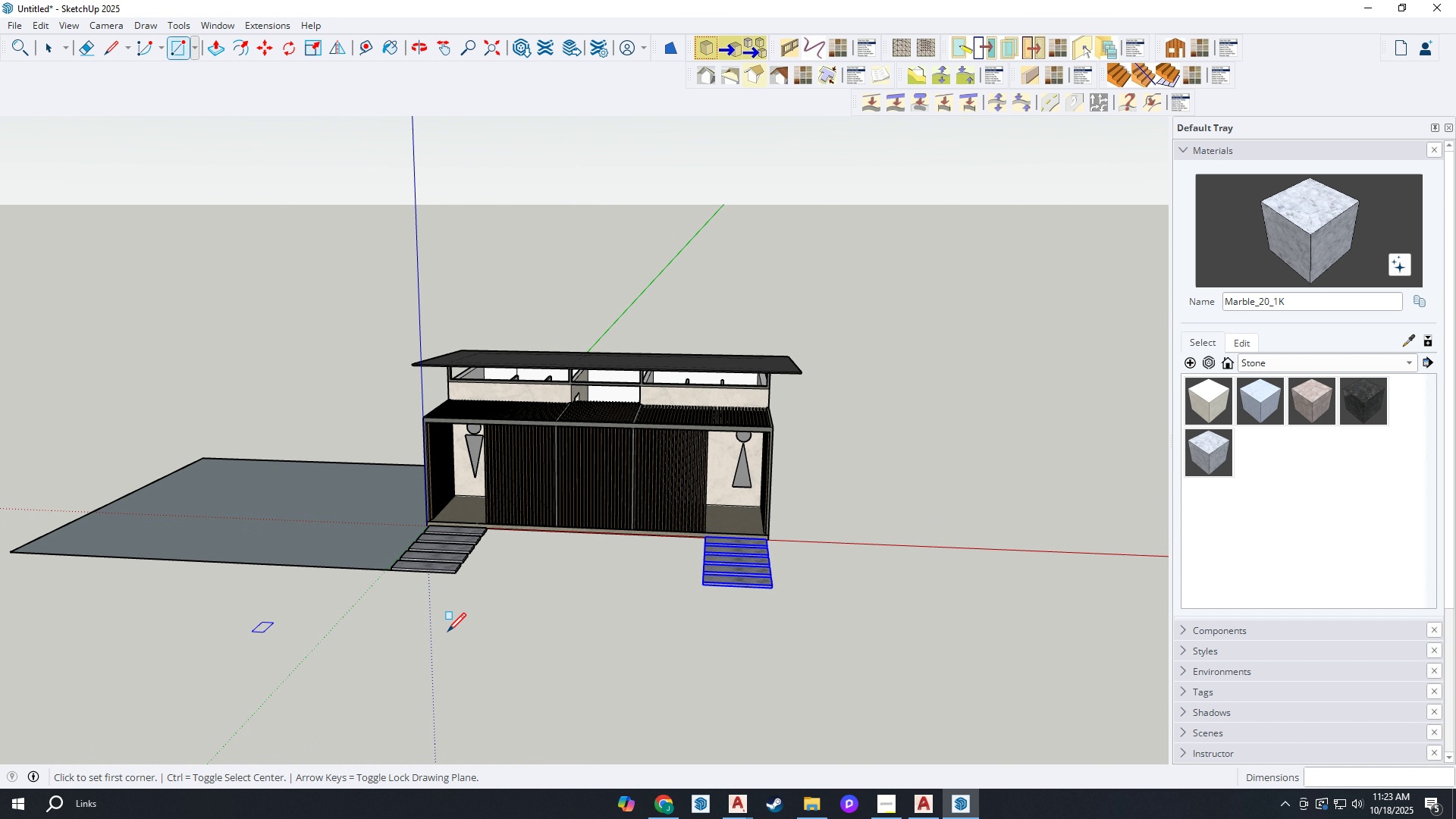 
scroll: coordinate [485, 630], scroll_direction: up, amount: 22.0
 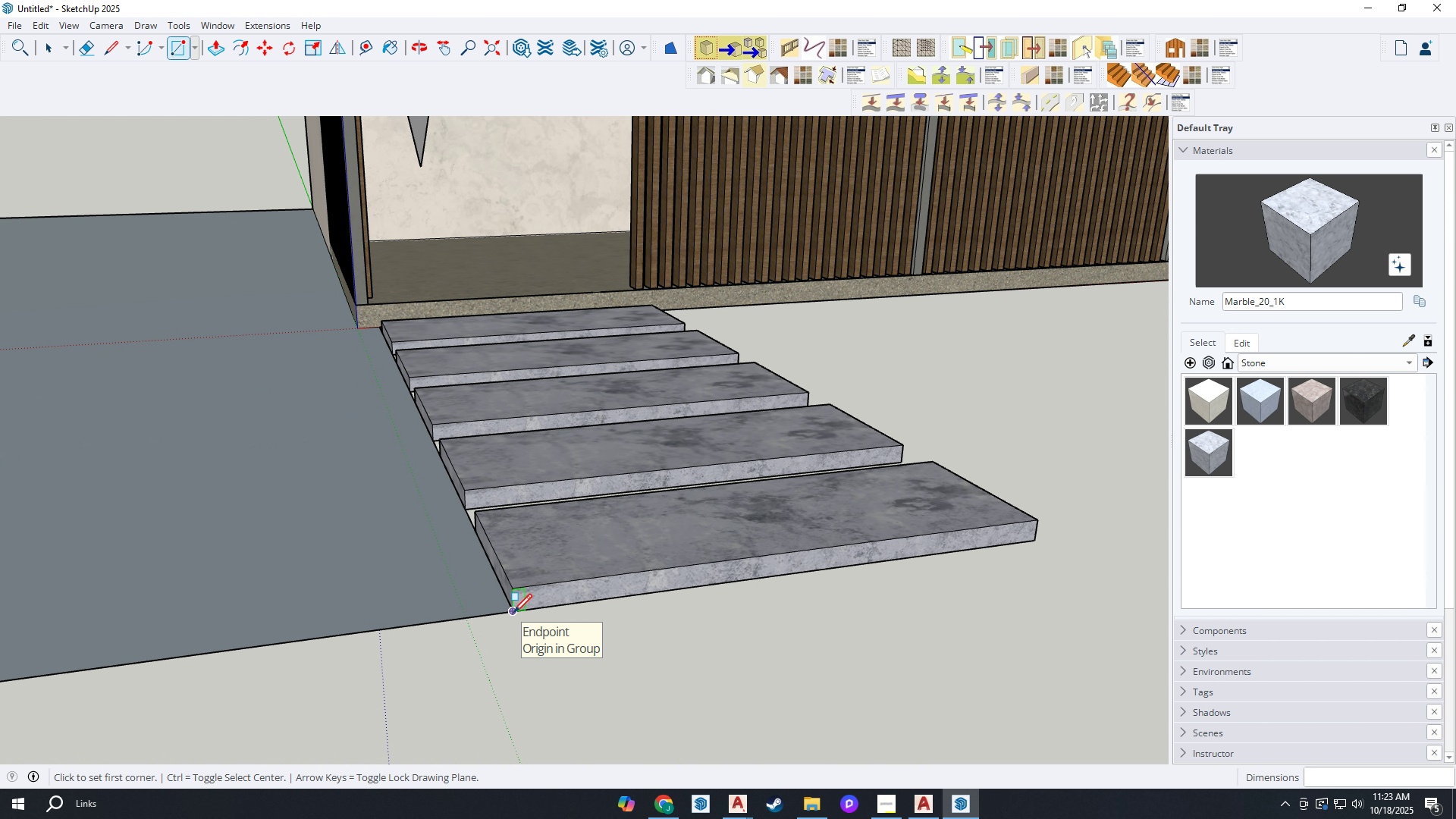 
left_click([513, 614])
 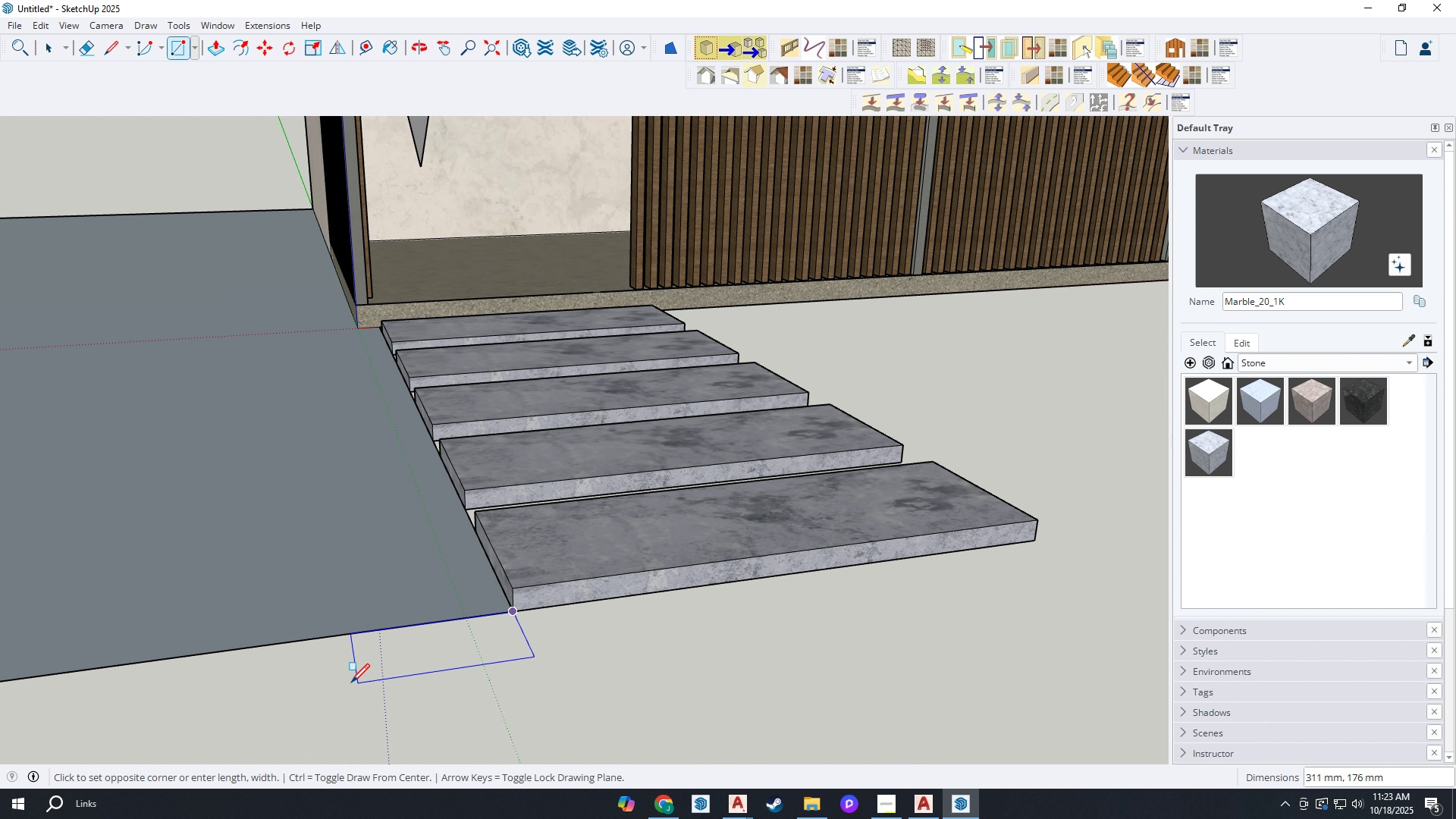 
scroll: coordinate [144, 638], scroll_direction: down, amount: 18.0
 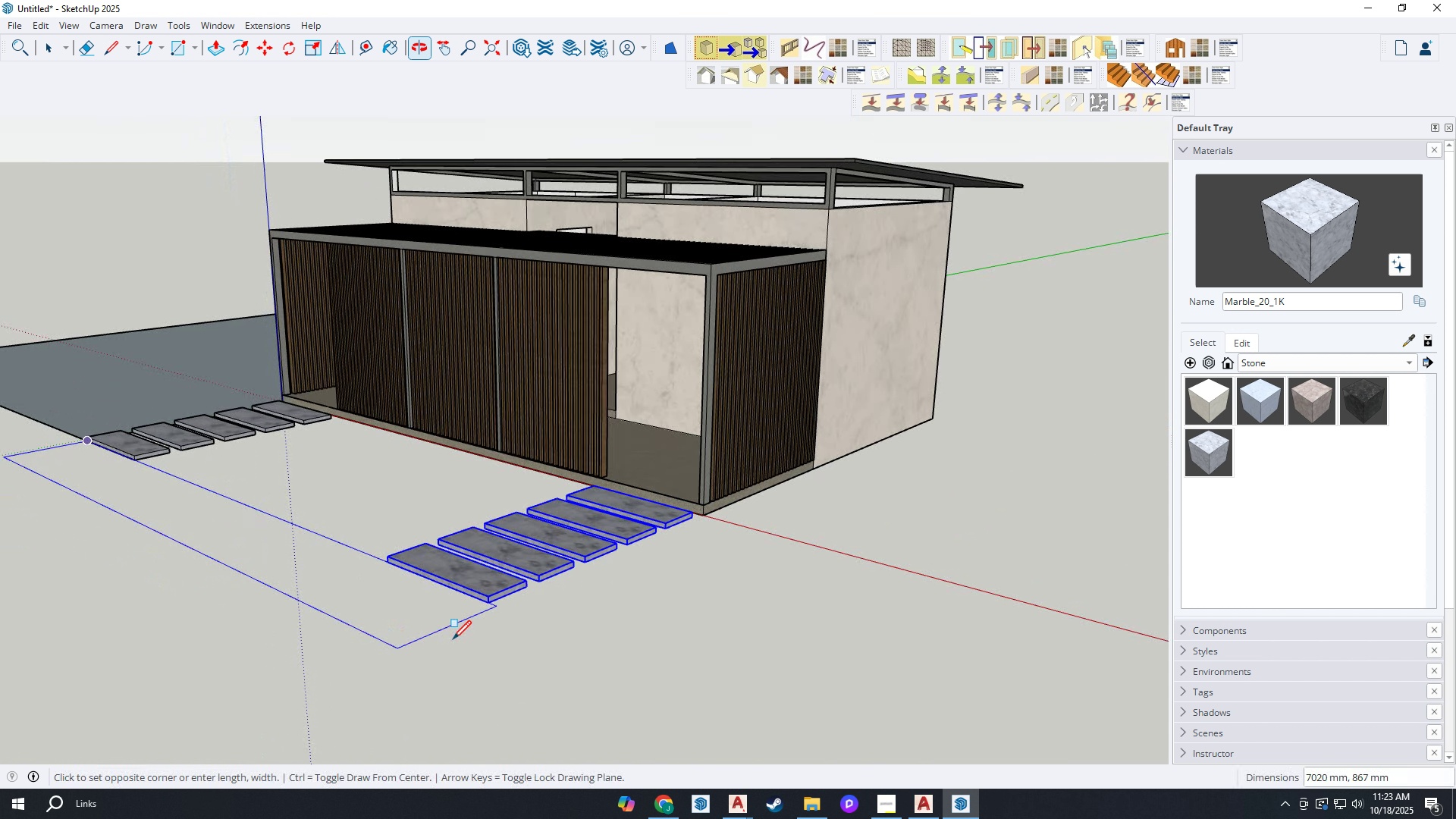 
scroll: coordinate [843, 517], scroll_direction: up, amount: 4.0
 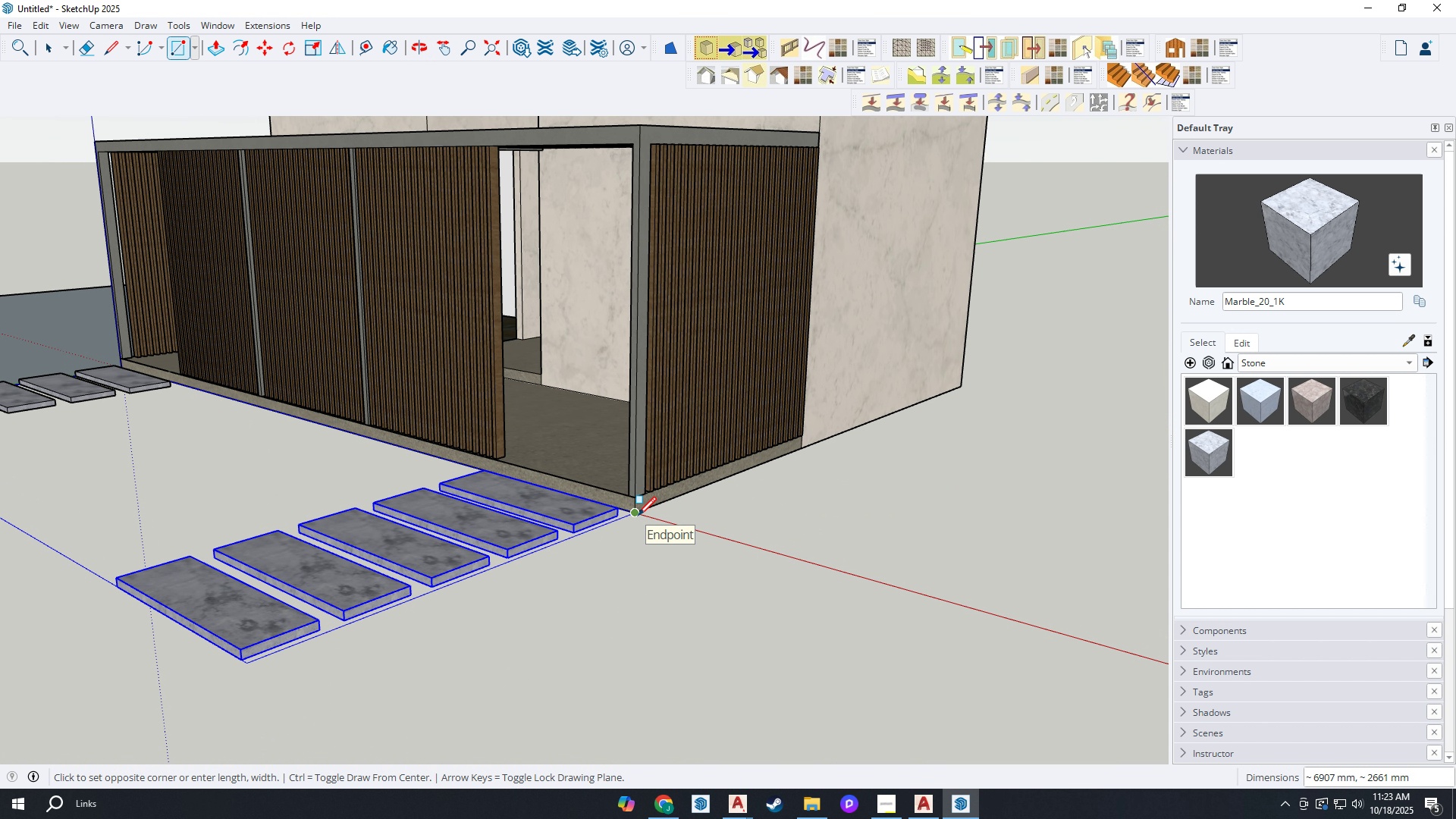 
left_click([638, 517])
 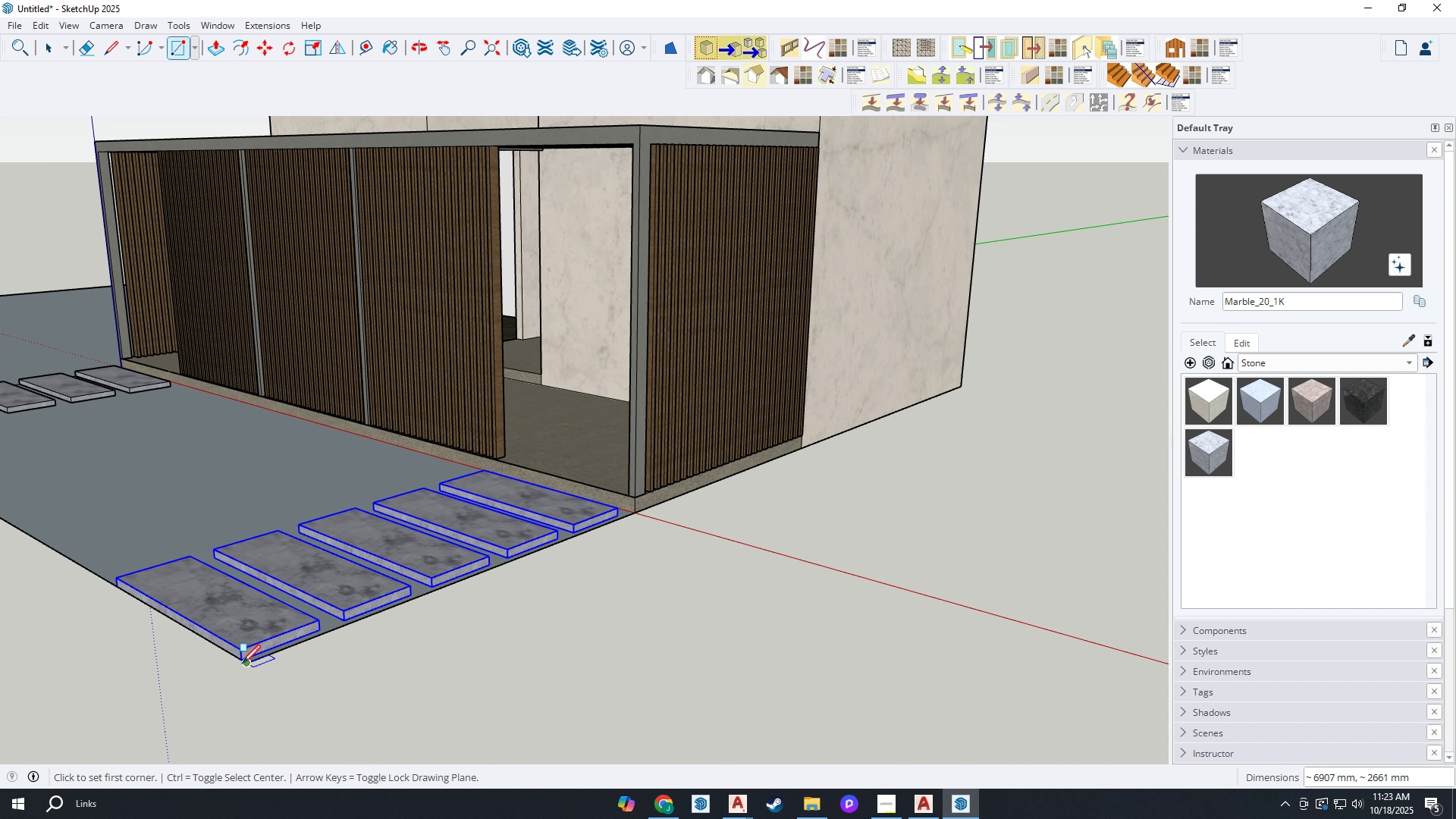 
left_click([242, 665])
 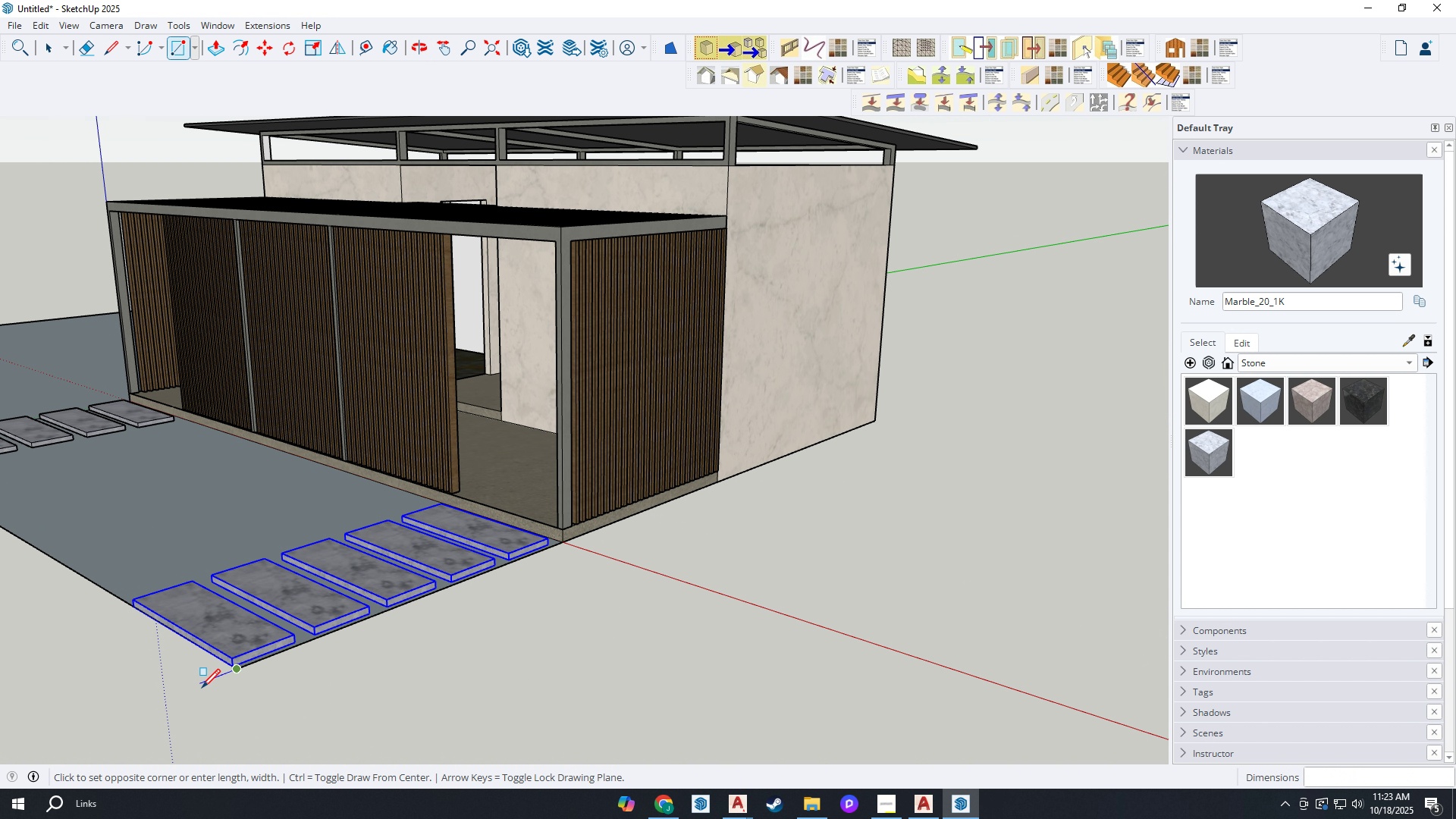 
scroll: coordinate [628, 585], scroll_direction: down, amount: 26.0
 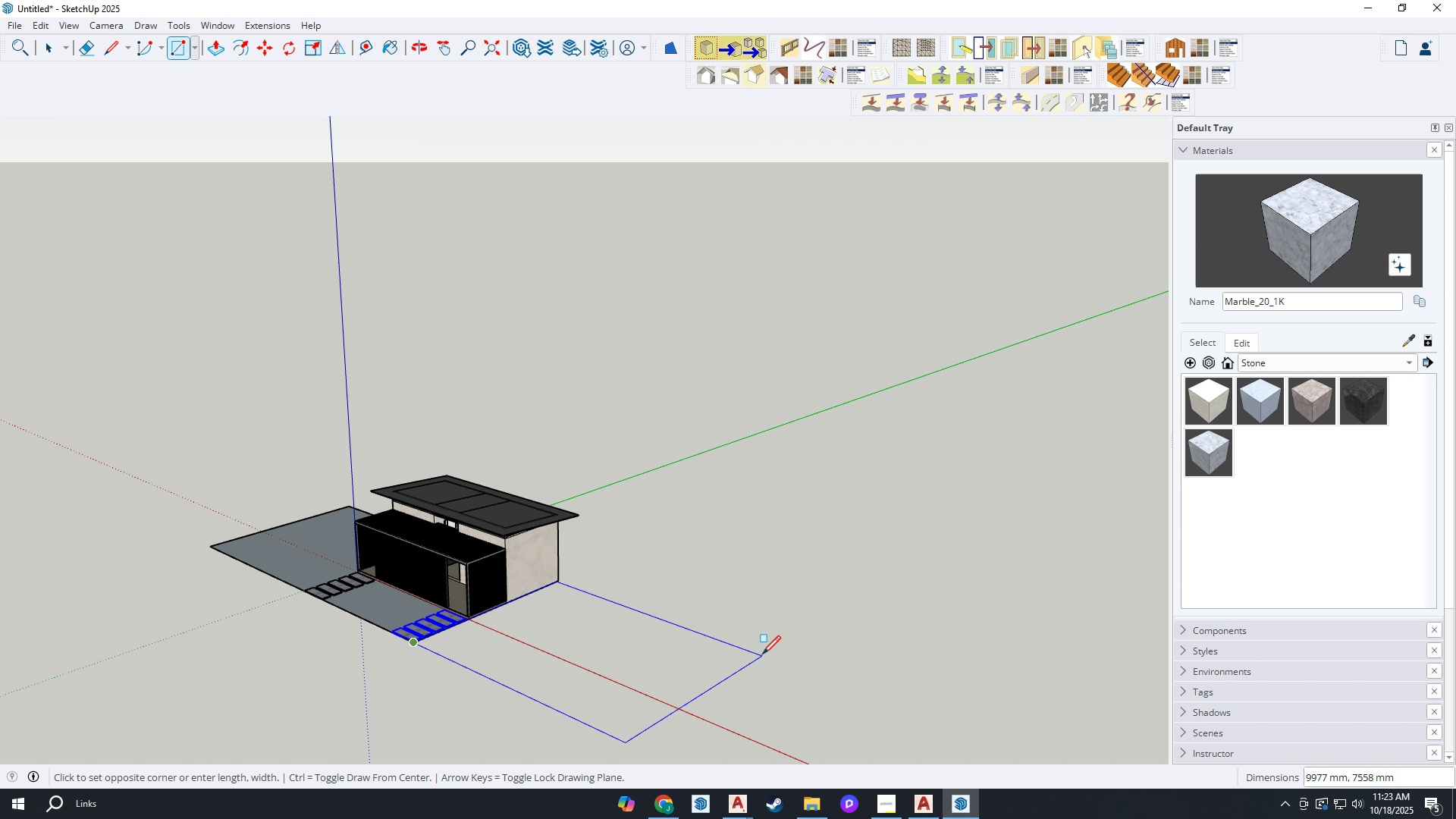 
left_click([762, 656])
 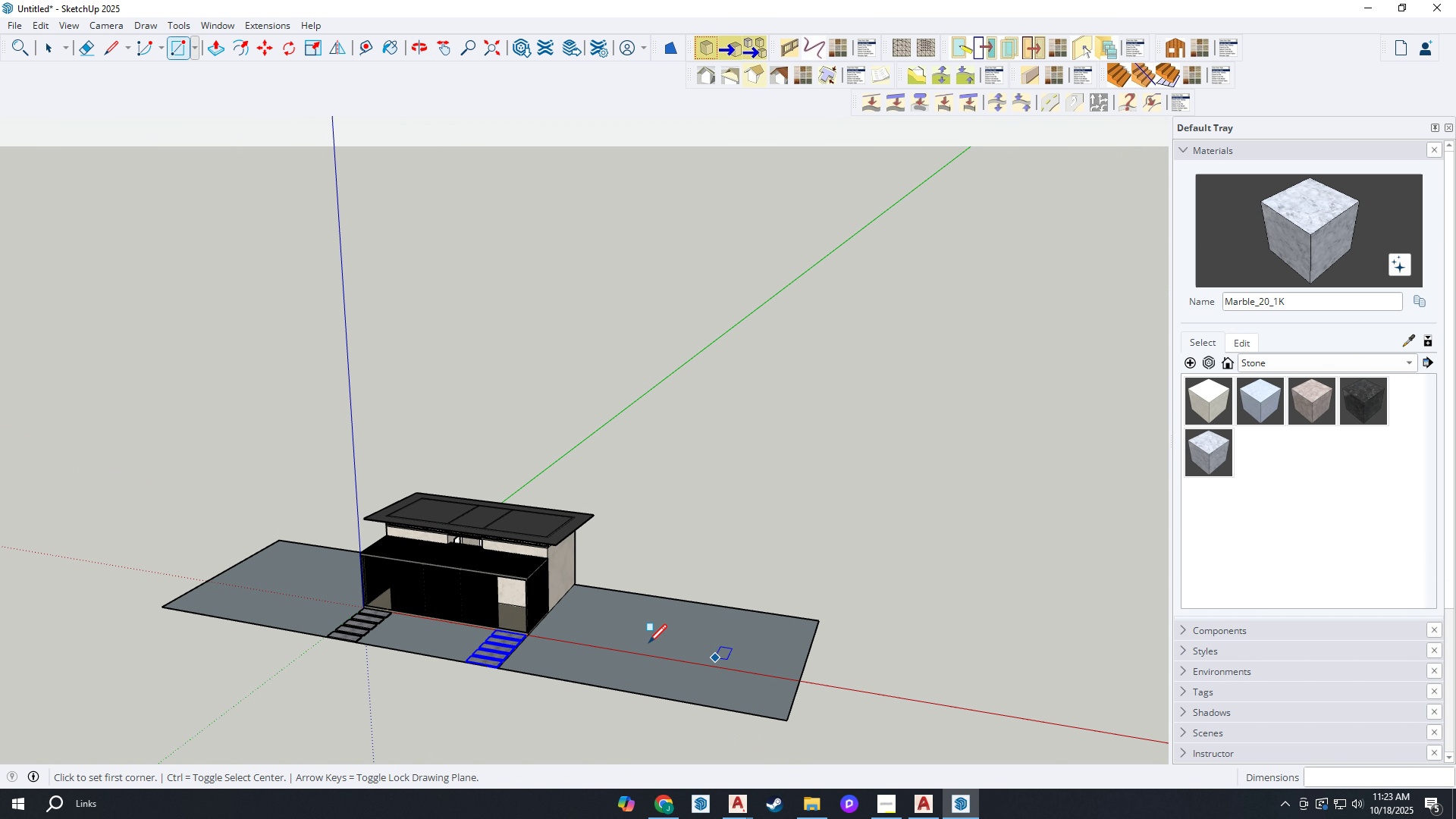 
scroll: coordinate [635, 639], scroll_direction: up, amount: 5.0
 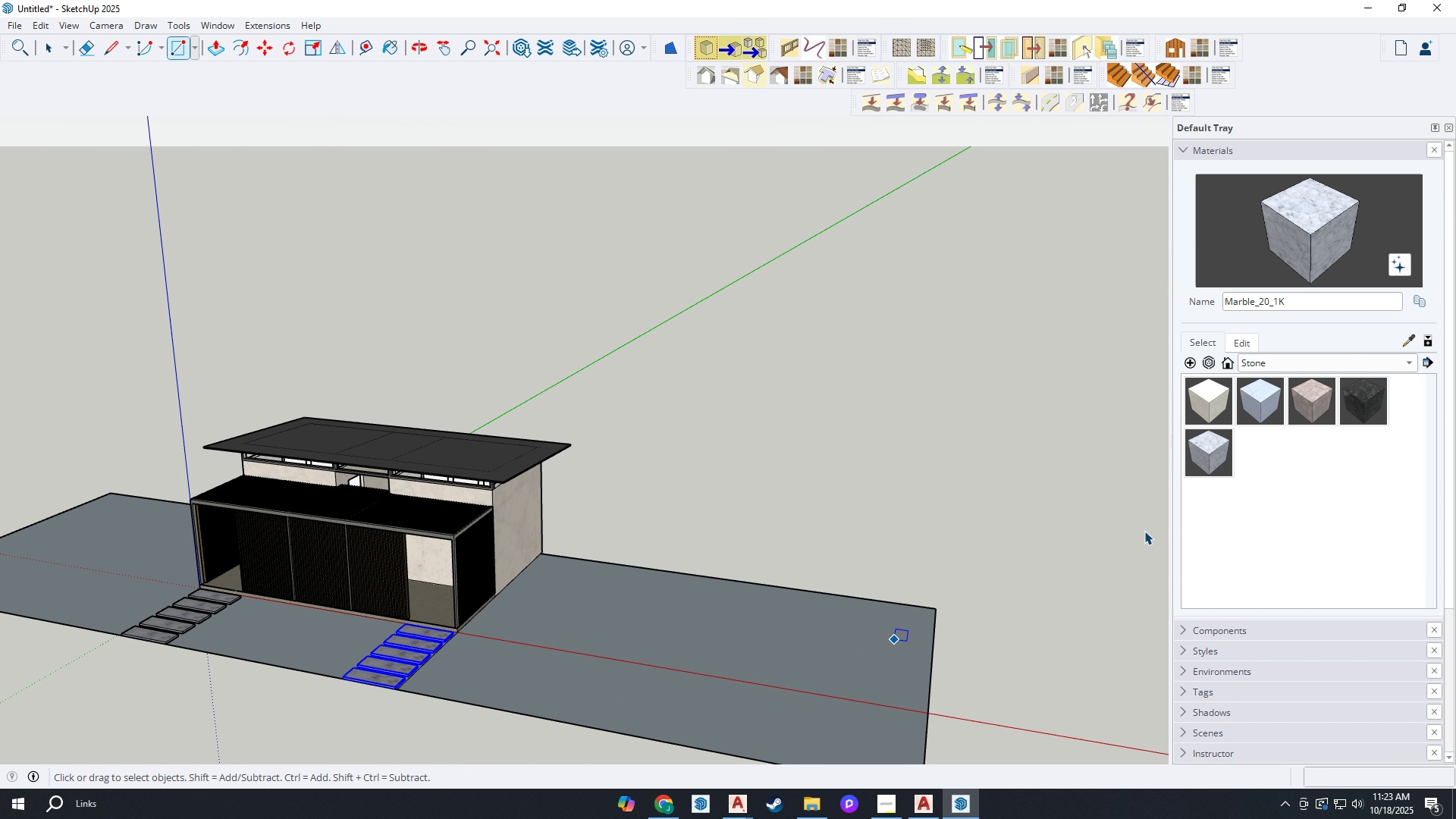 
key(Space)
 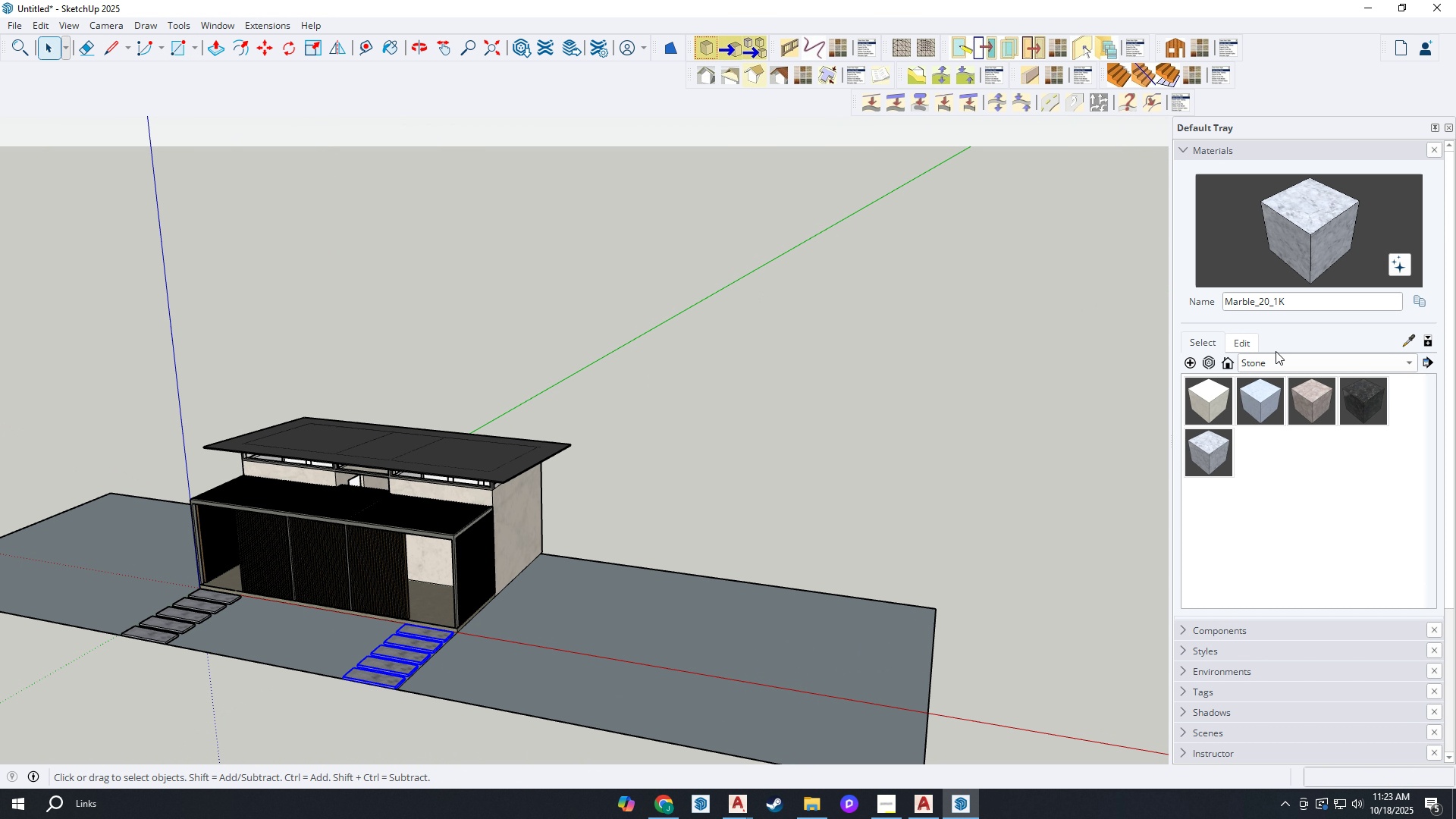 
double_click([1285, 352])
 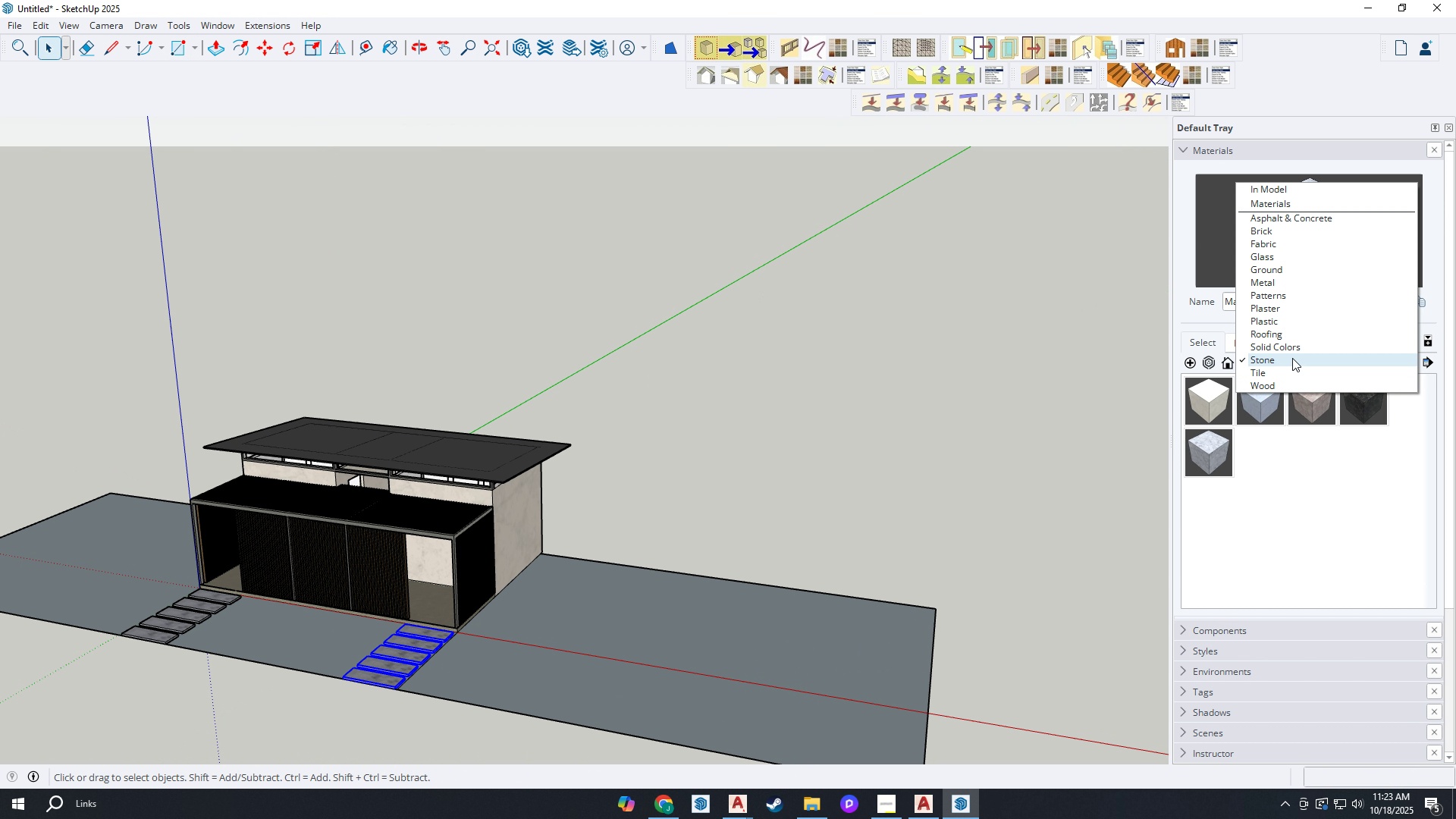 
triple_click([1292, 358])
 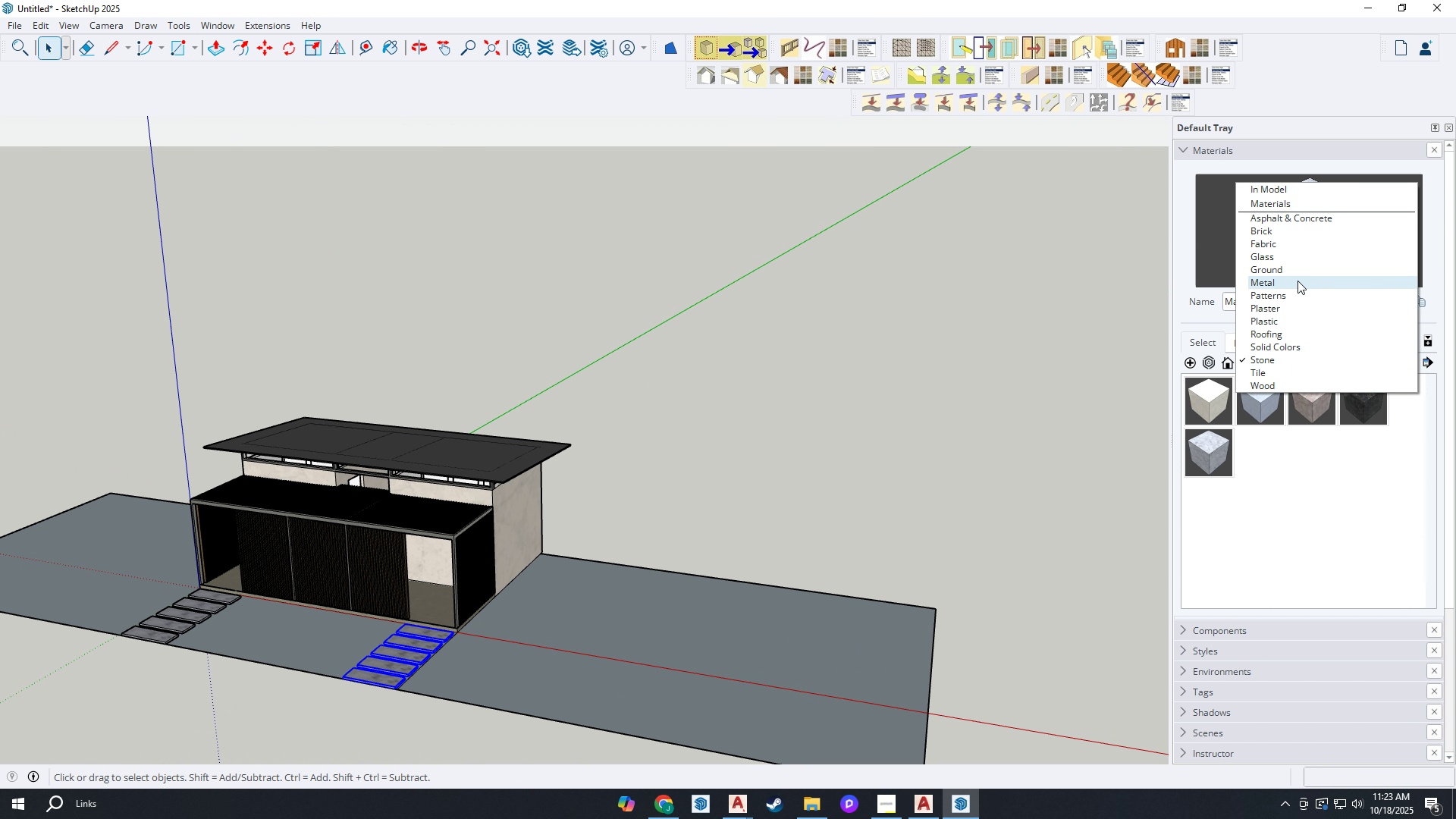 
left_click([1291, 268])
 